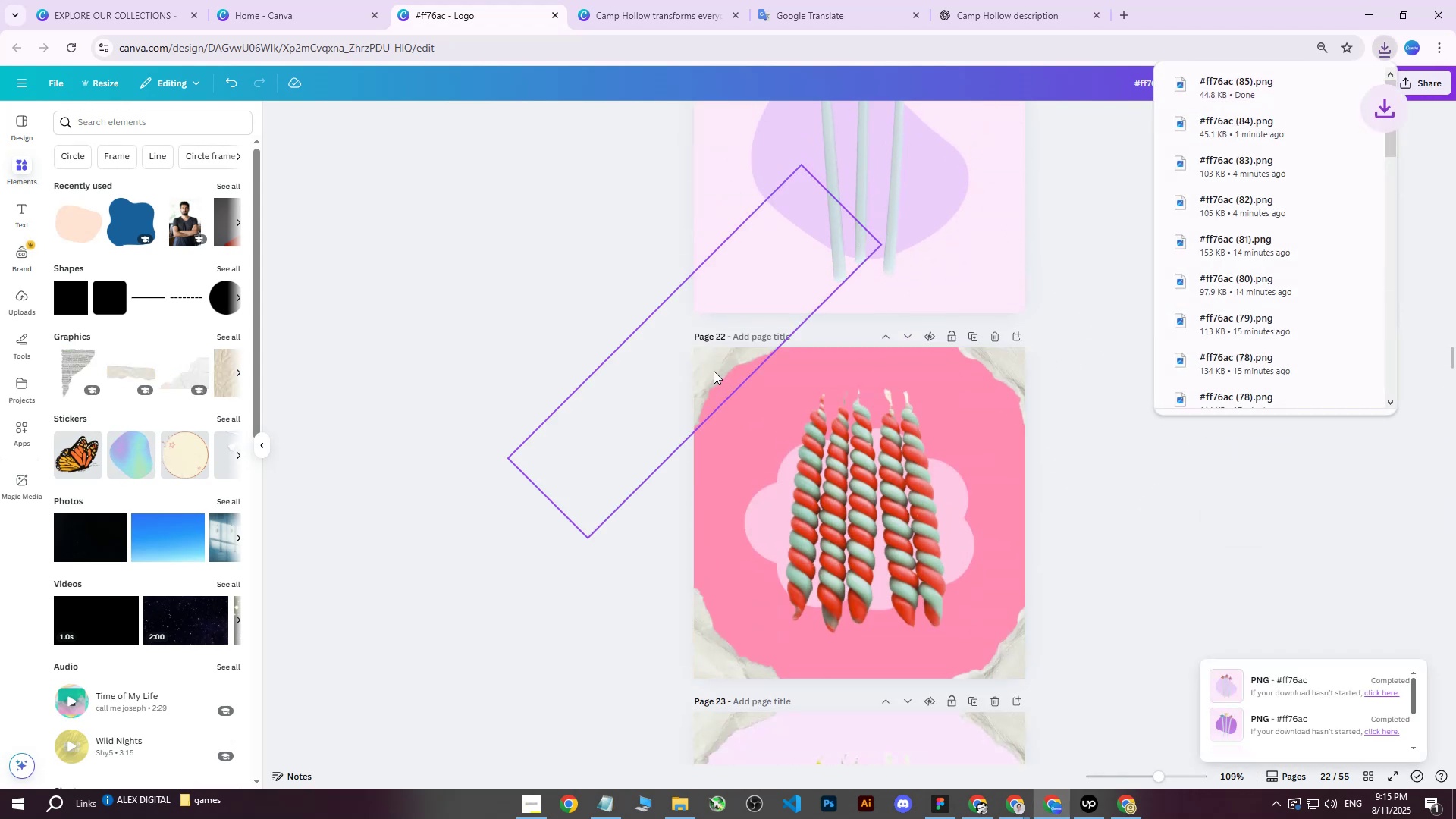 
left_click([714, 371])
 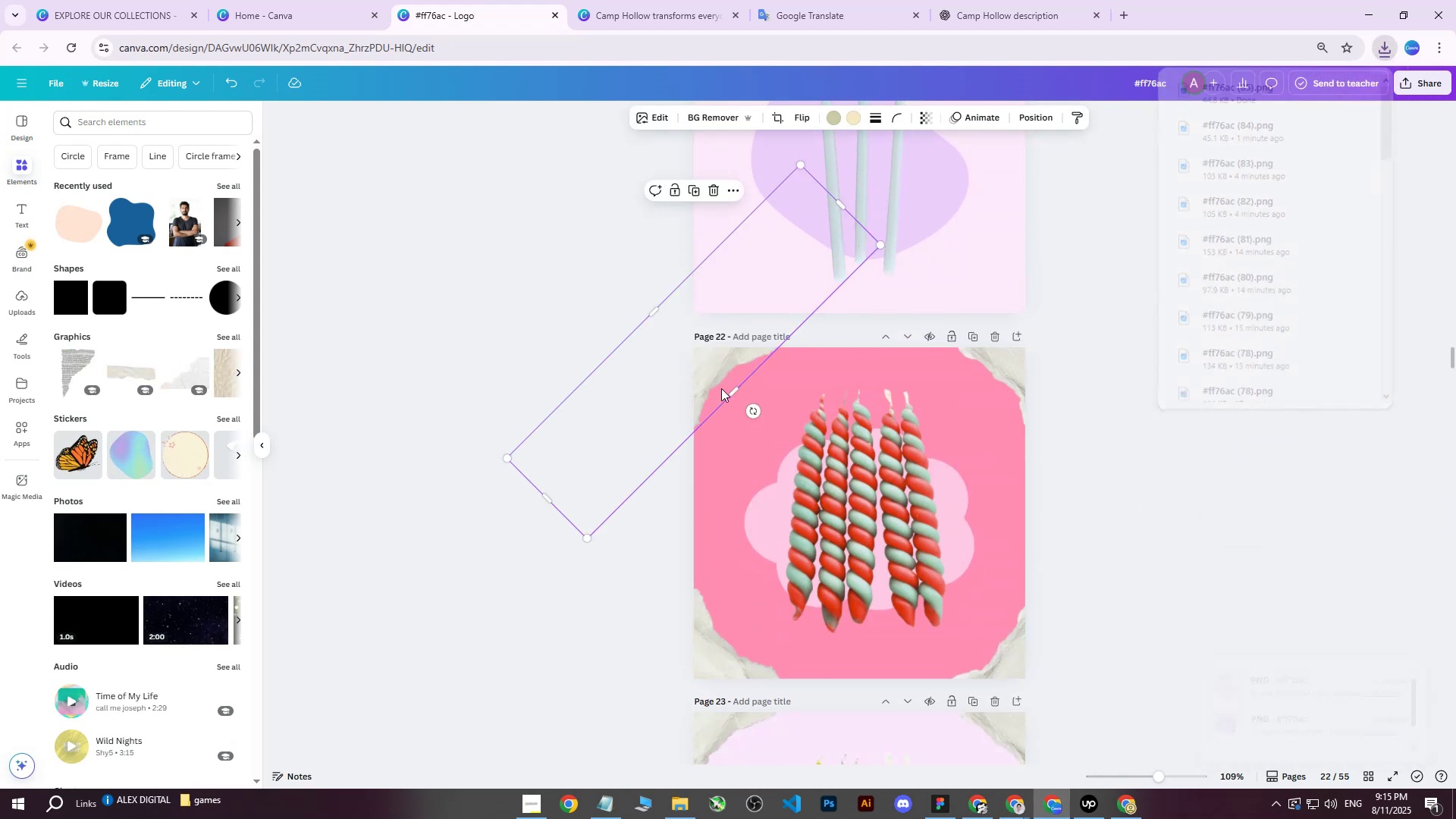 
key(Delete)
 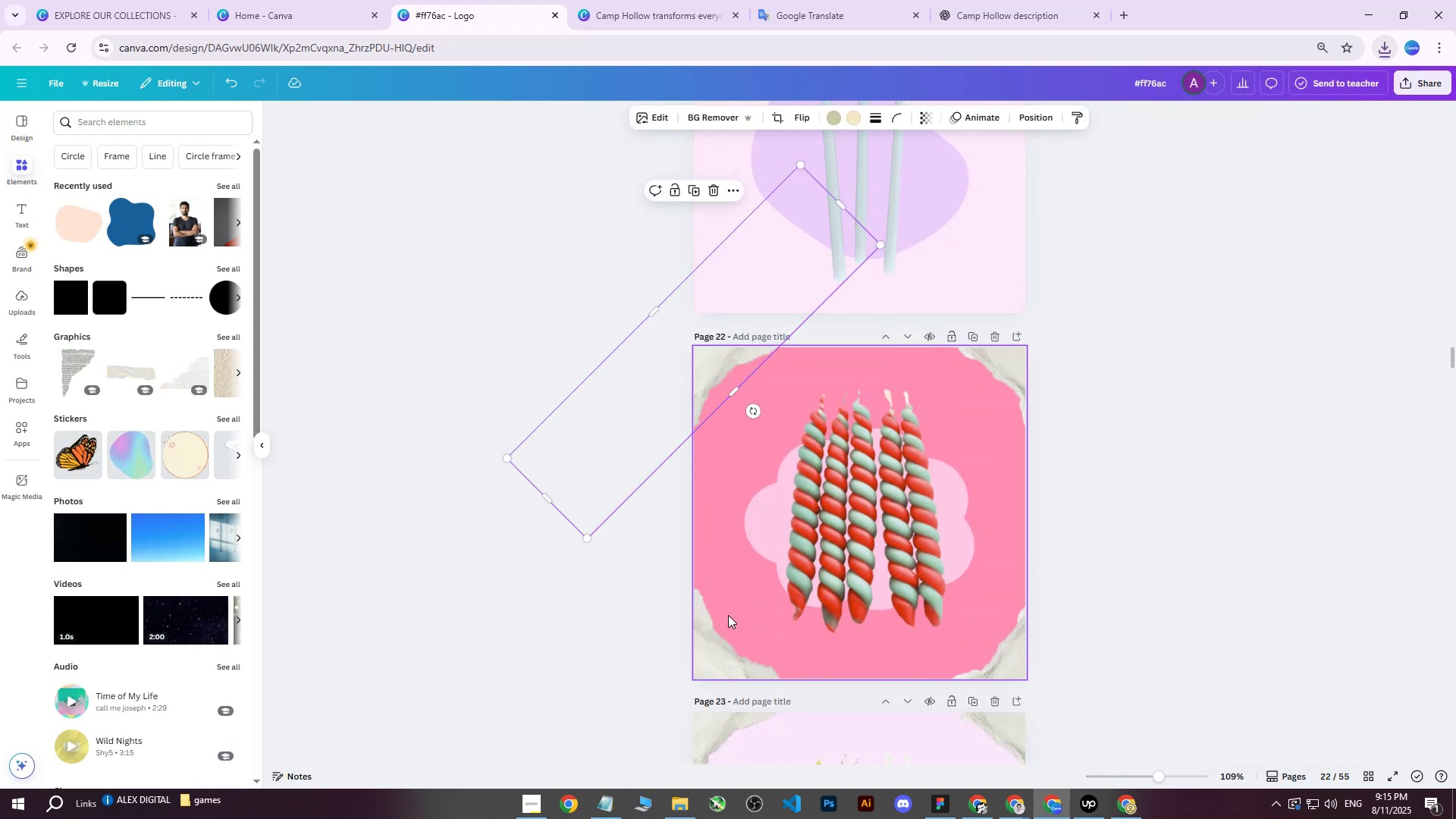 
left_click([723, 623])
 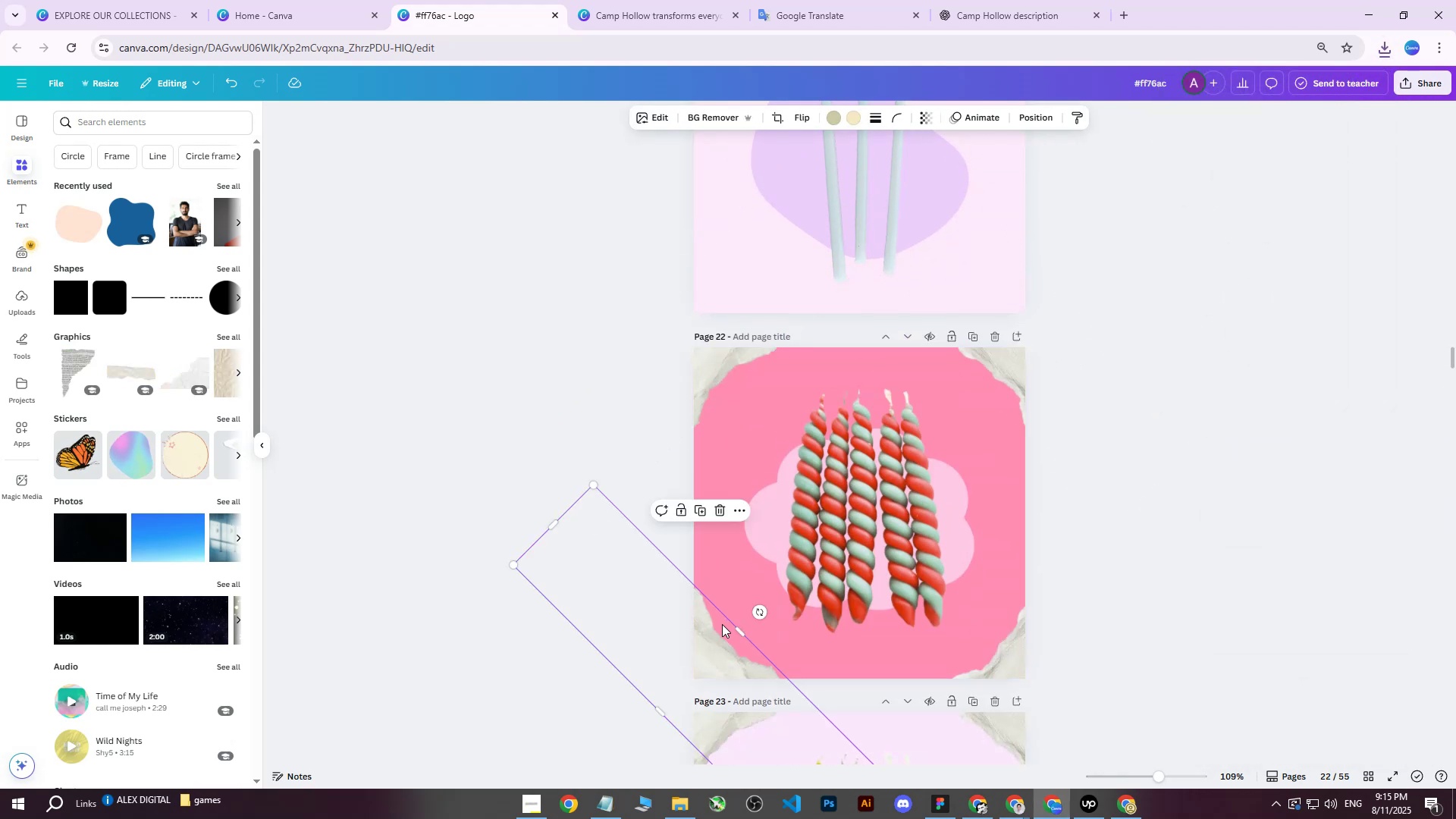 
key(Delete)
 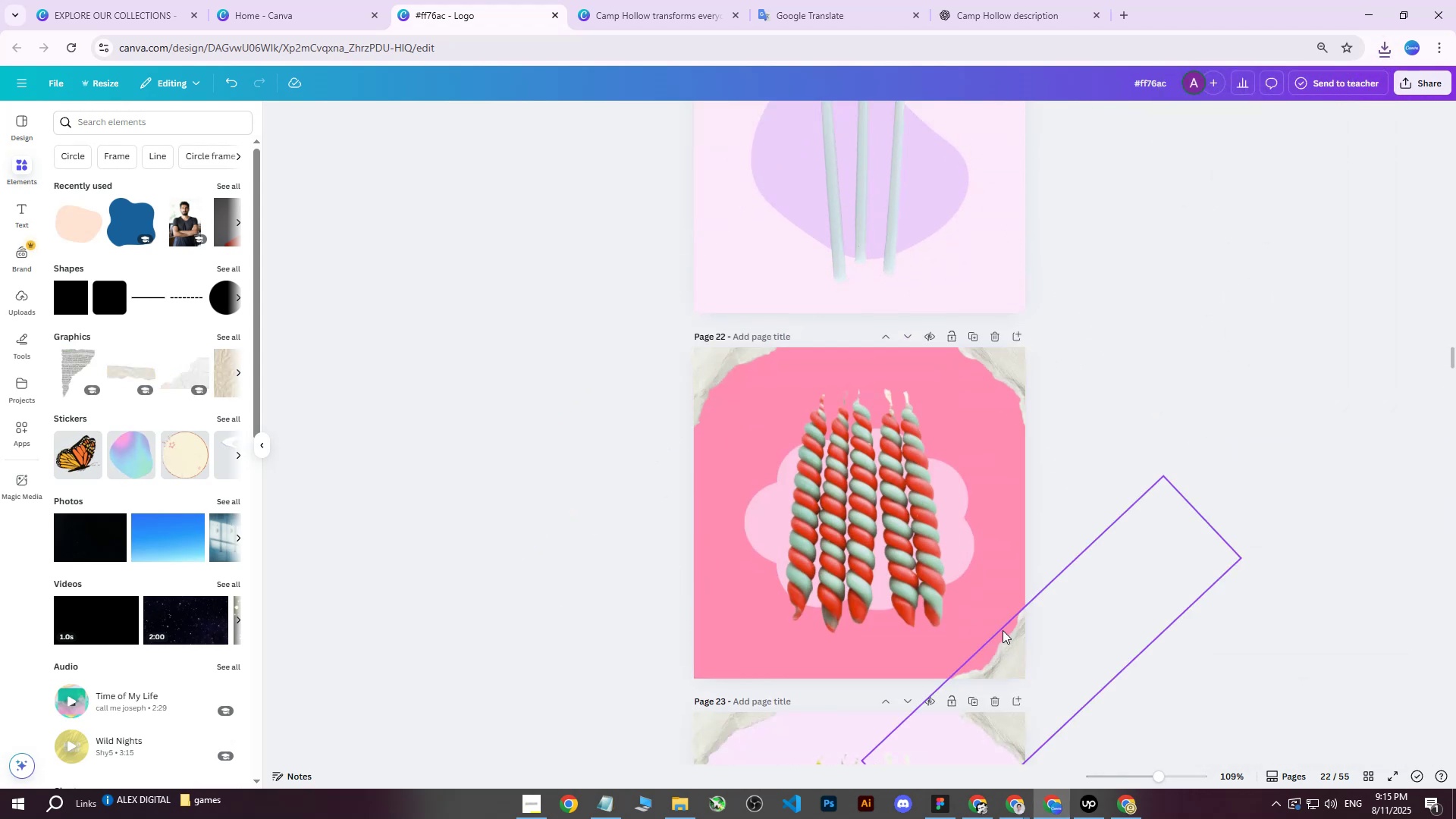 
left_click([1003, 630])
 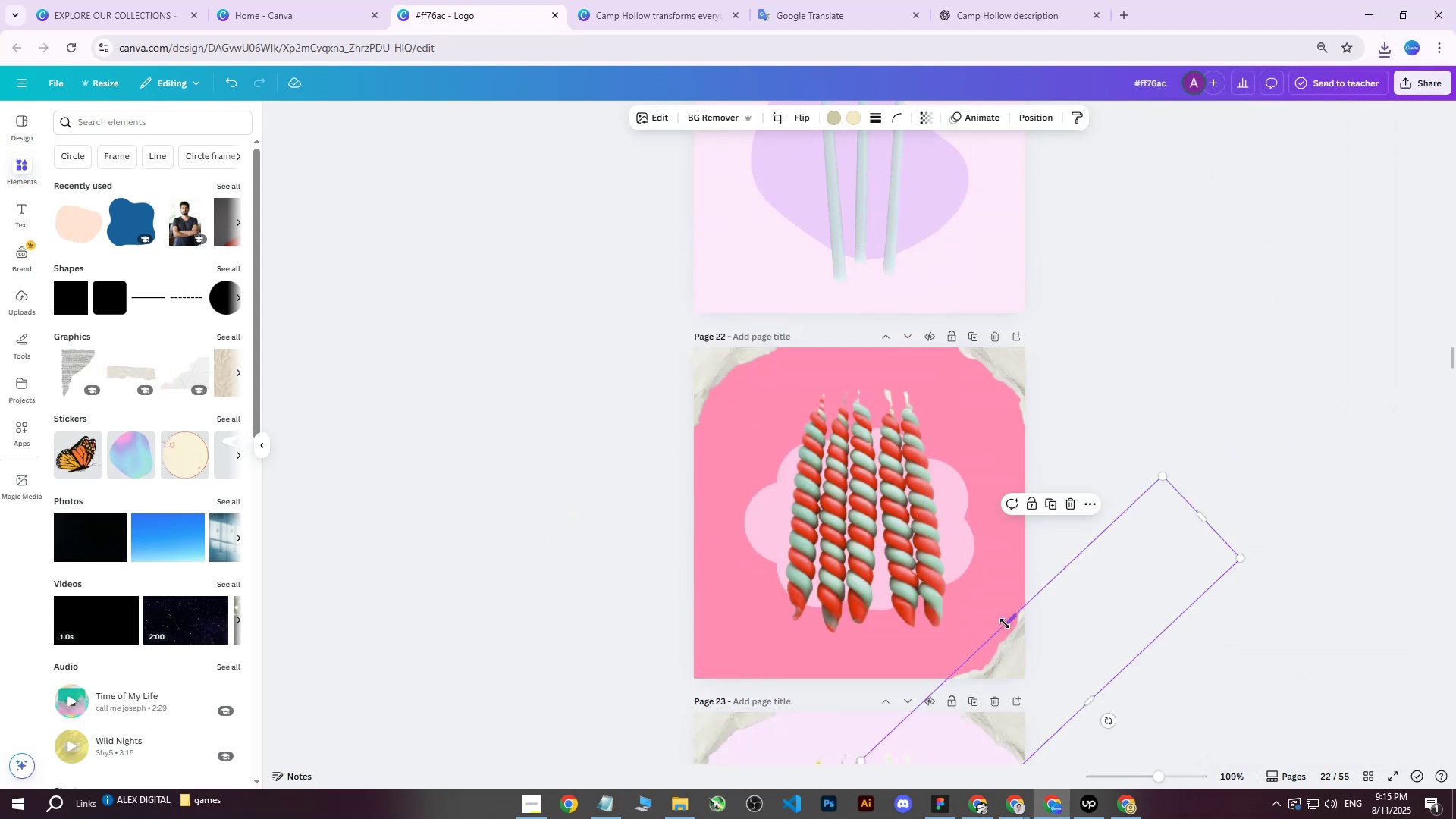 
key(Delete)
 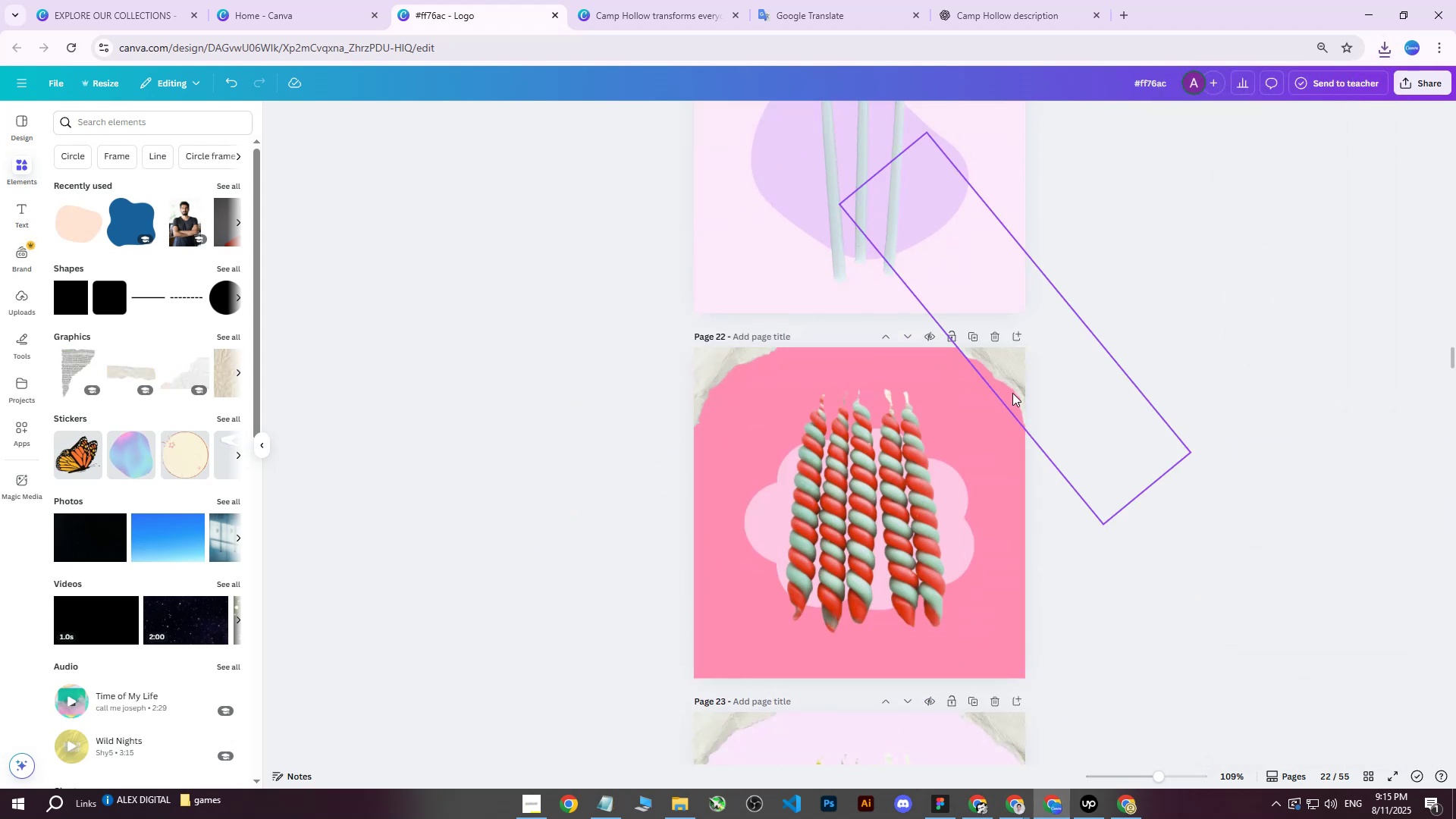 
left_click([1012, 393])
 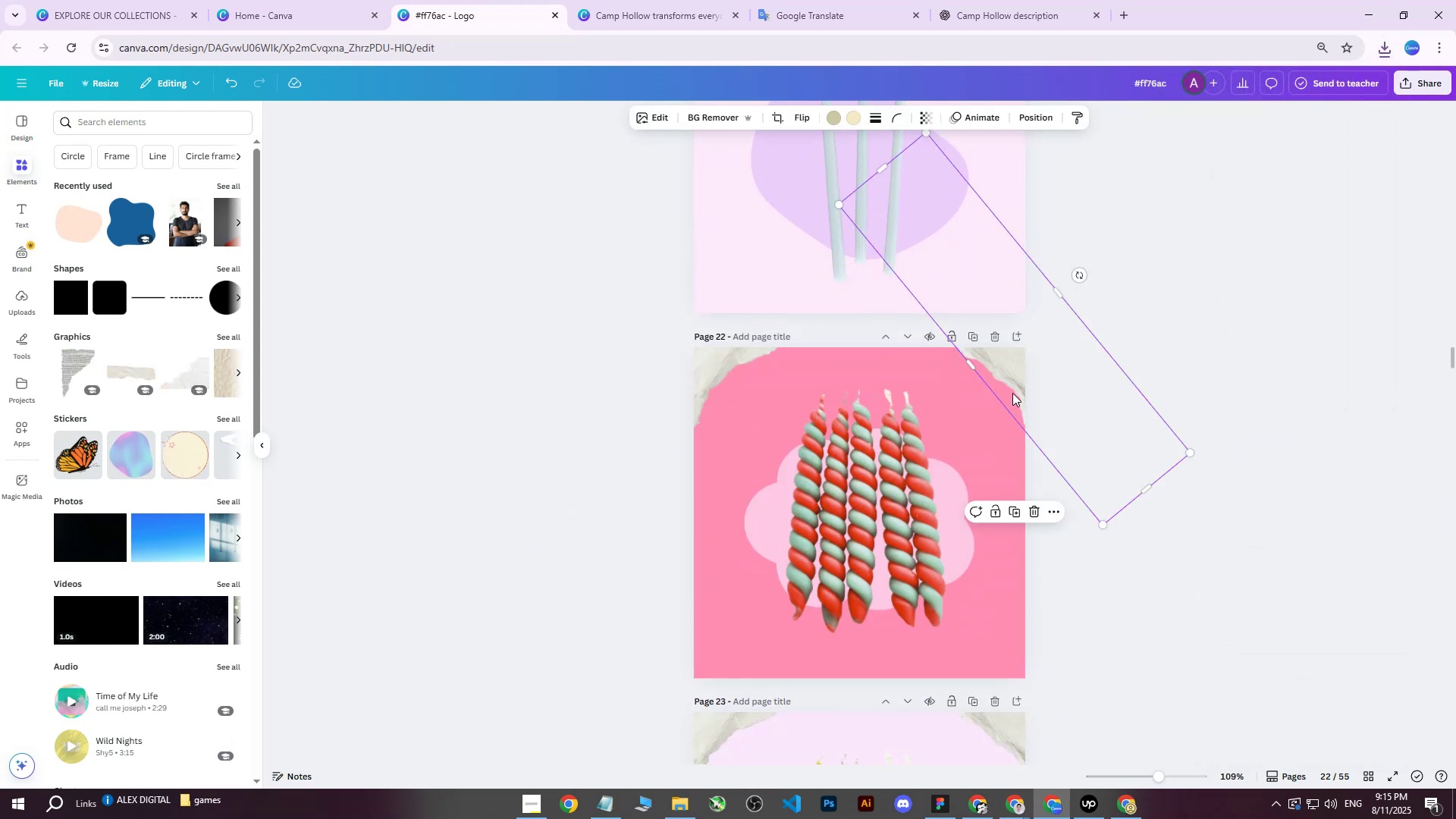 
key(Delete)
 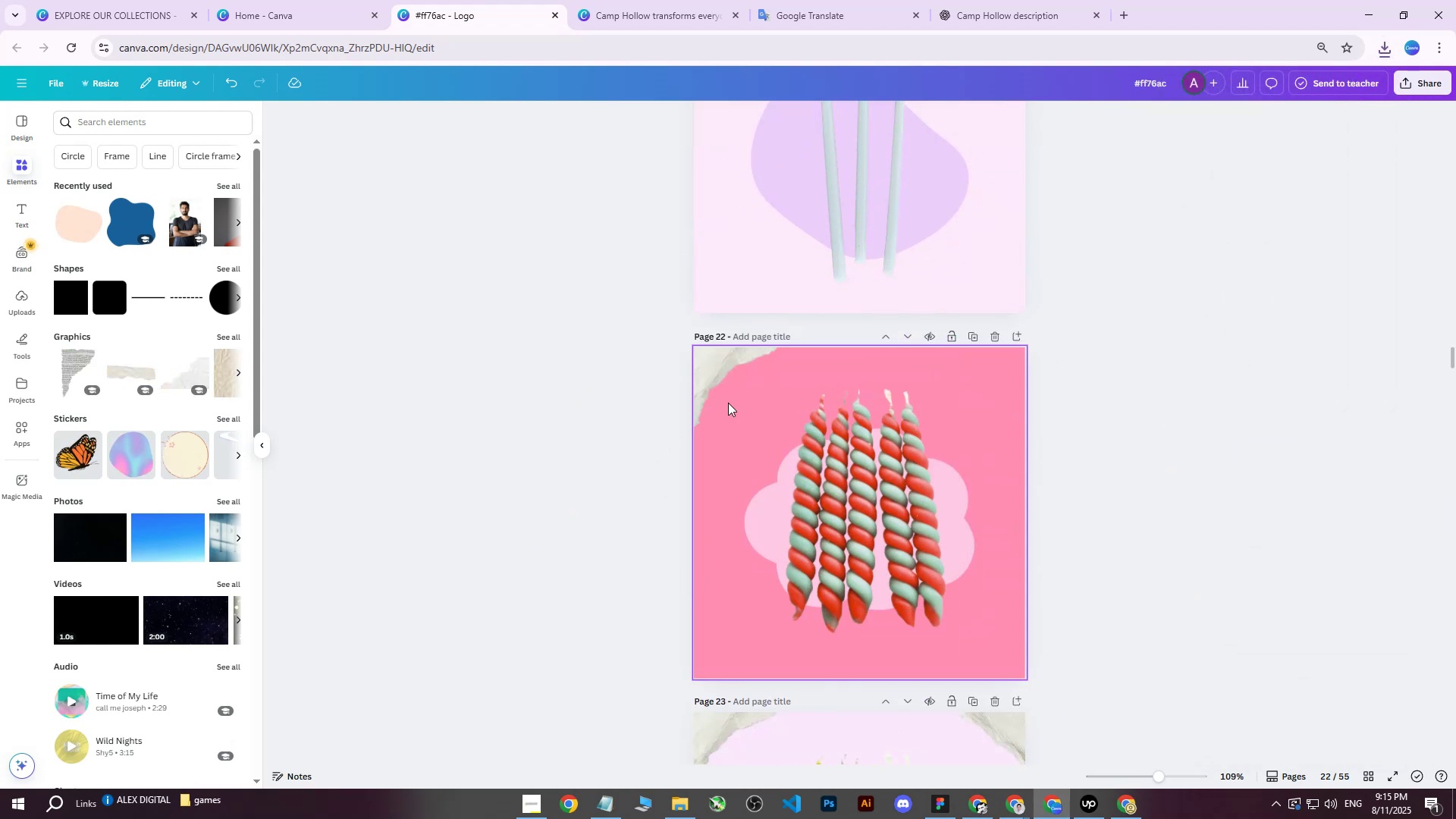 
left_click([720, 377])
 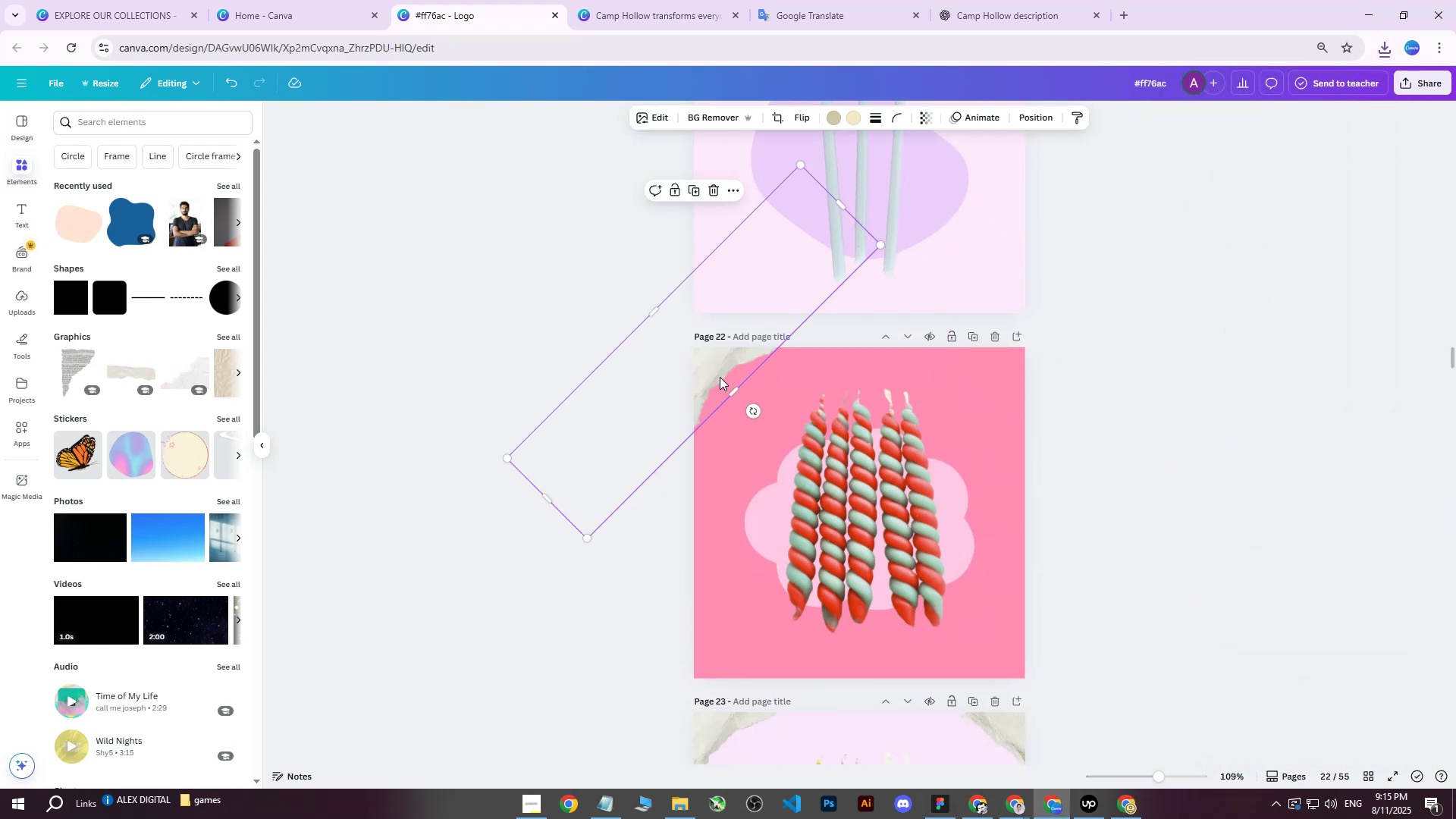 
key(Delete)
 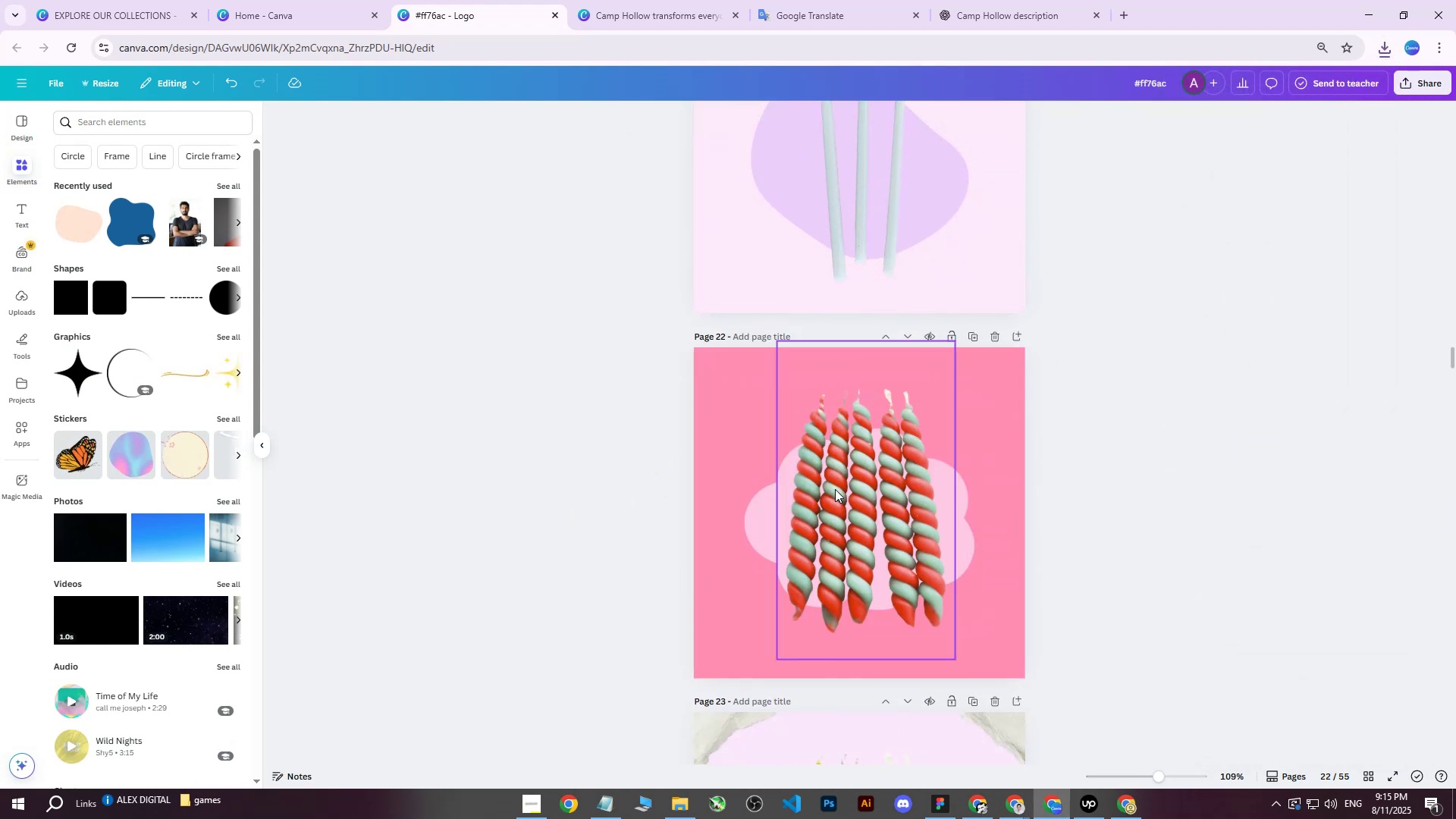 
left_click([835, 489])
 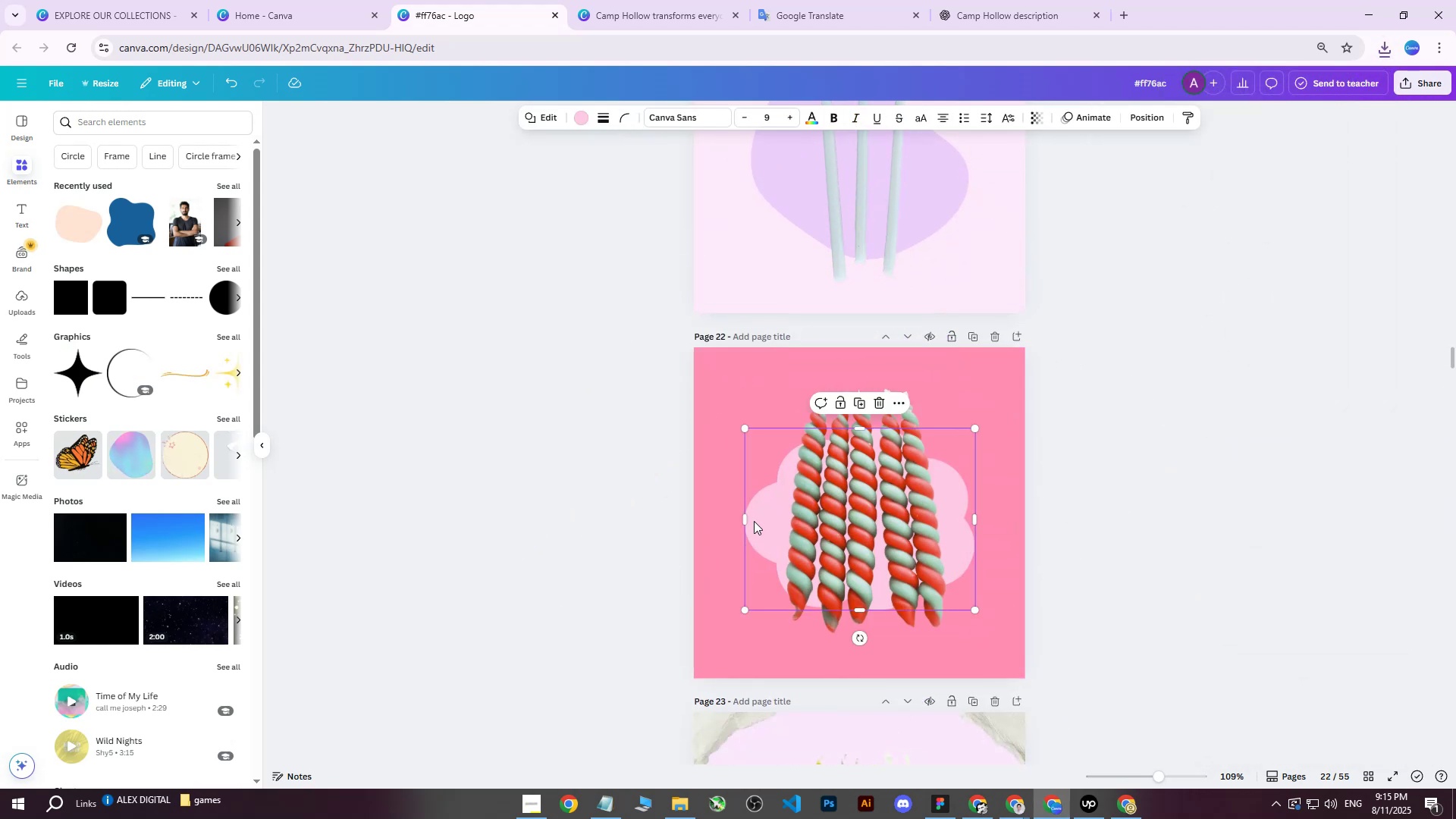 
double_click([723, 463])
 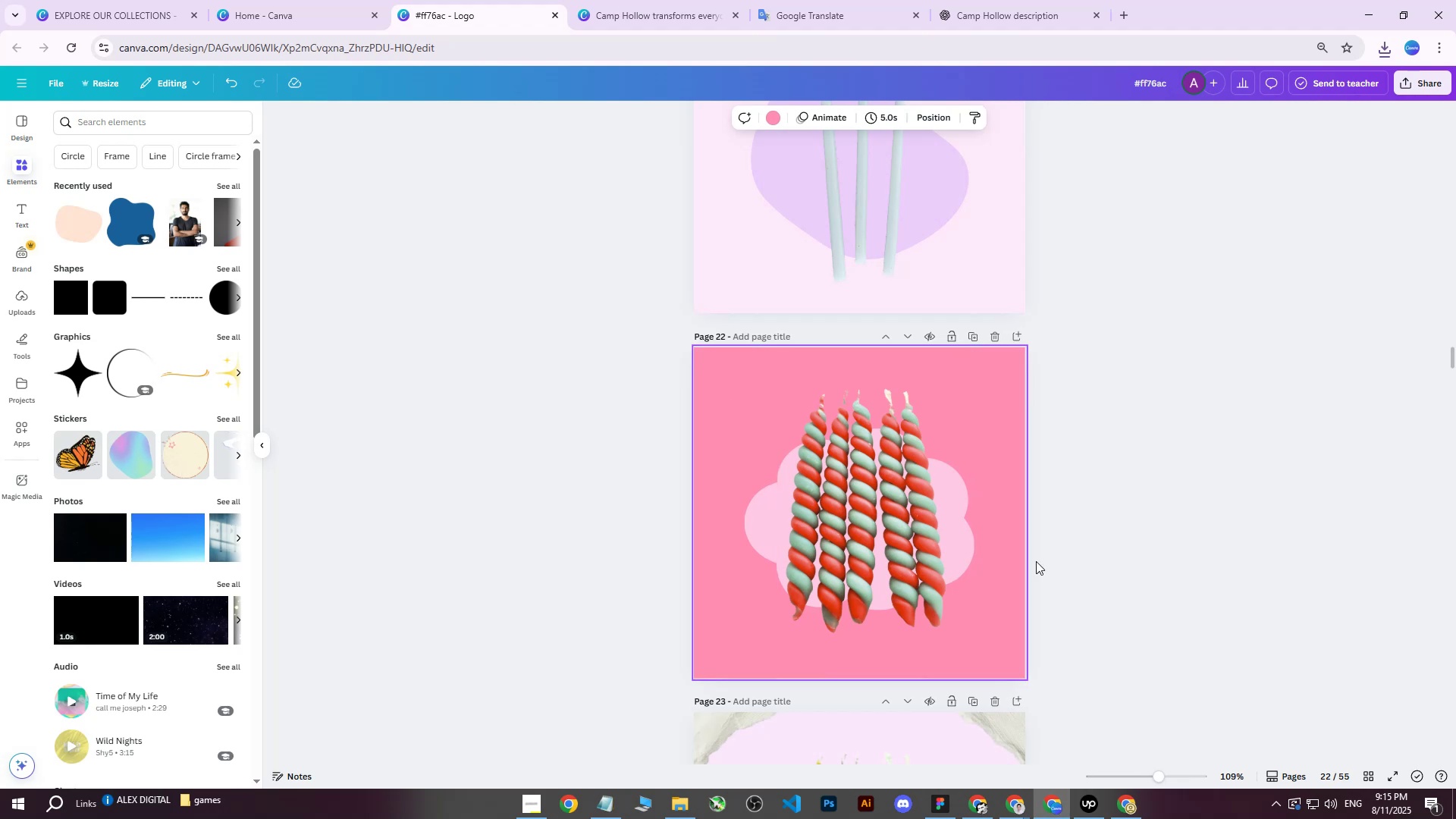 
scroll: coordinate [1041, 537], scroll_direction: up, amount: 1.0
 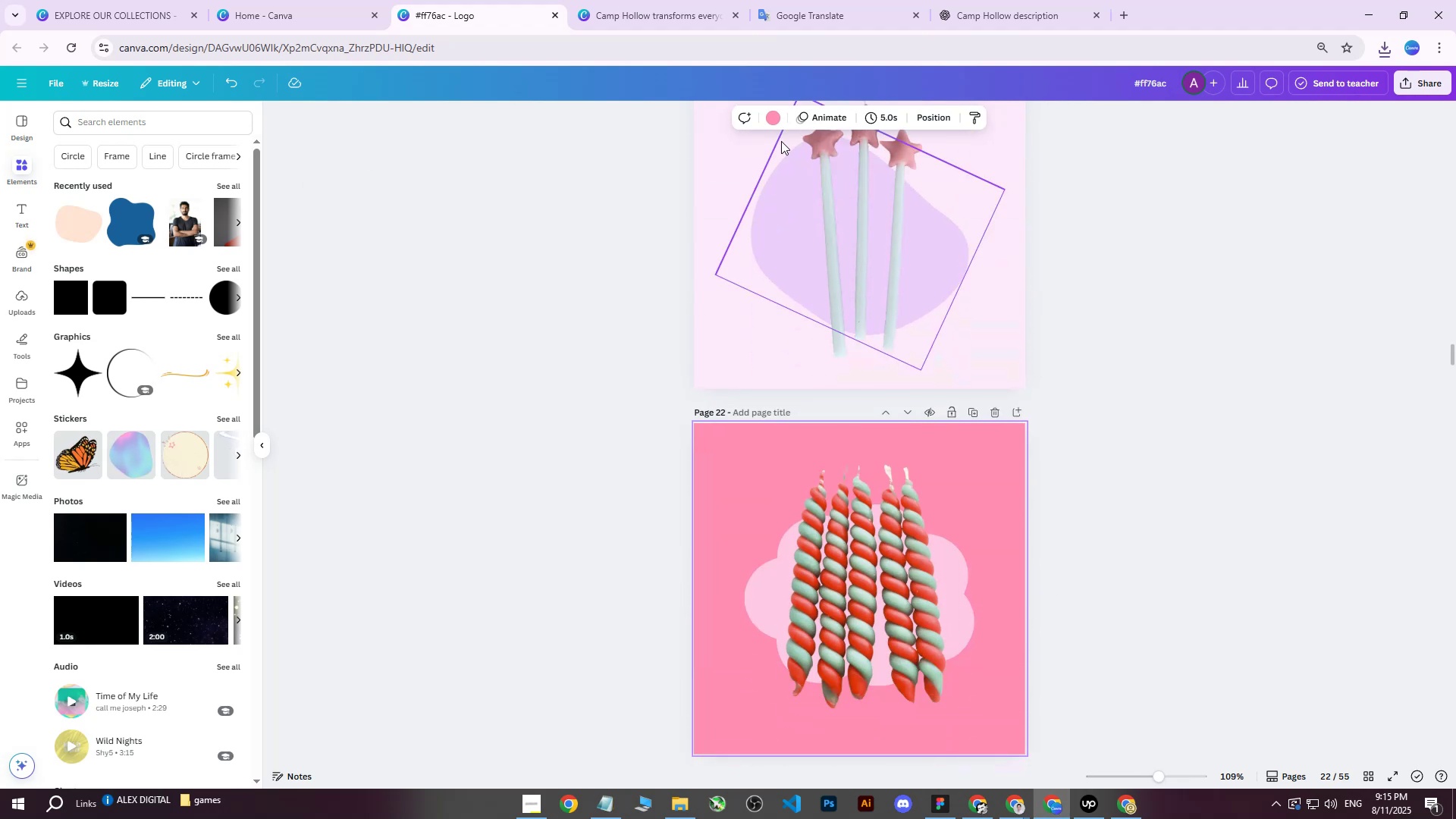 
left_click([770, 118])
 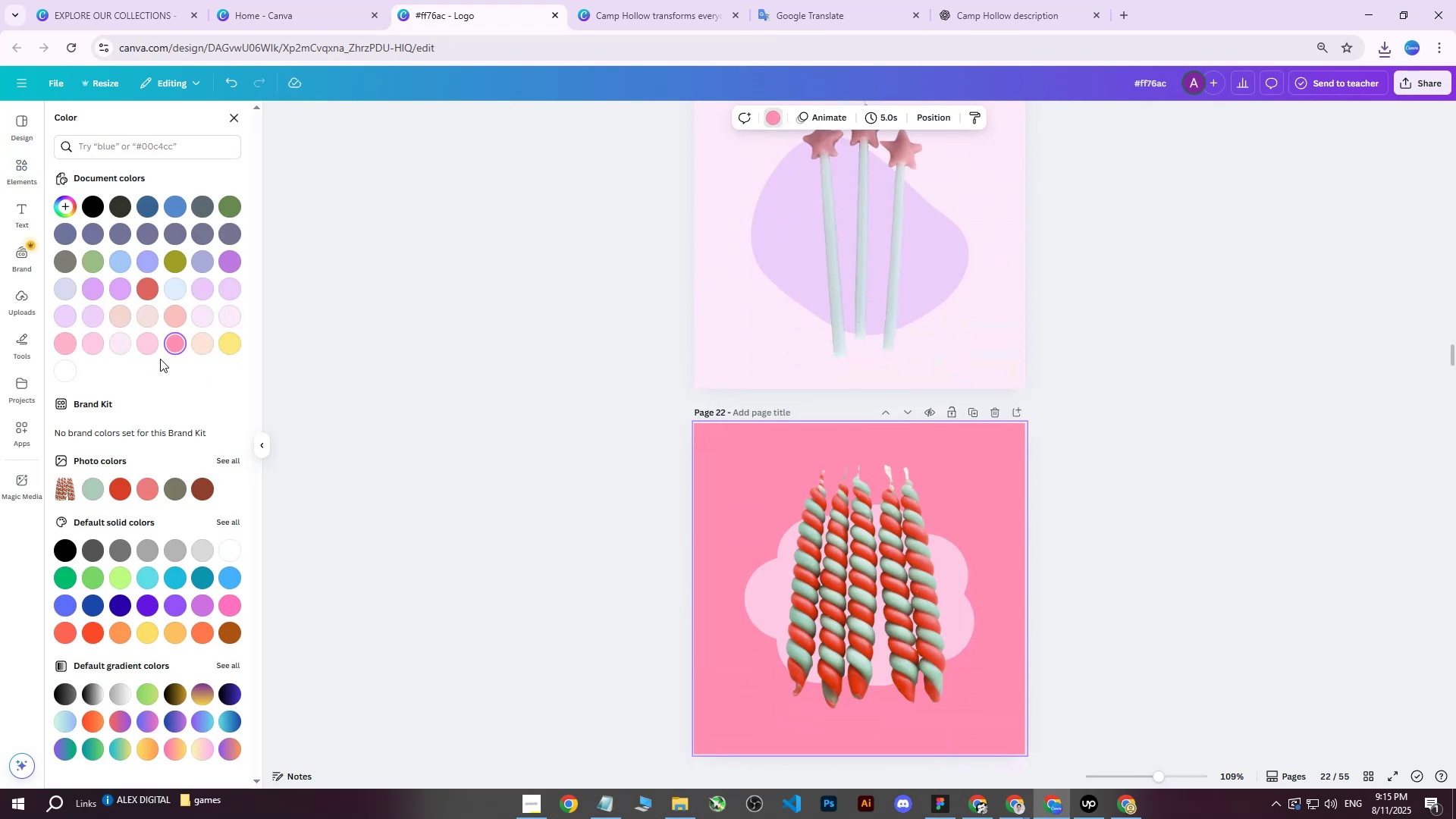 
left_click([171, 347])
 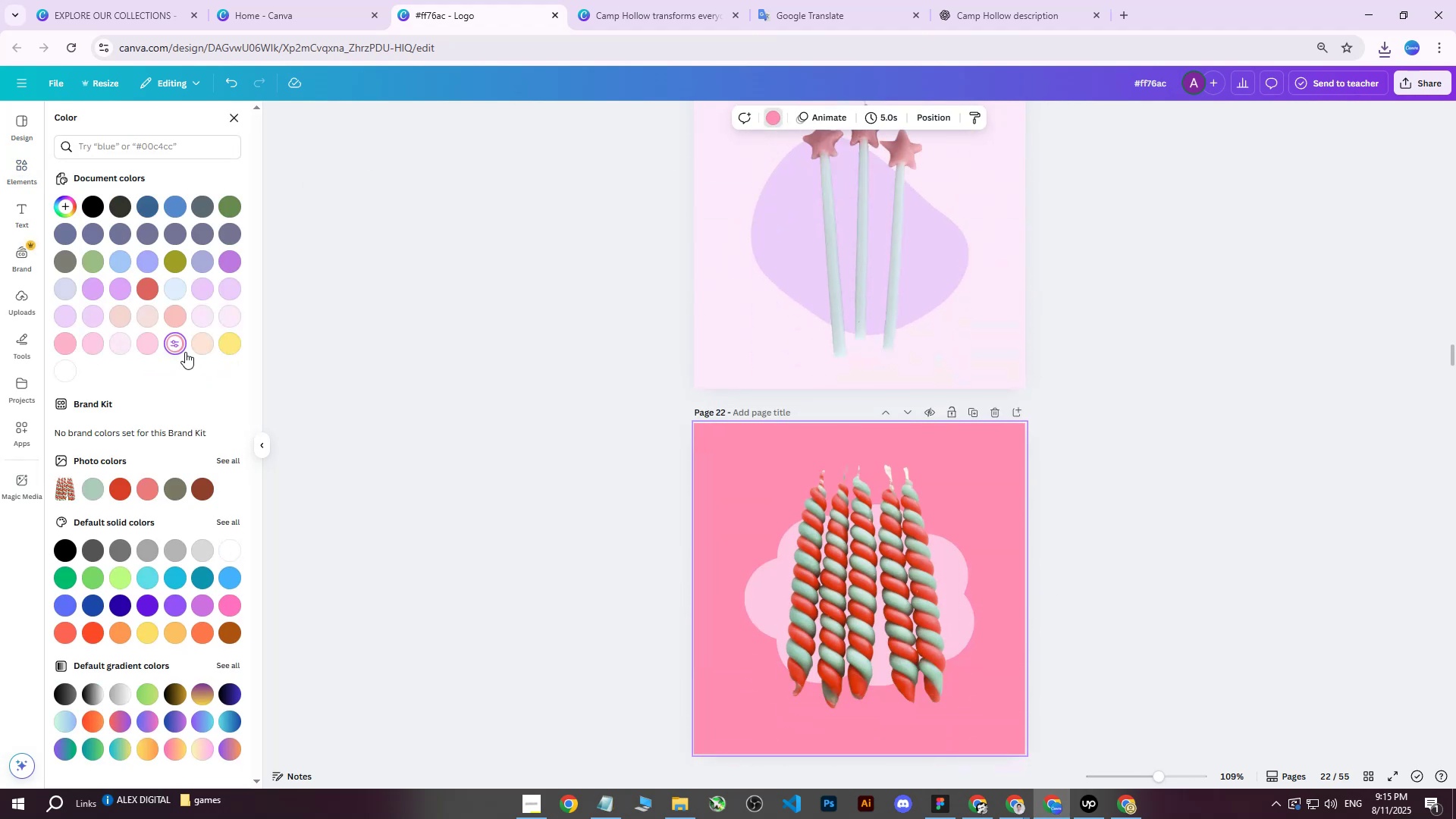 
left_click([183, 350])
 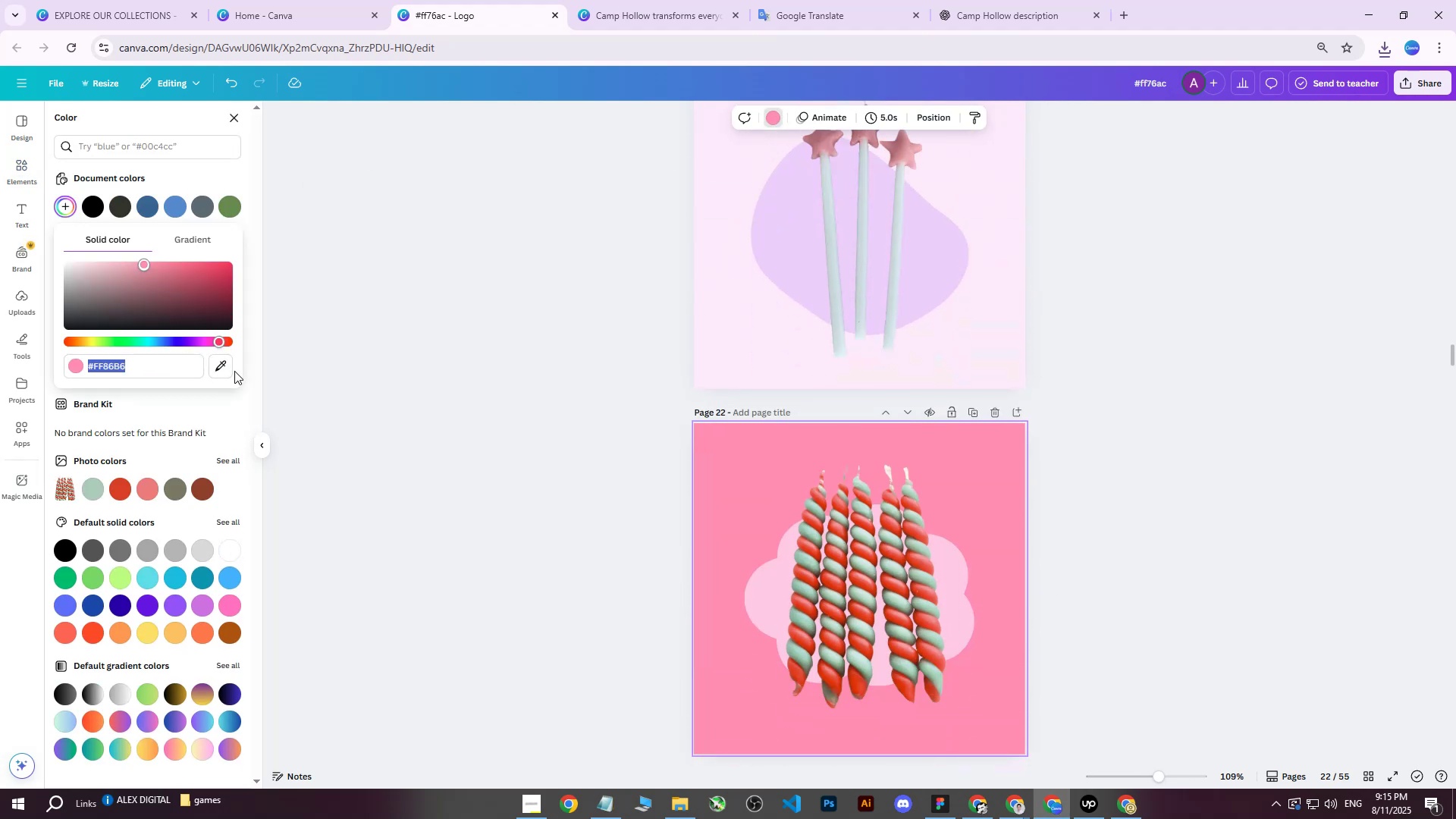 
double_click([234, 371])
 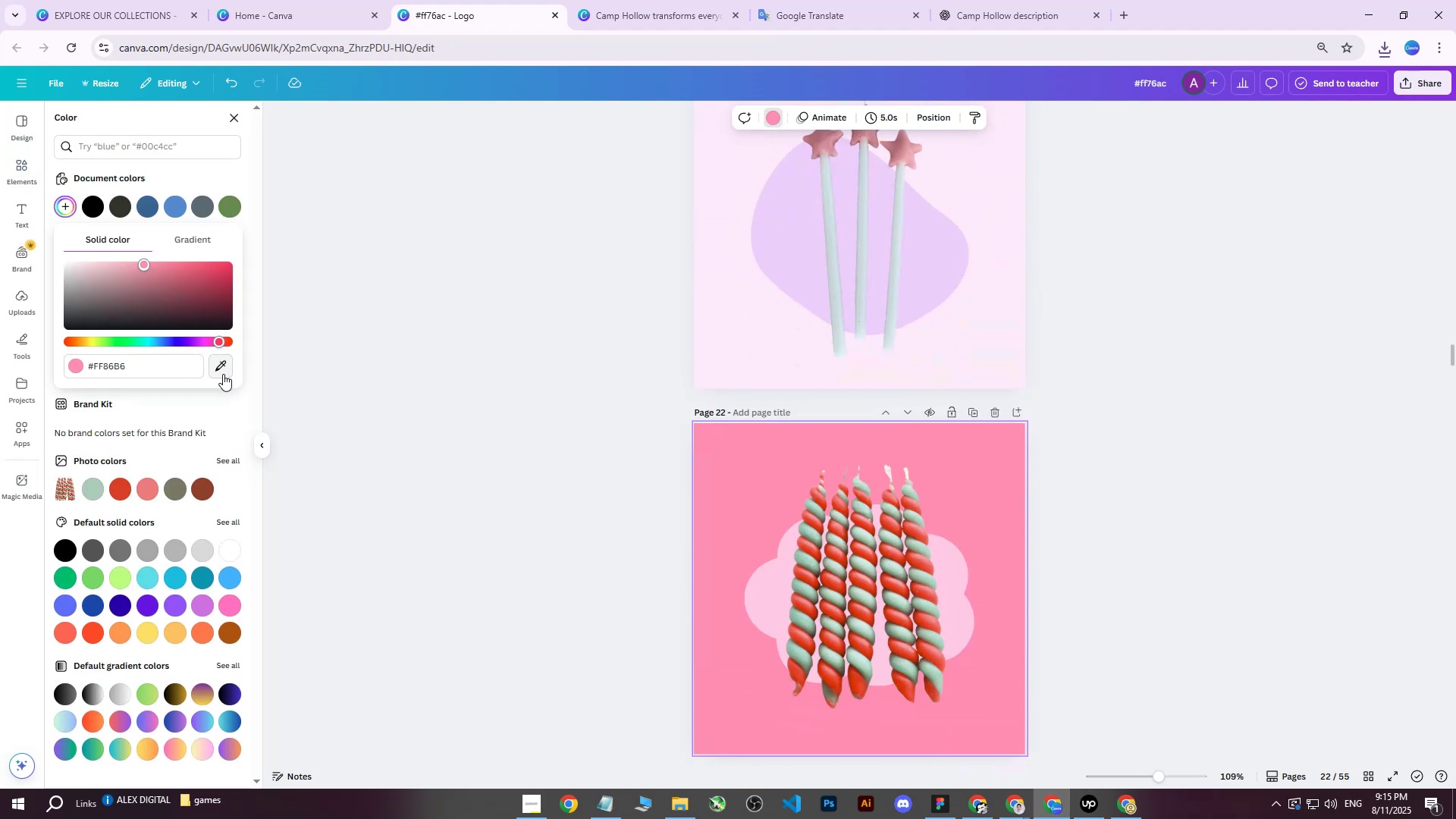 
triple_click([223, 374])
 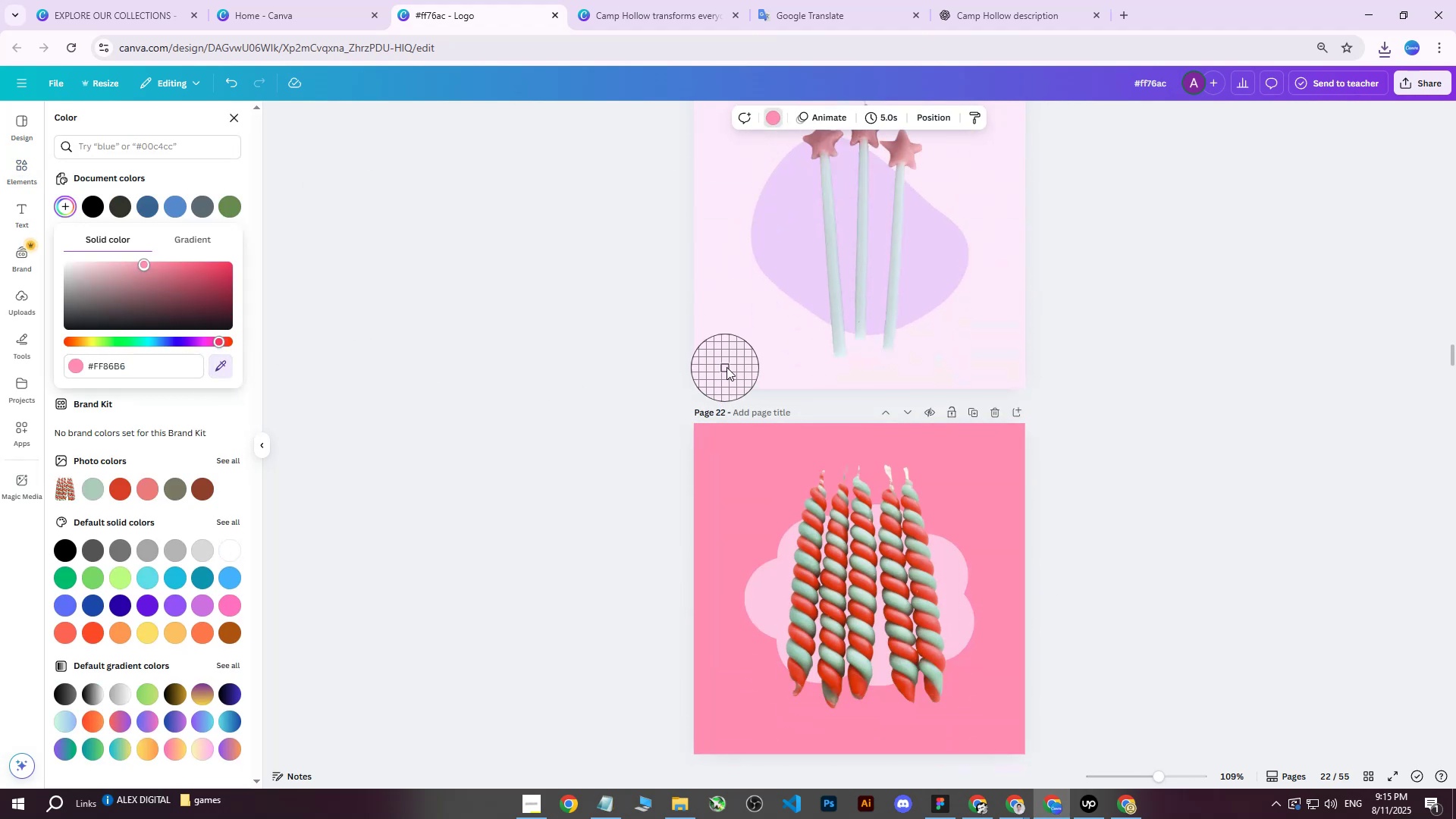 
triple_click([734, 362])
 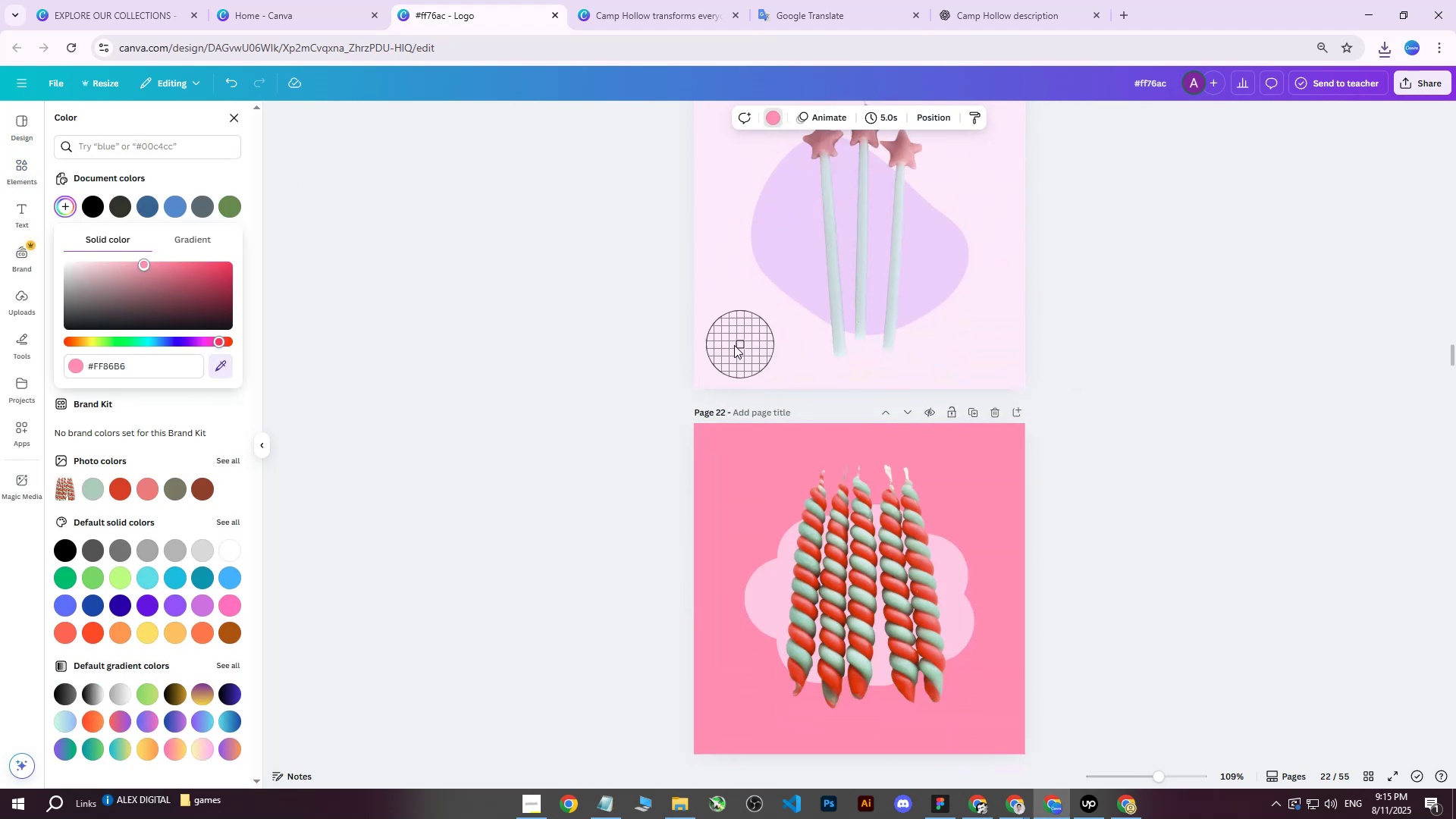 
left_click([733, 346])
 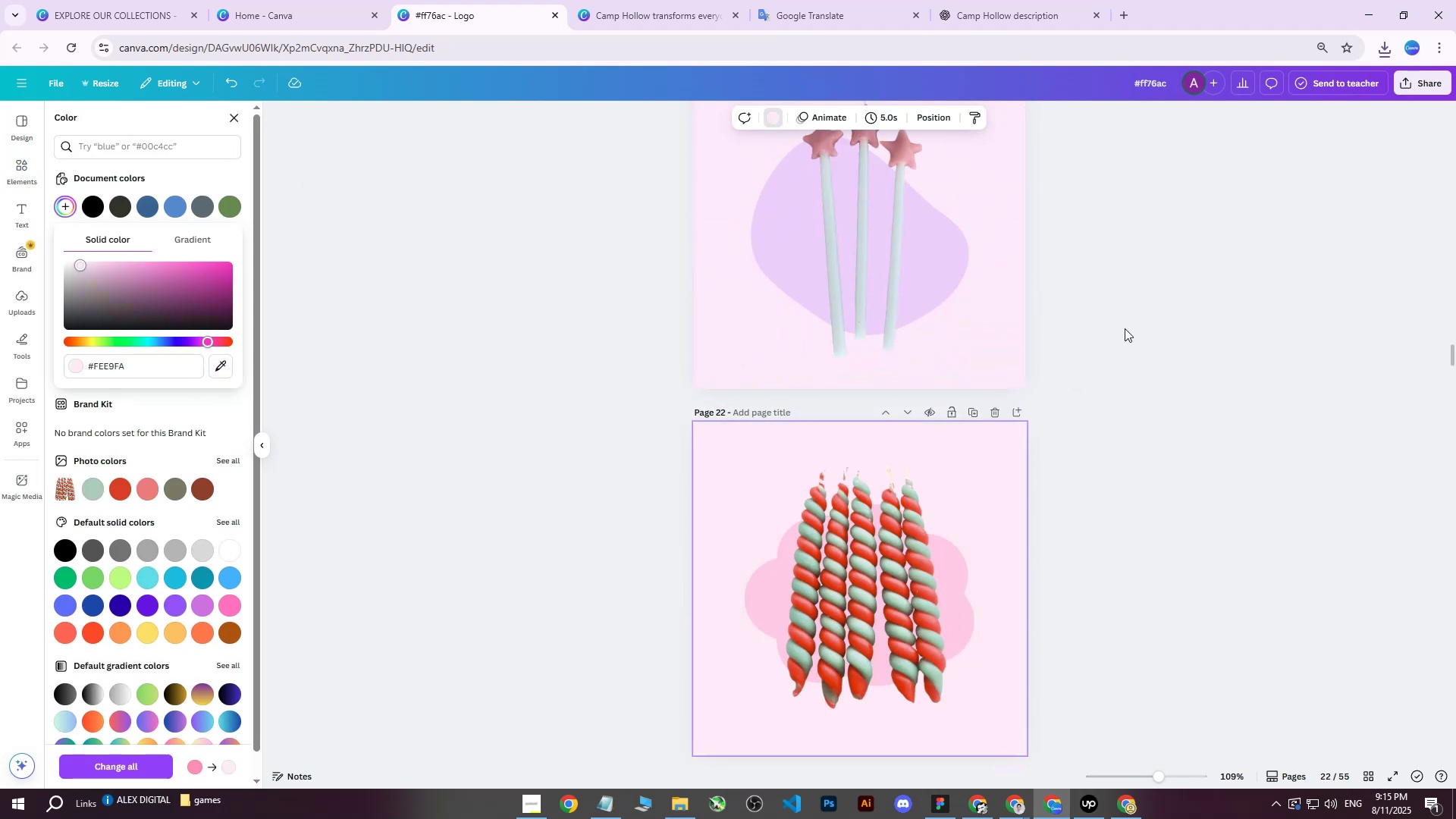 
left_click([1125, 328])
 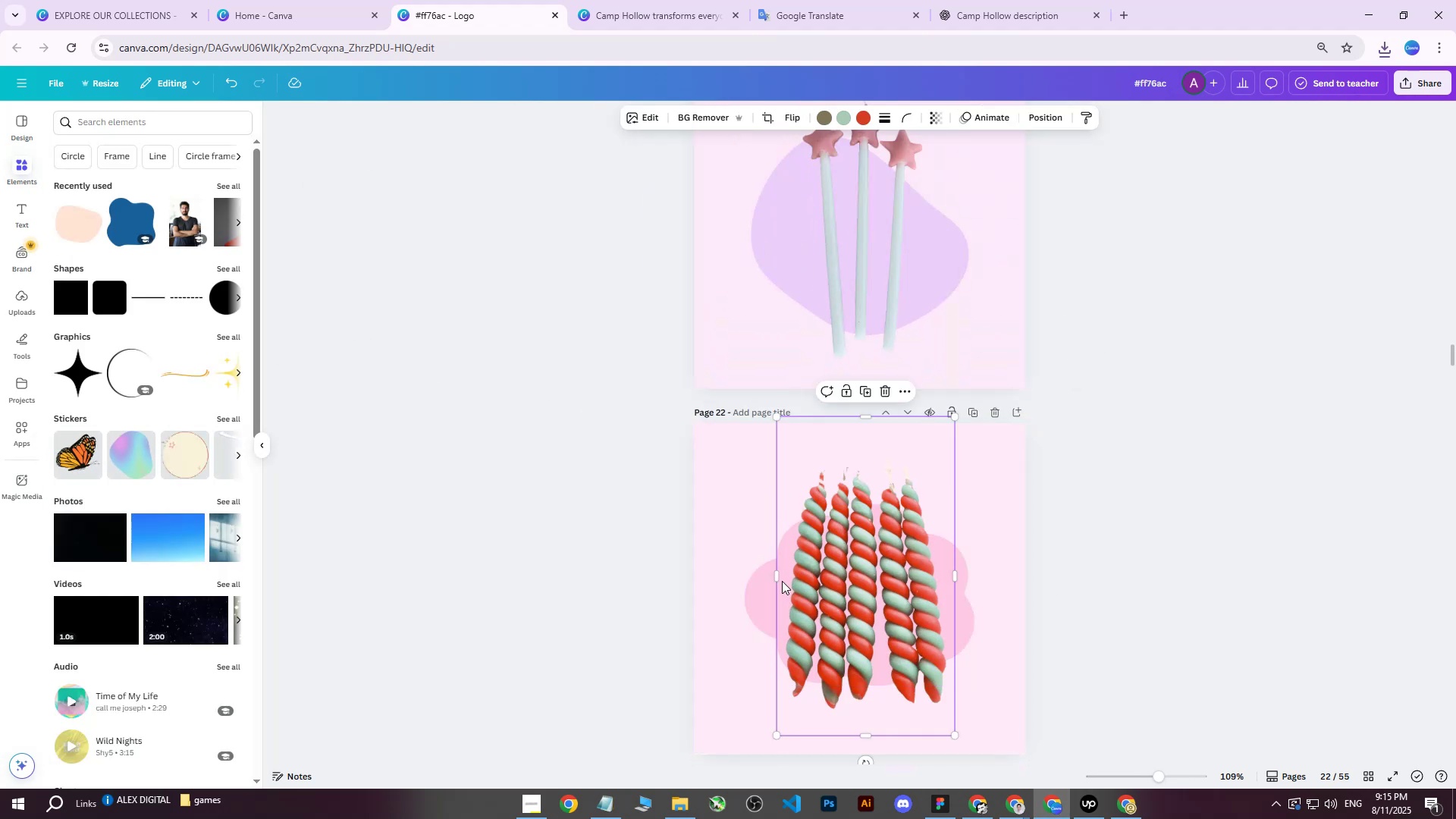 
double_click([761, 585])
 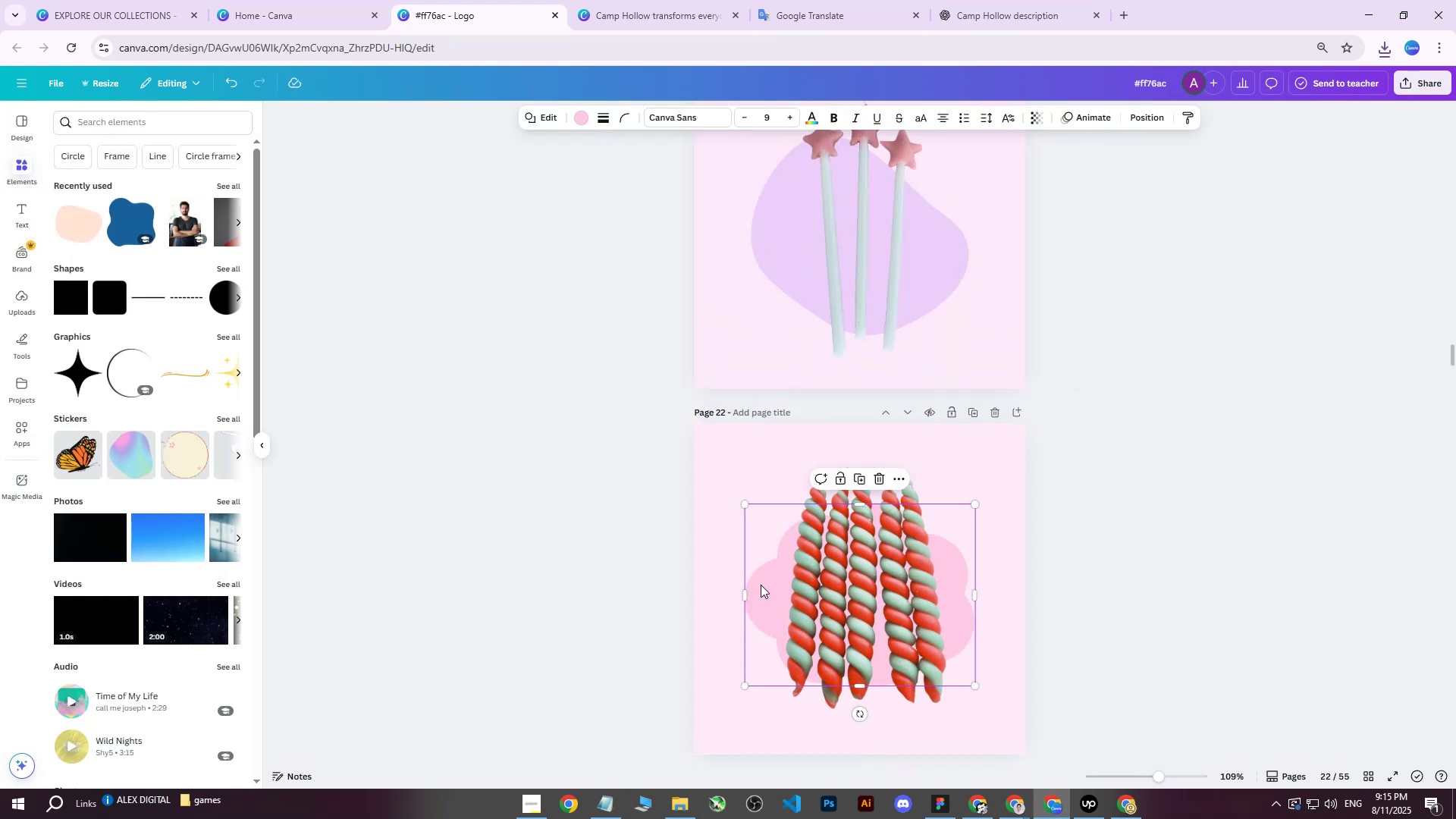 
key(Delete)
 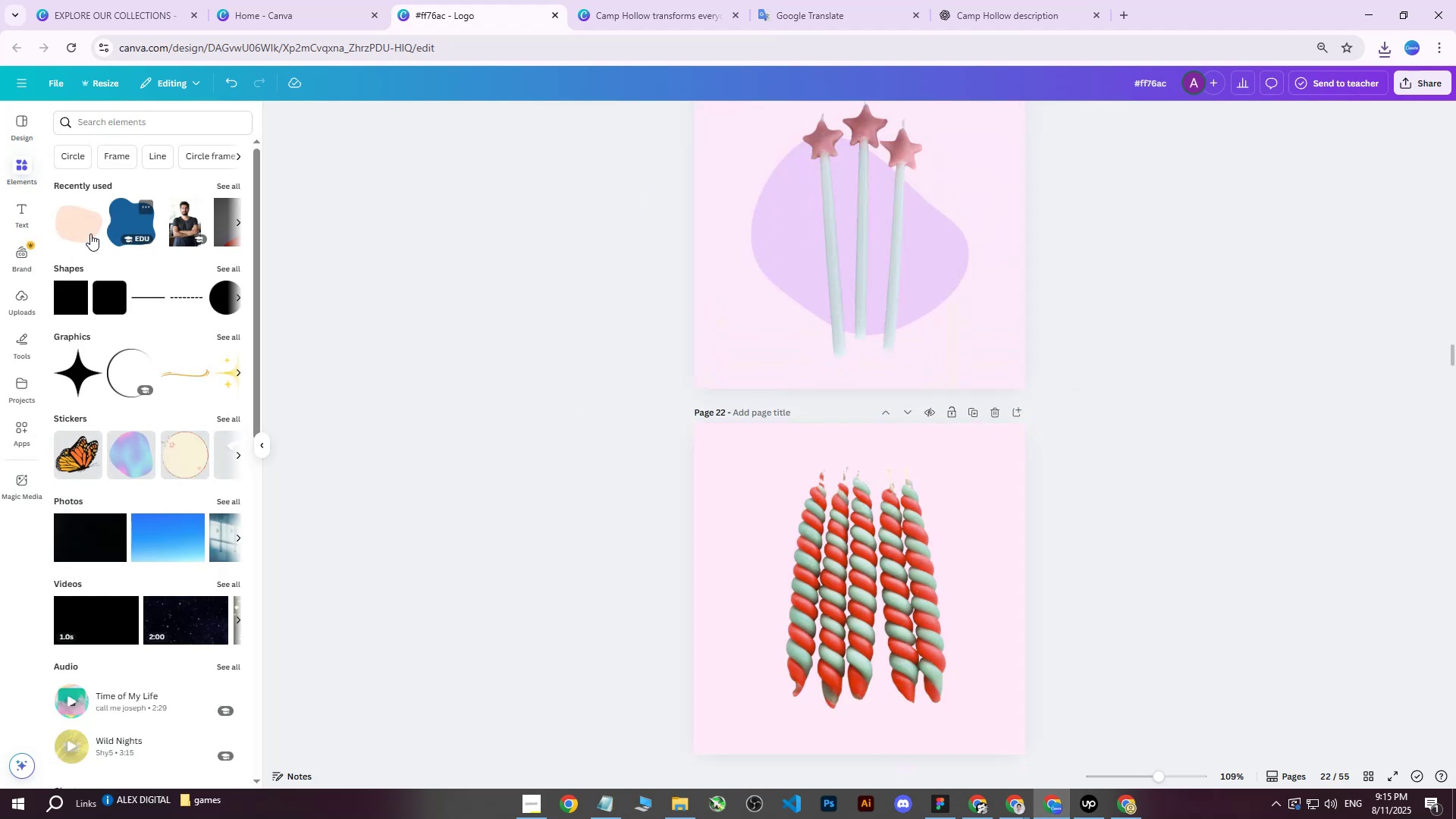 
left_click([81, 231])
 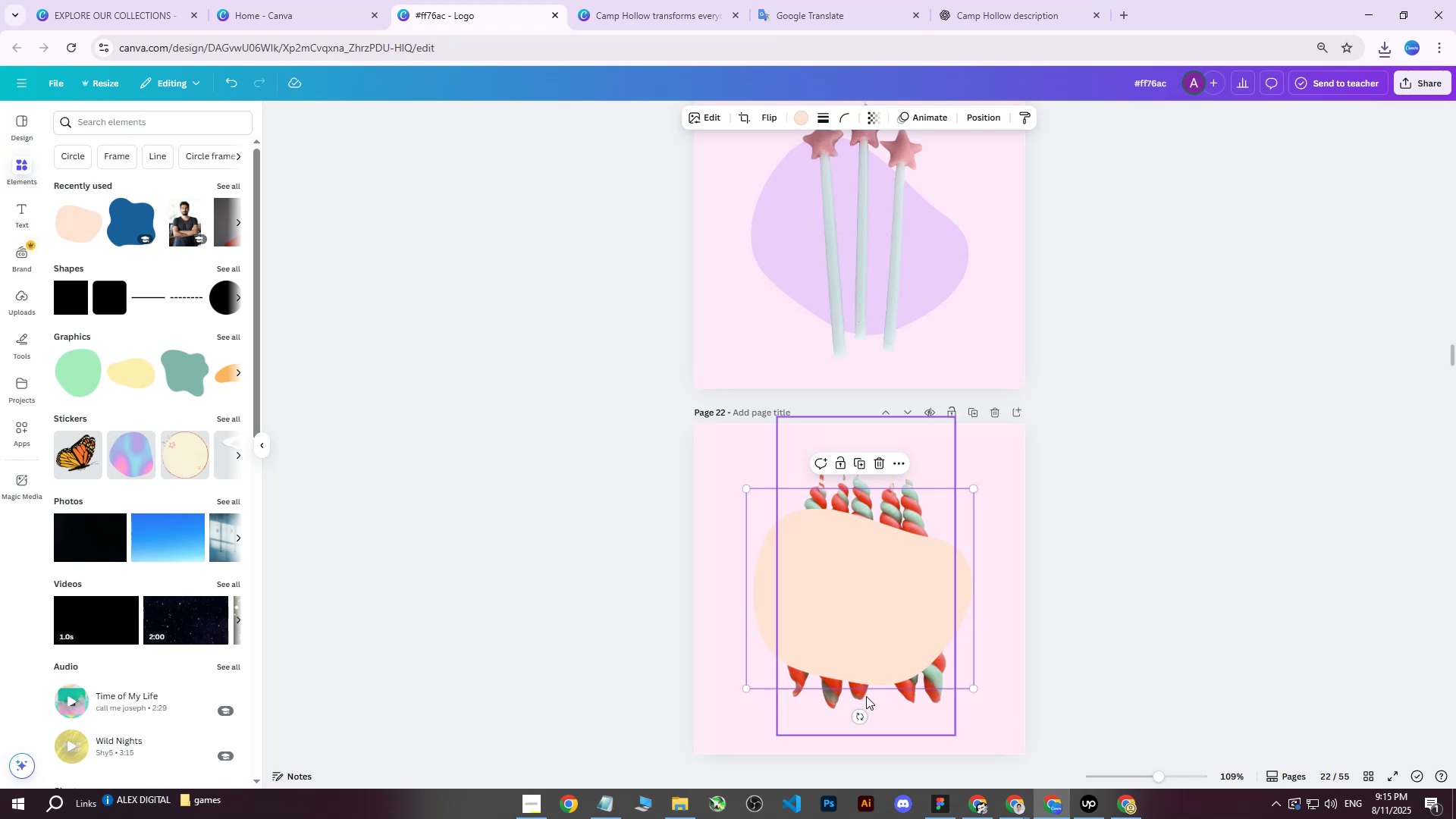 
left_click_drag(start_coordinate=[859, 718], to_coordinate=[920, 666])
 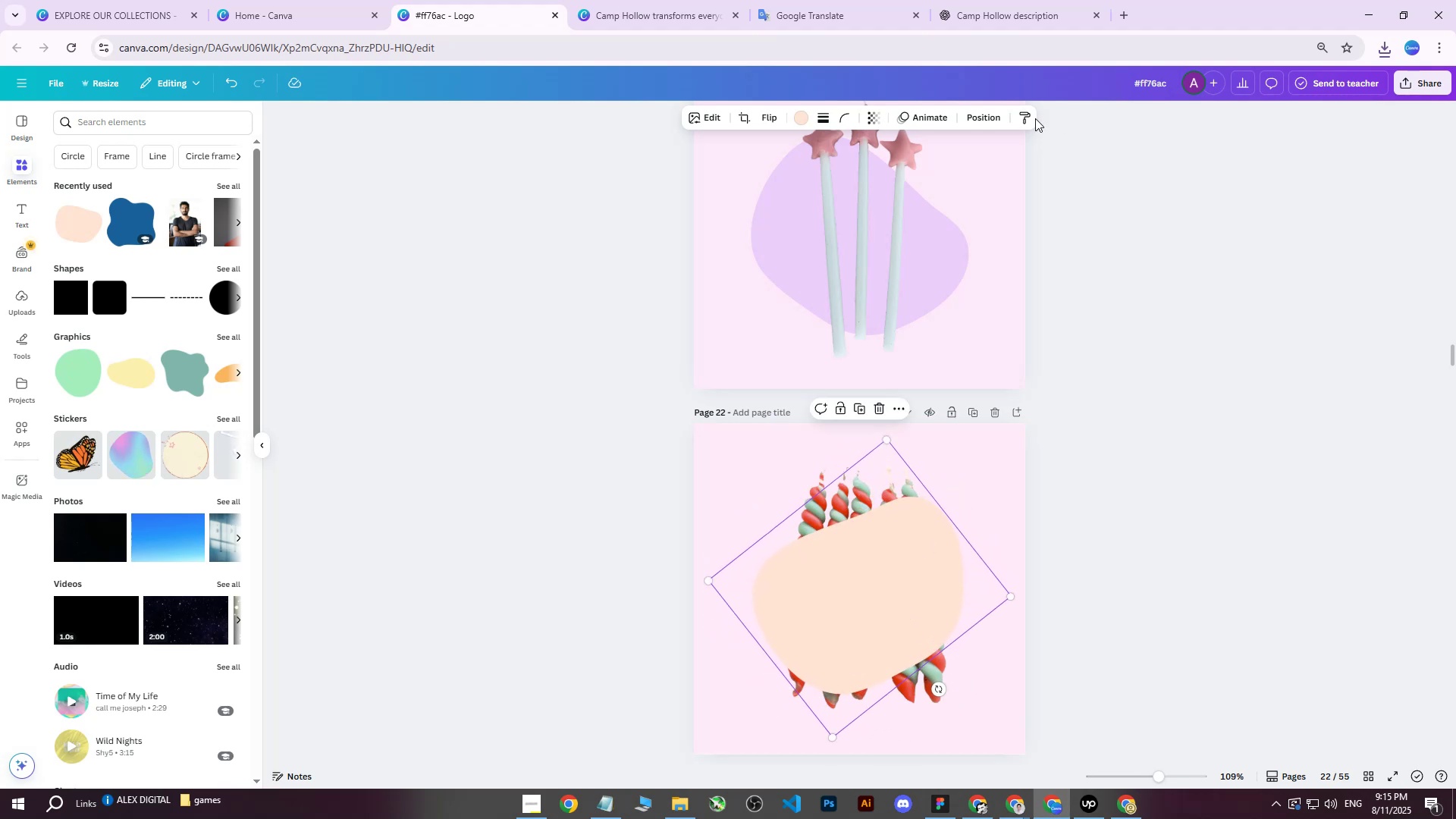 
left_click([984, 121])
 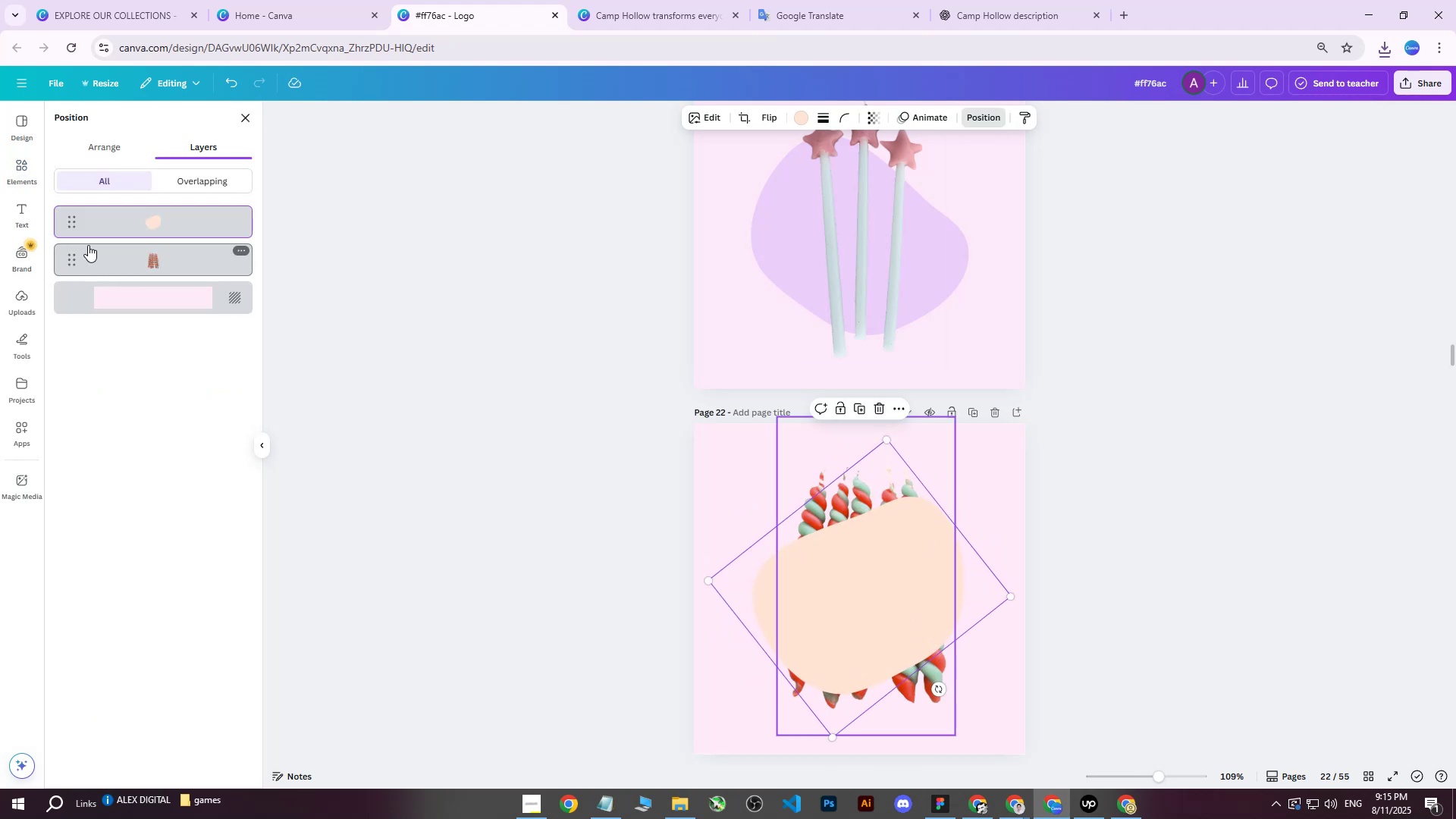 
left_click_drag(start_coordinate=[129, 228], to_coordinate=[147, 278])
 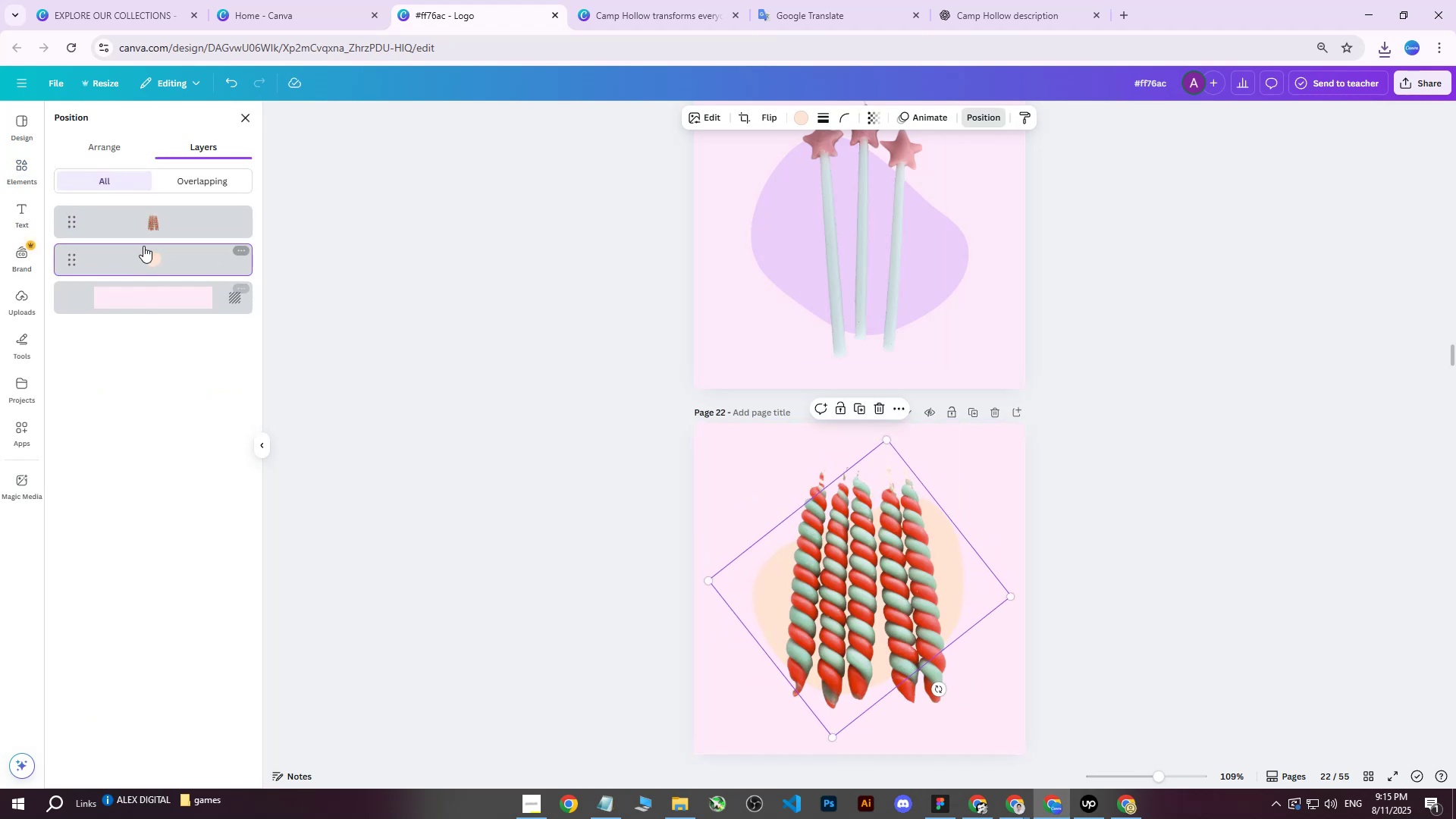 
left_click([146, 246])
 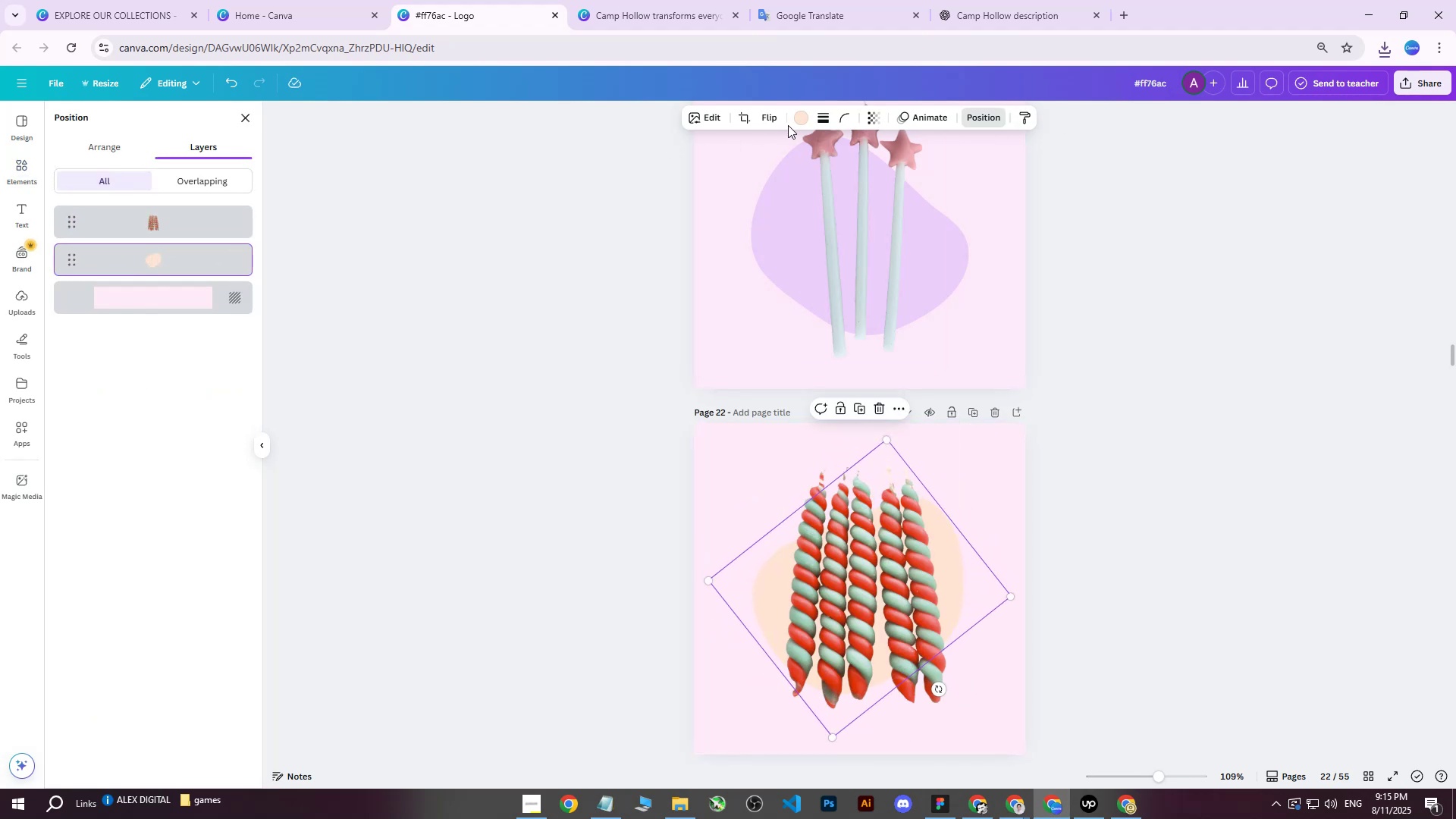 
left_click([797, 118])
 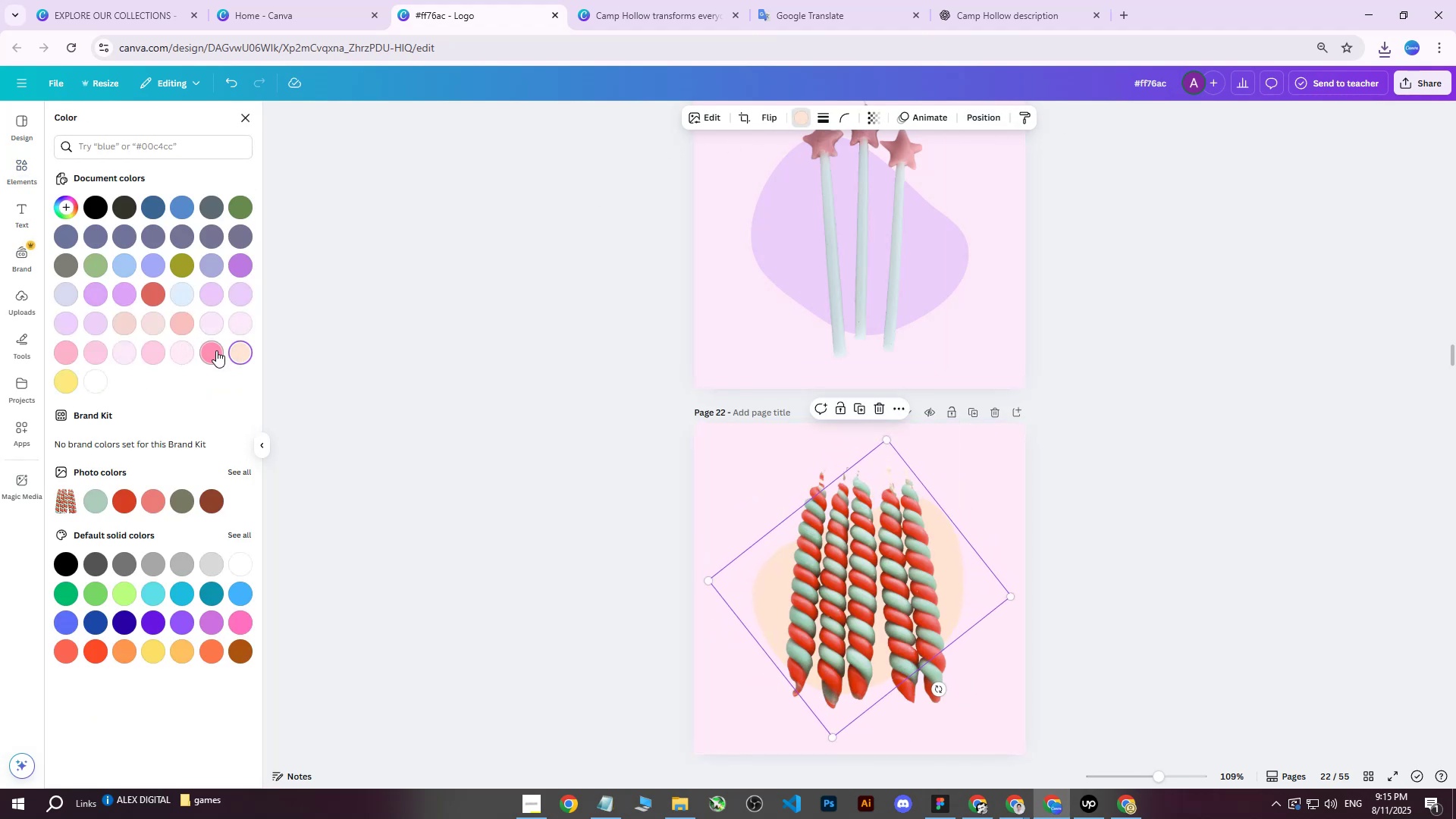 
left_click([217, 351])
 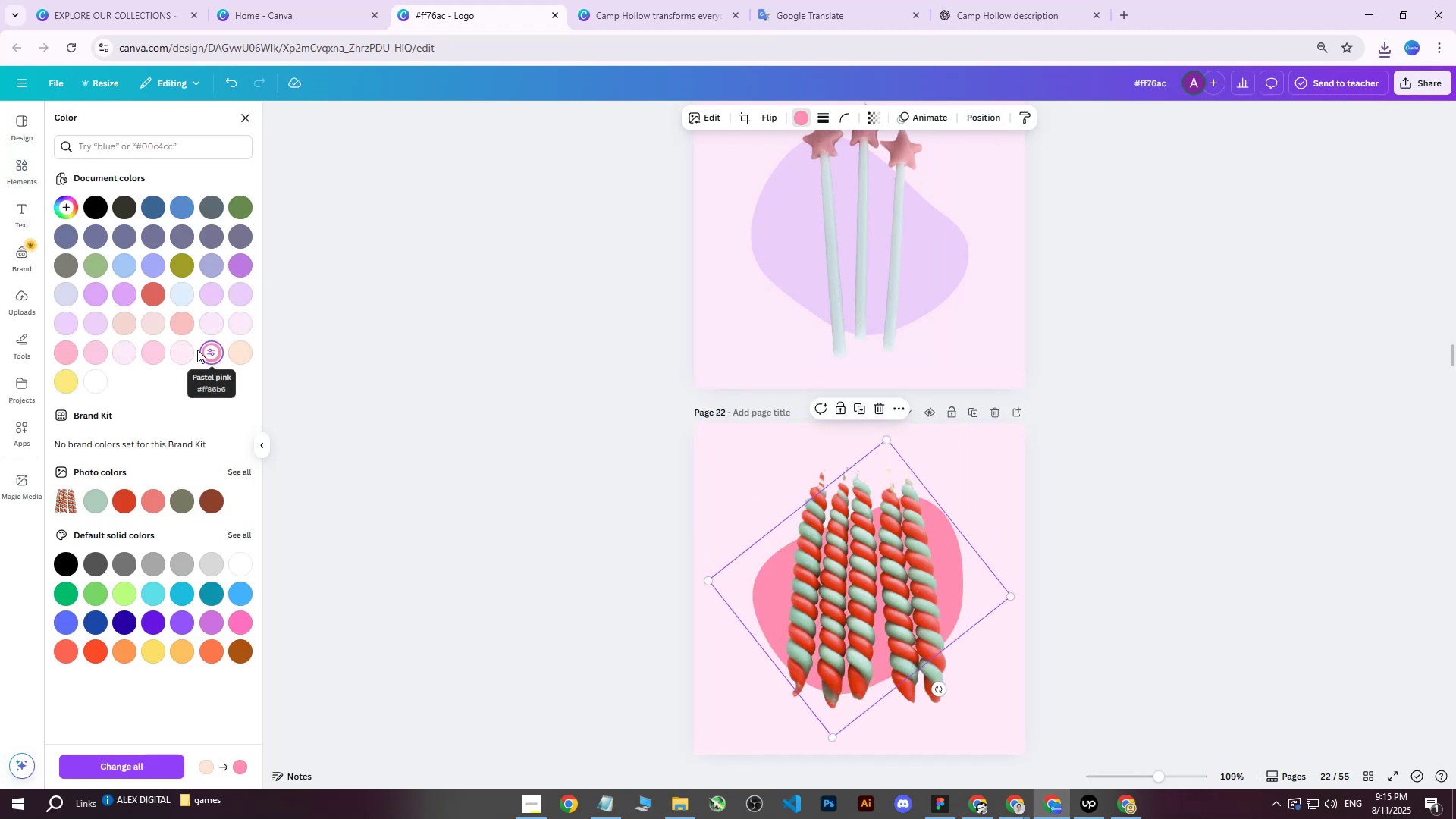 
double_click([223, 286])
 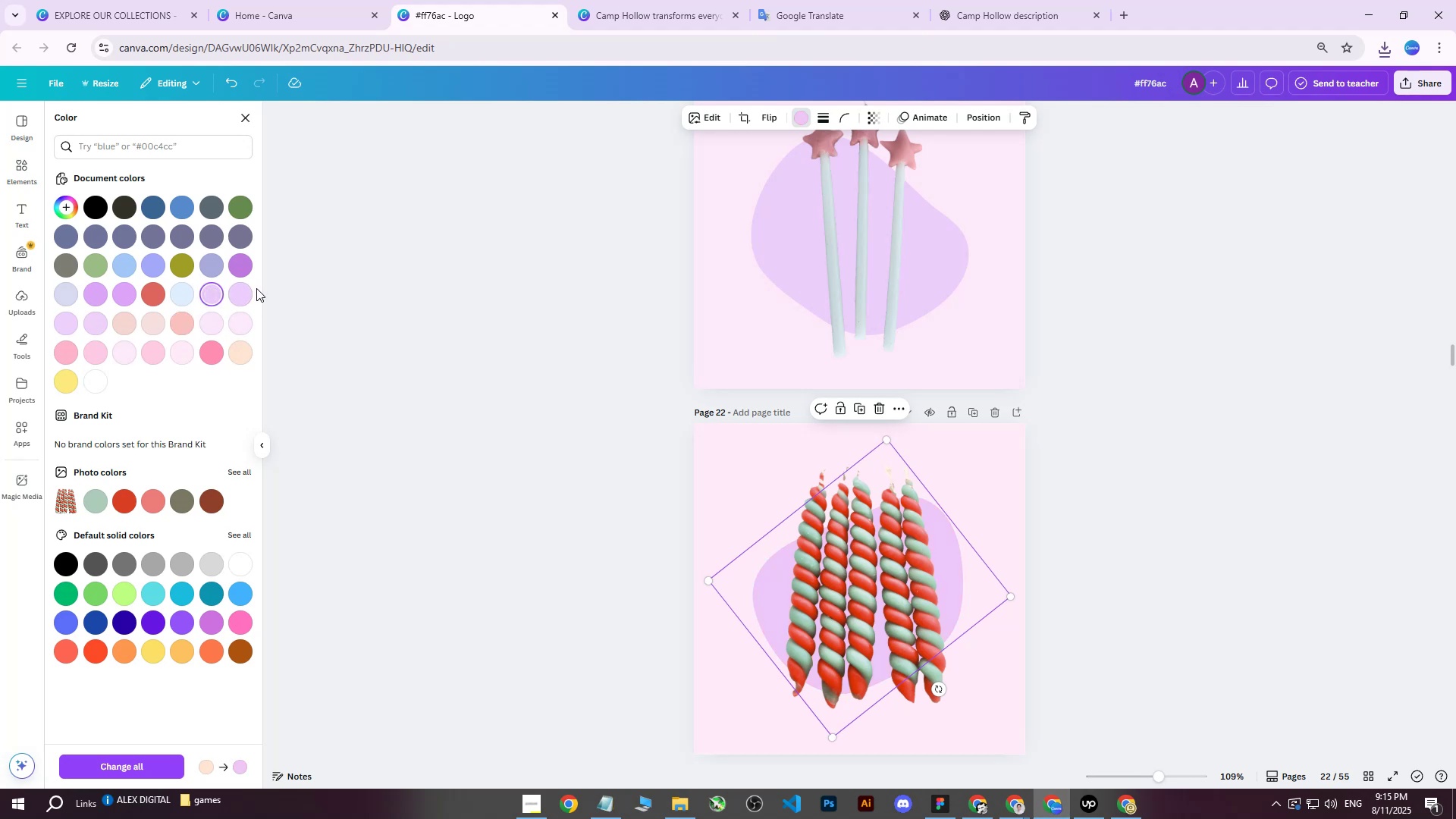 
left_click([256, 288])
 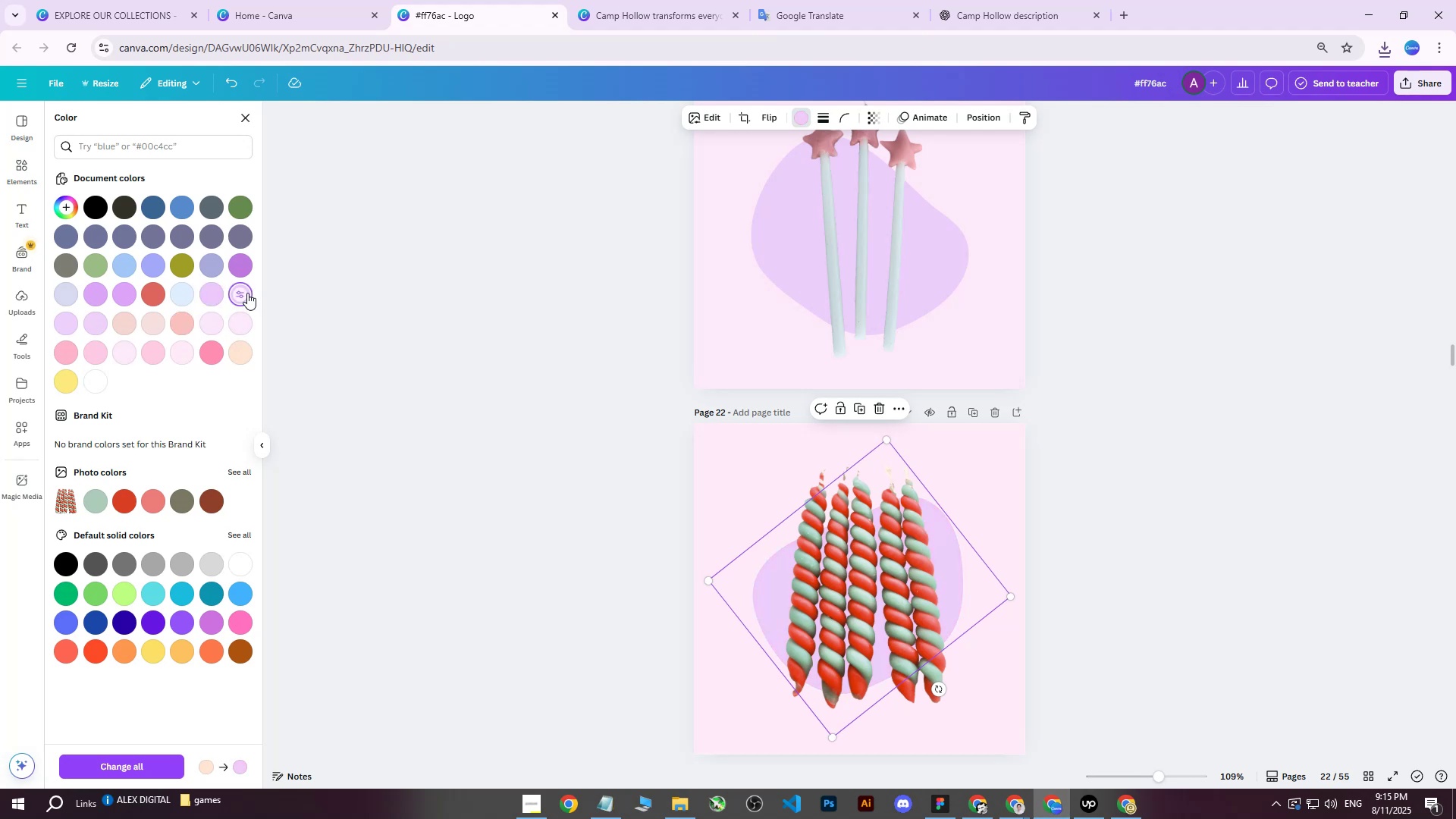 
double_click([207, 337])
 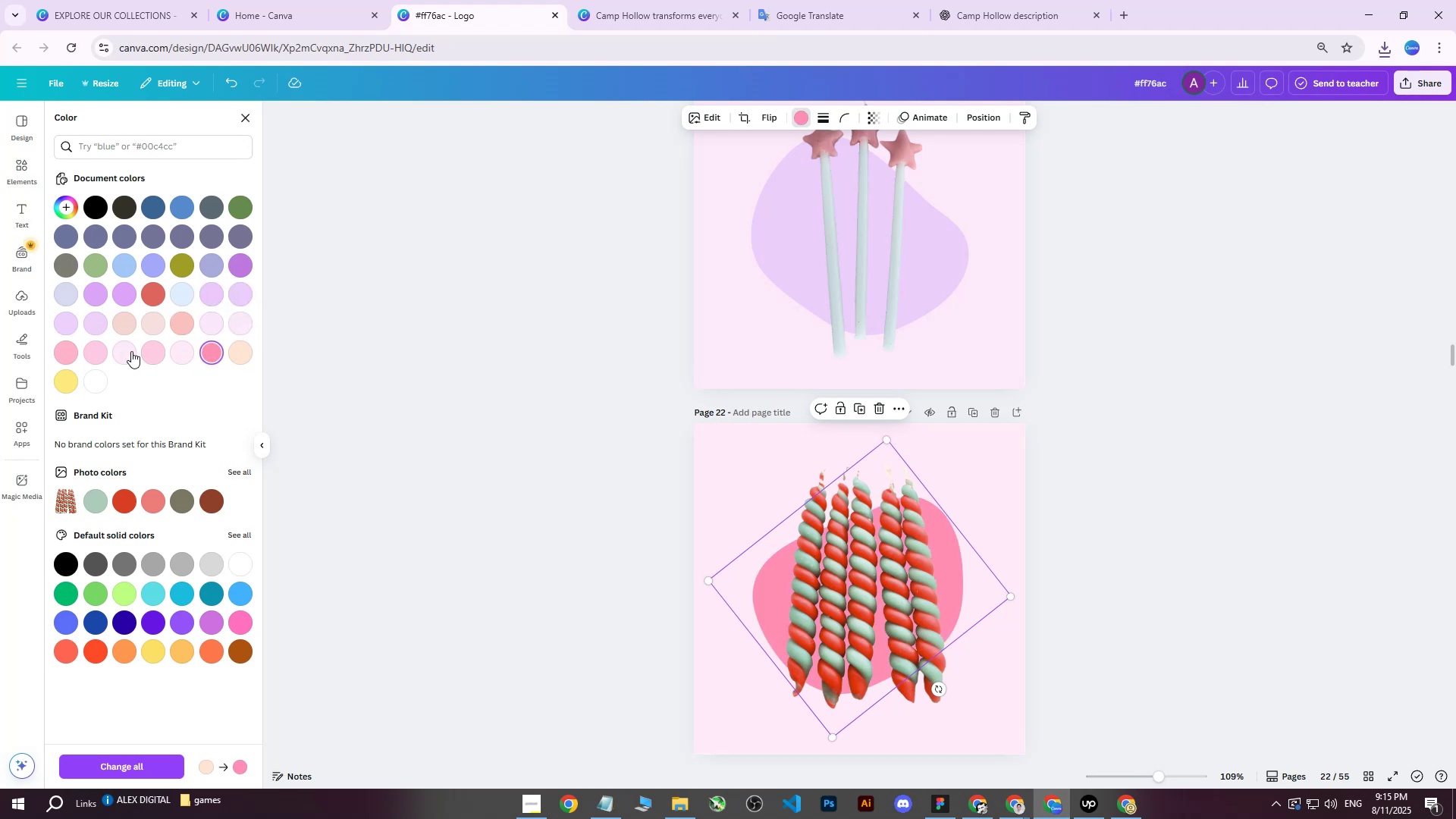 
left_click([102, 352])
 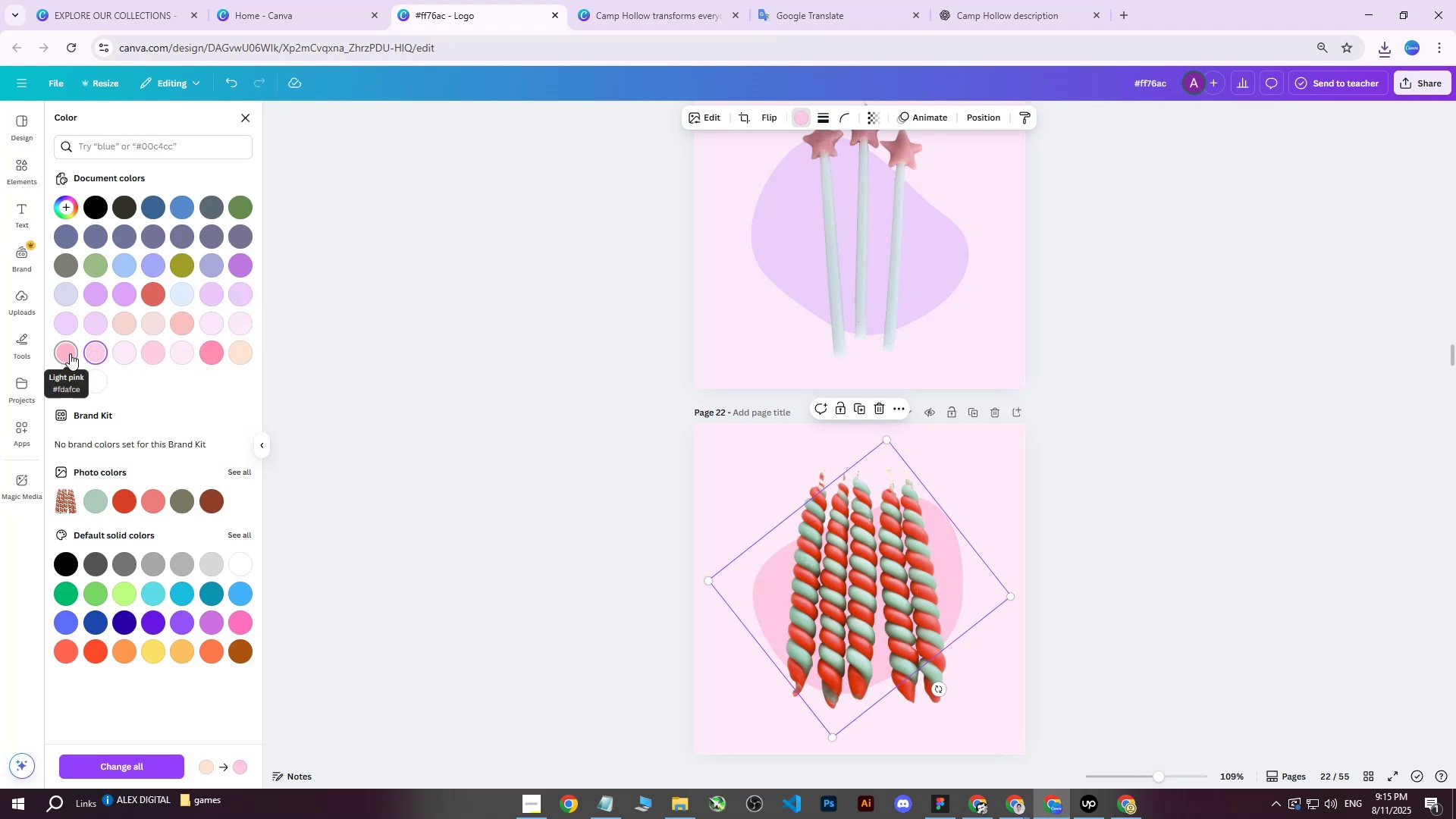 
left_click([70, 353])
 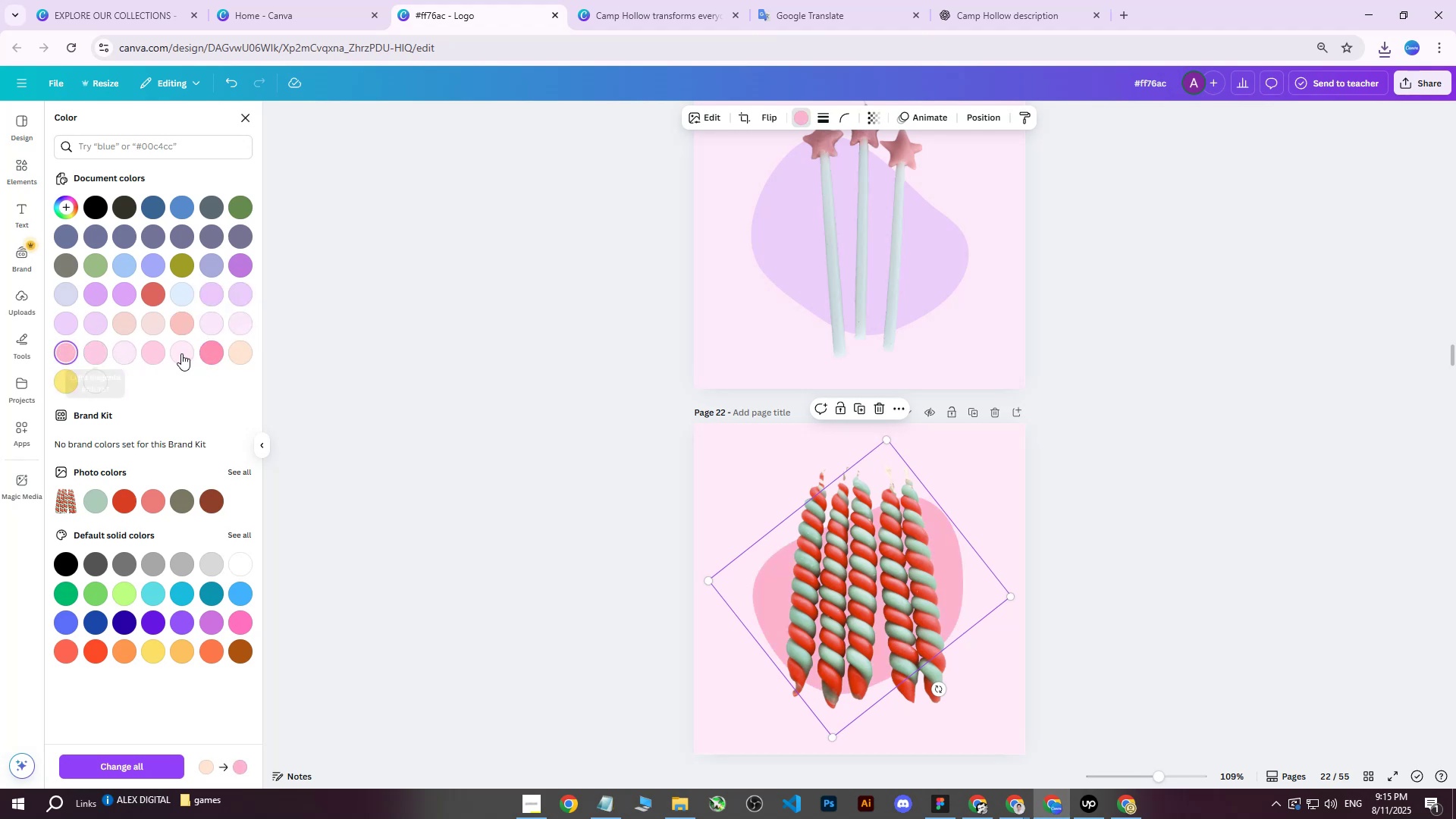 
left_click([214, 347])
 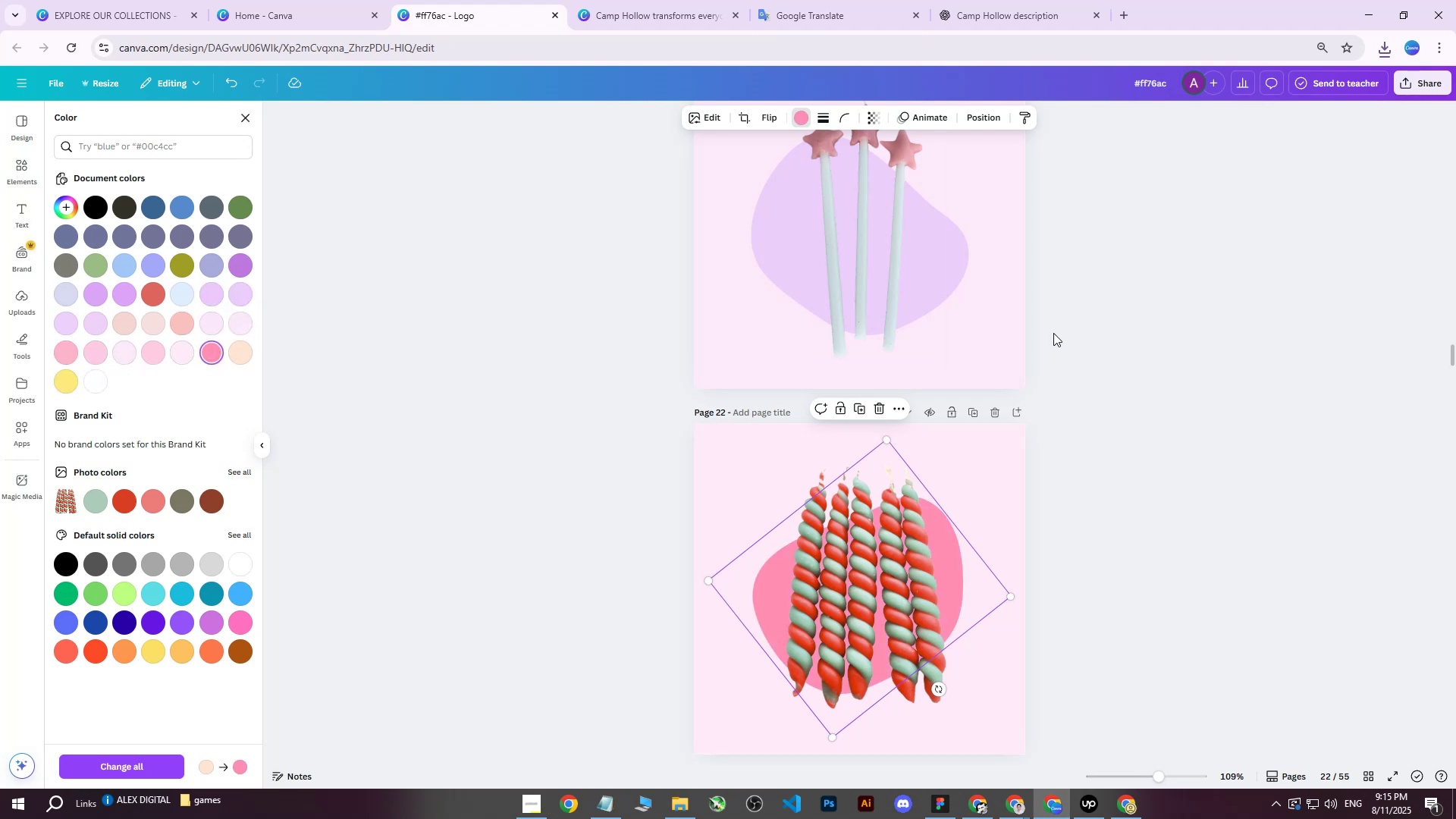 
left_click([1055, 333])
 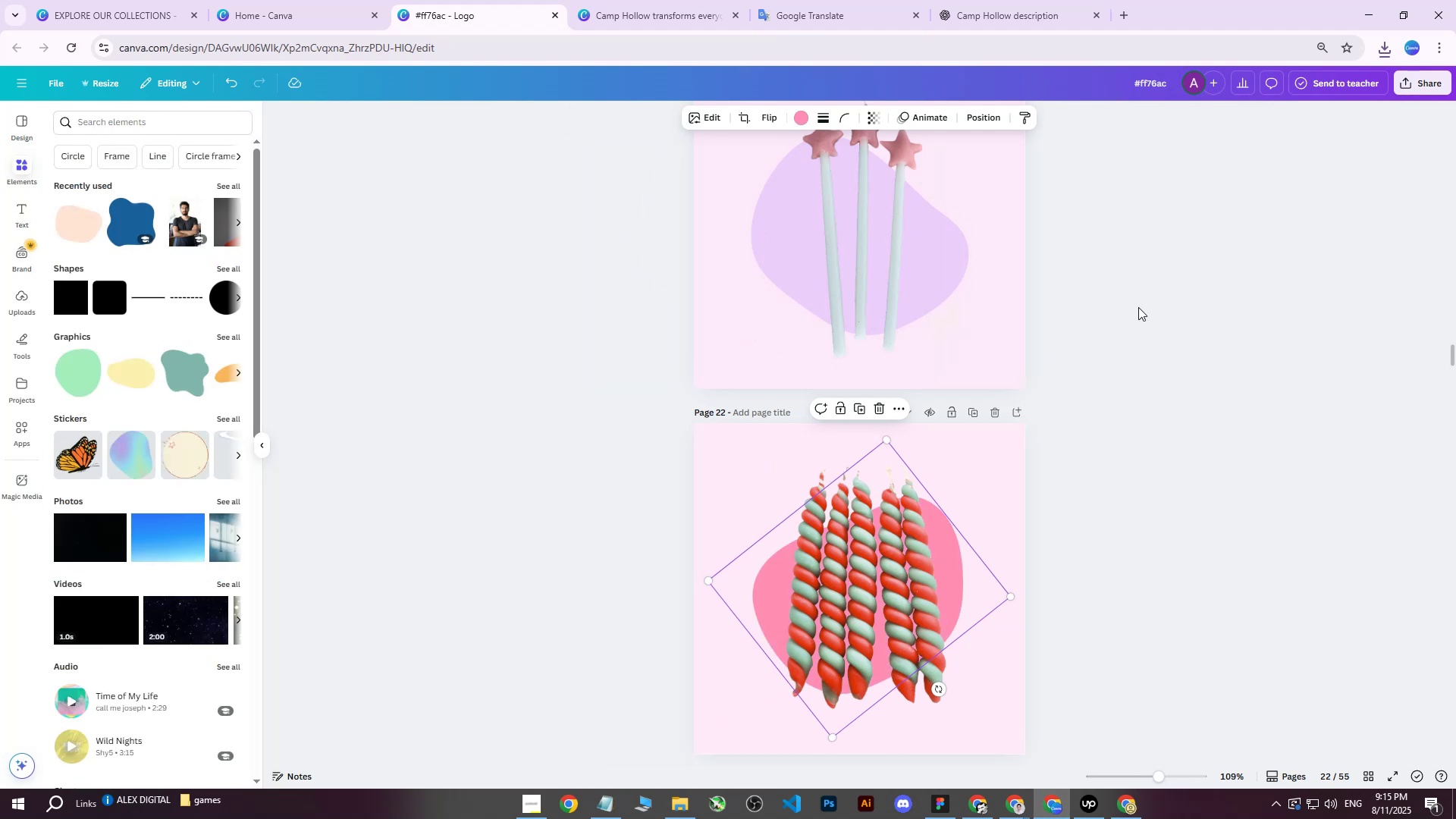 
double_click([1138, 307])
 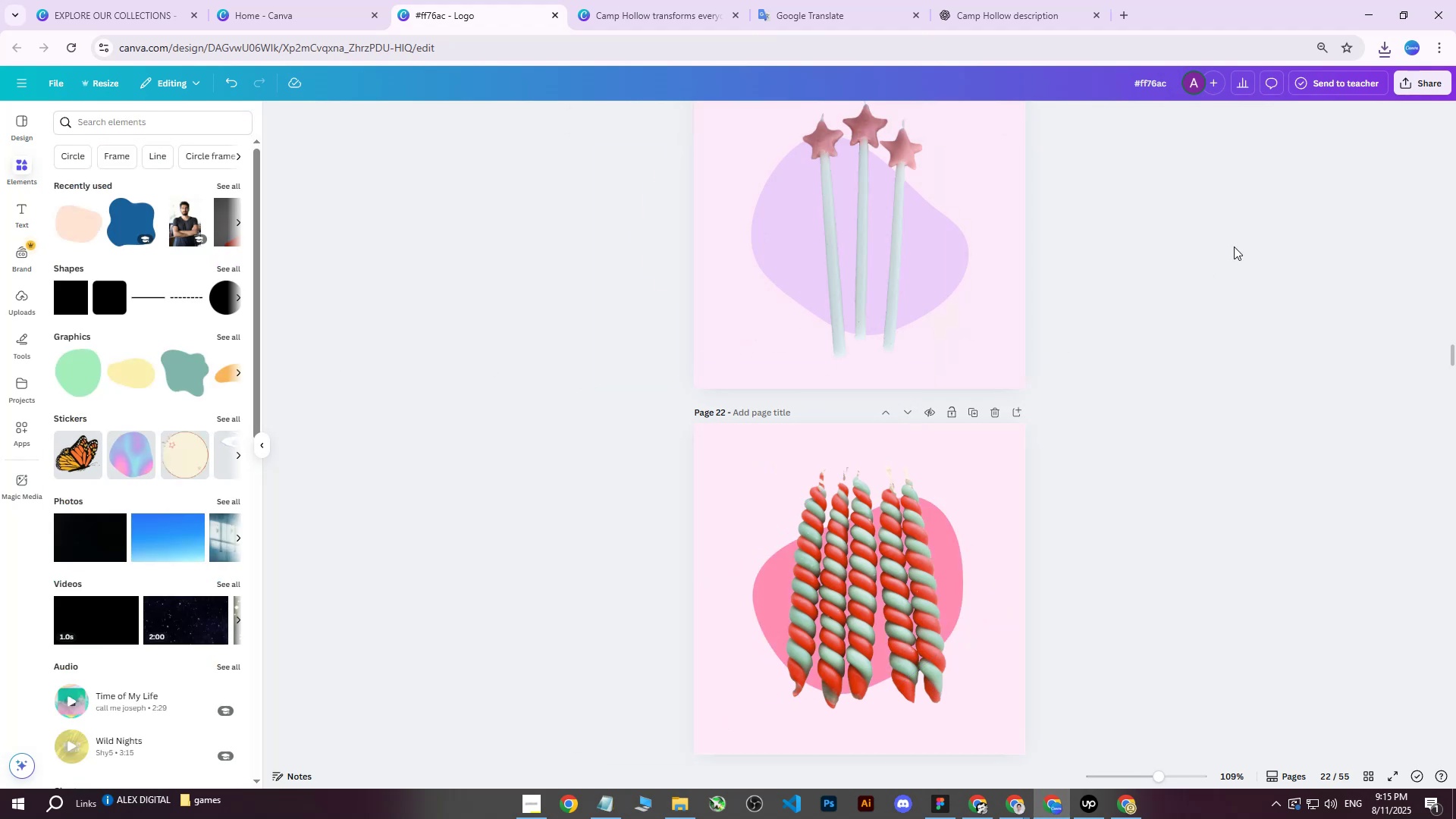 
left_click([1421, 86])
 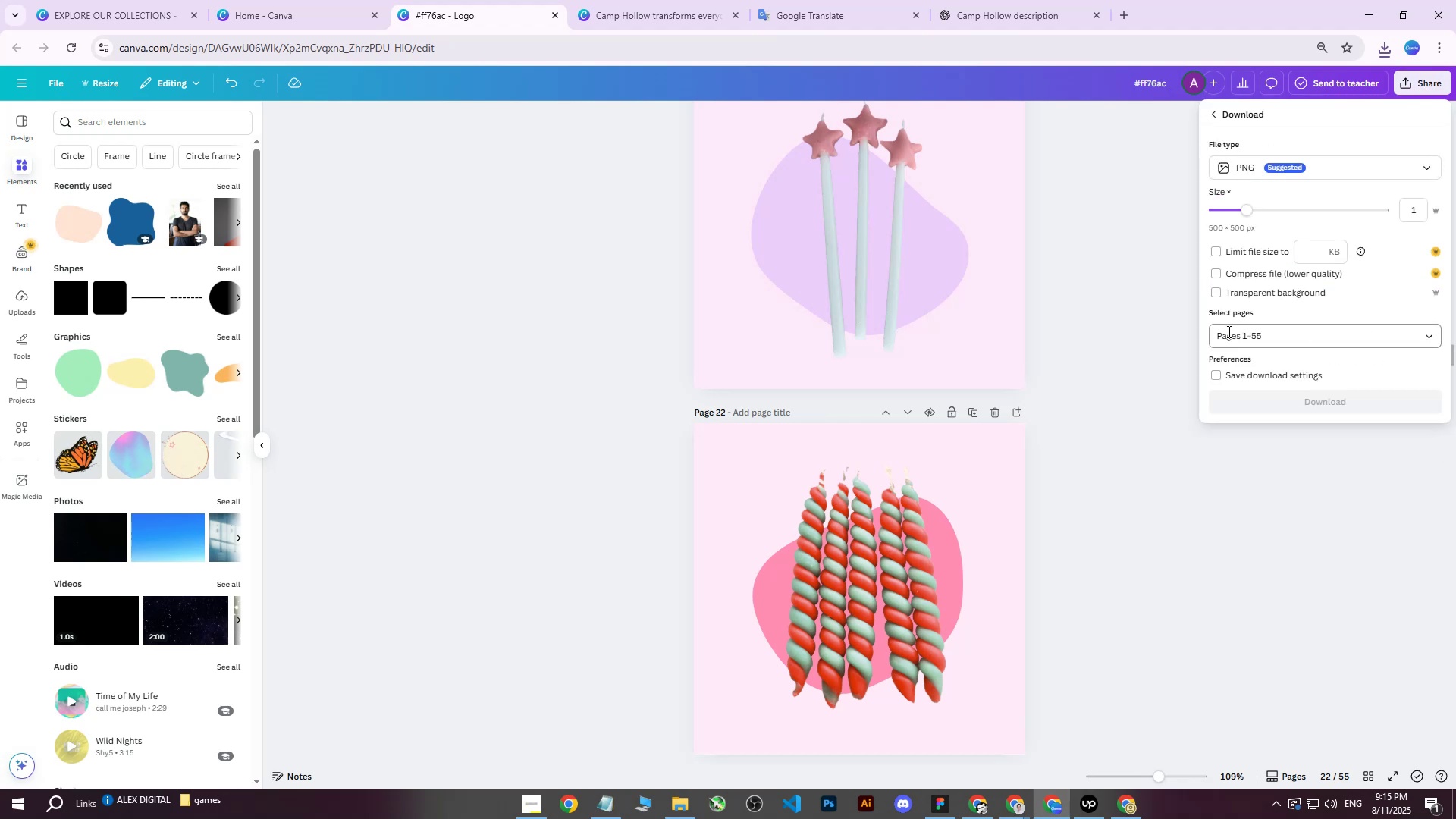 
double_click([1236, 332])
 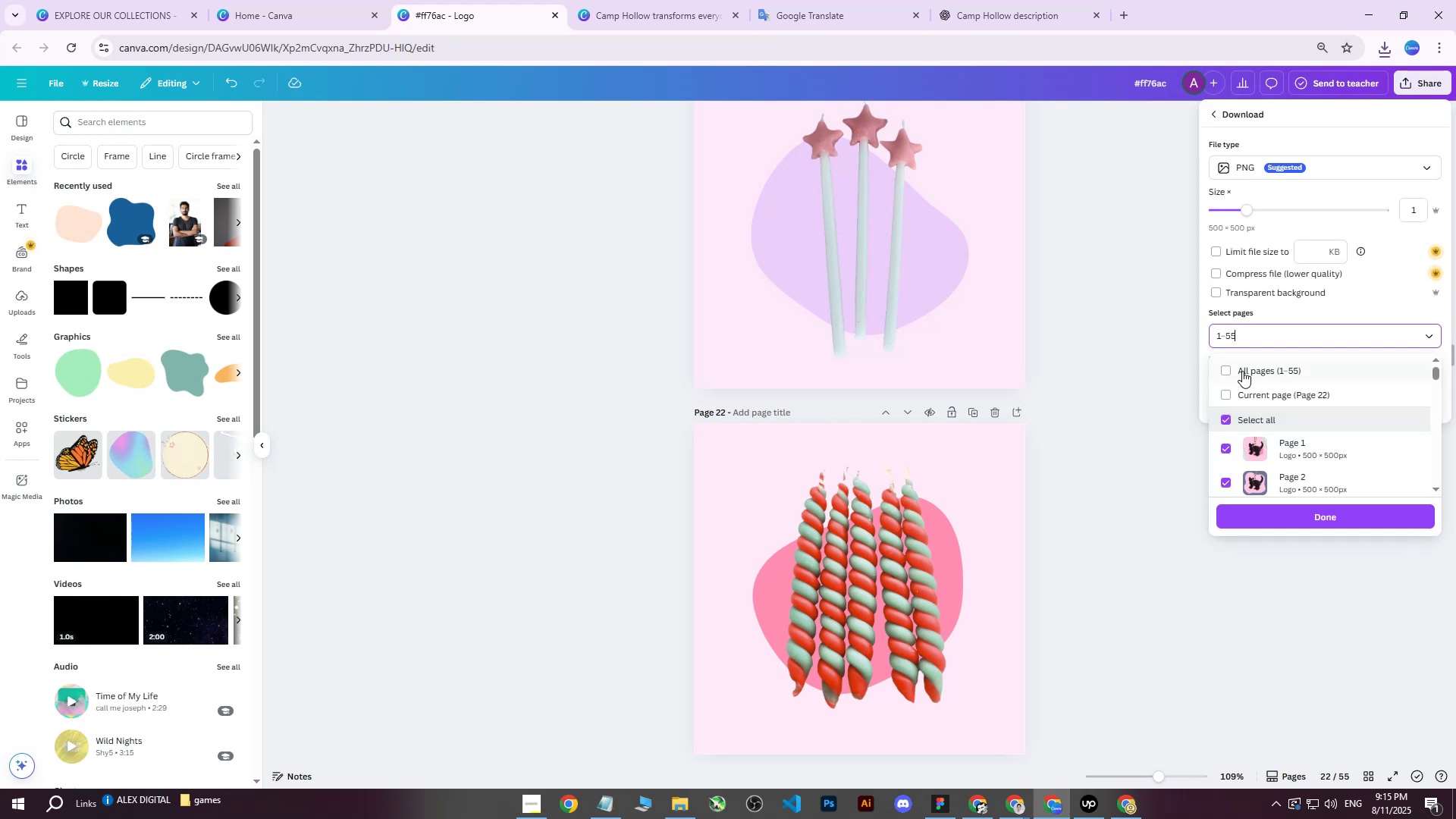 
triple_click([1242, 372])
 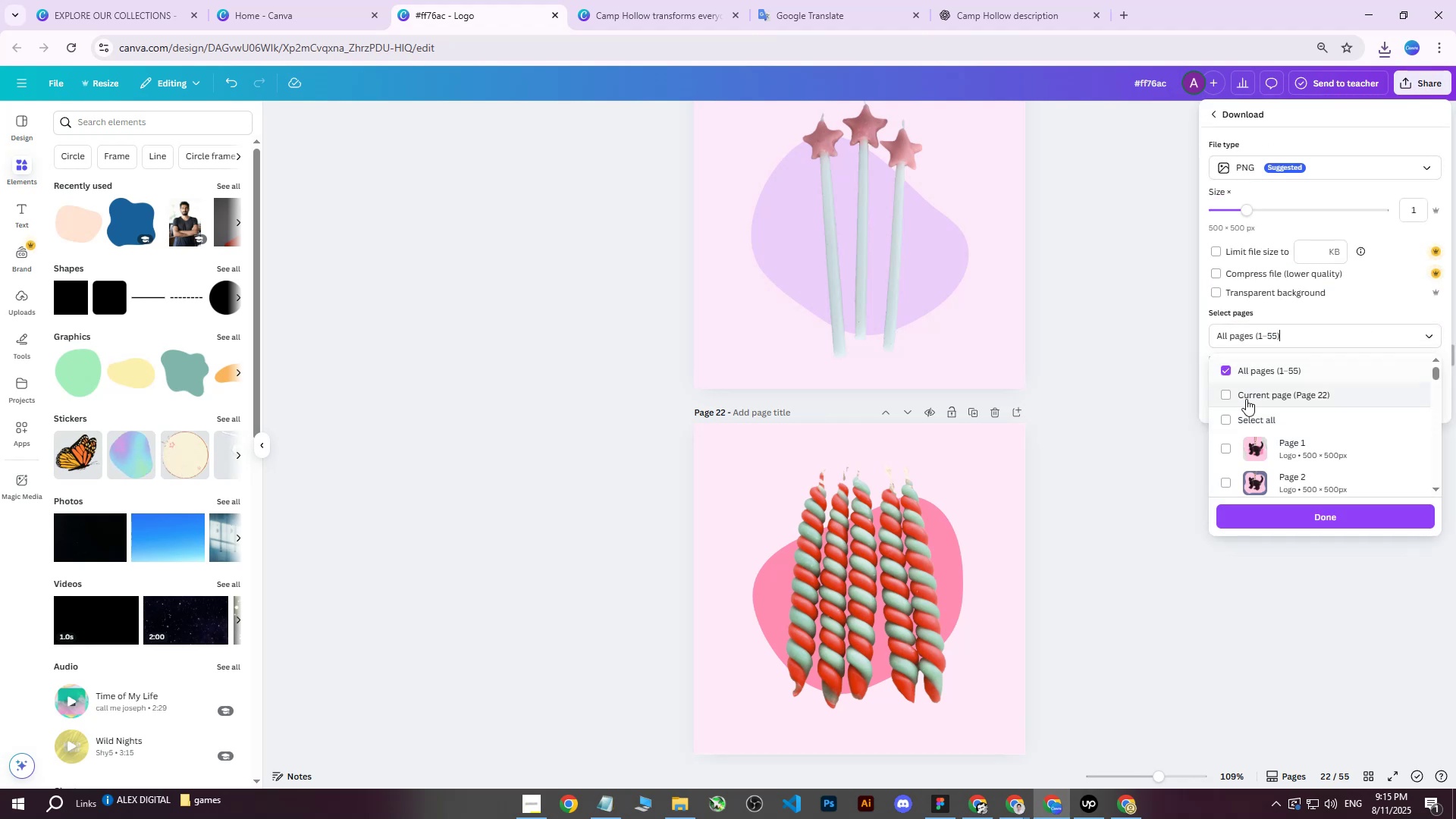 
triple_click([1246, 399])
 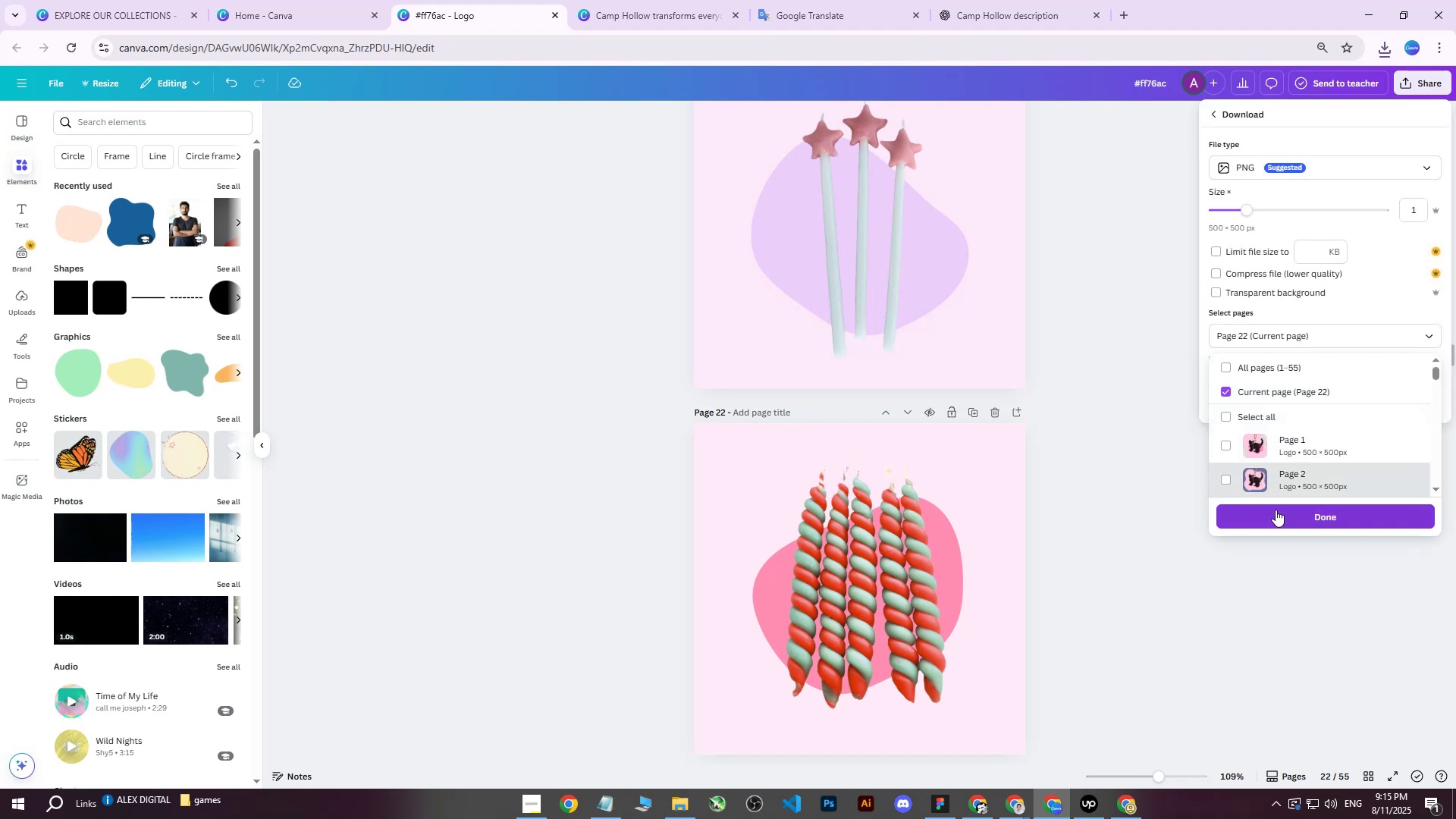 
left_click([1274, 512])
 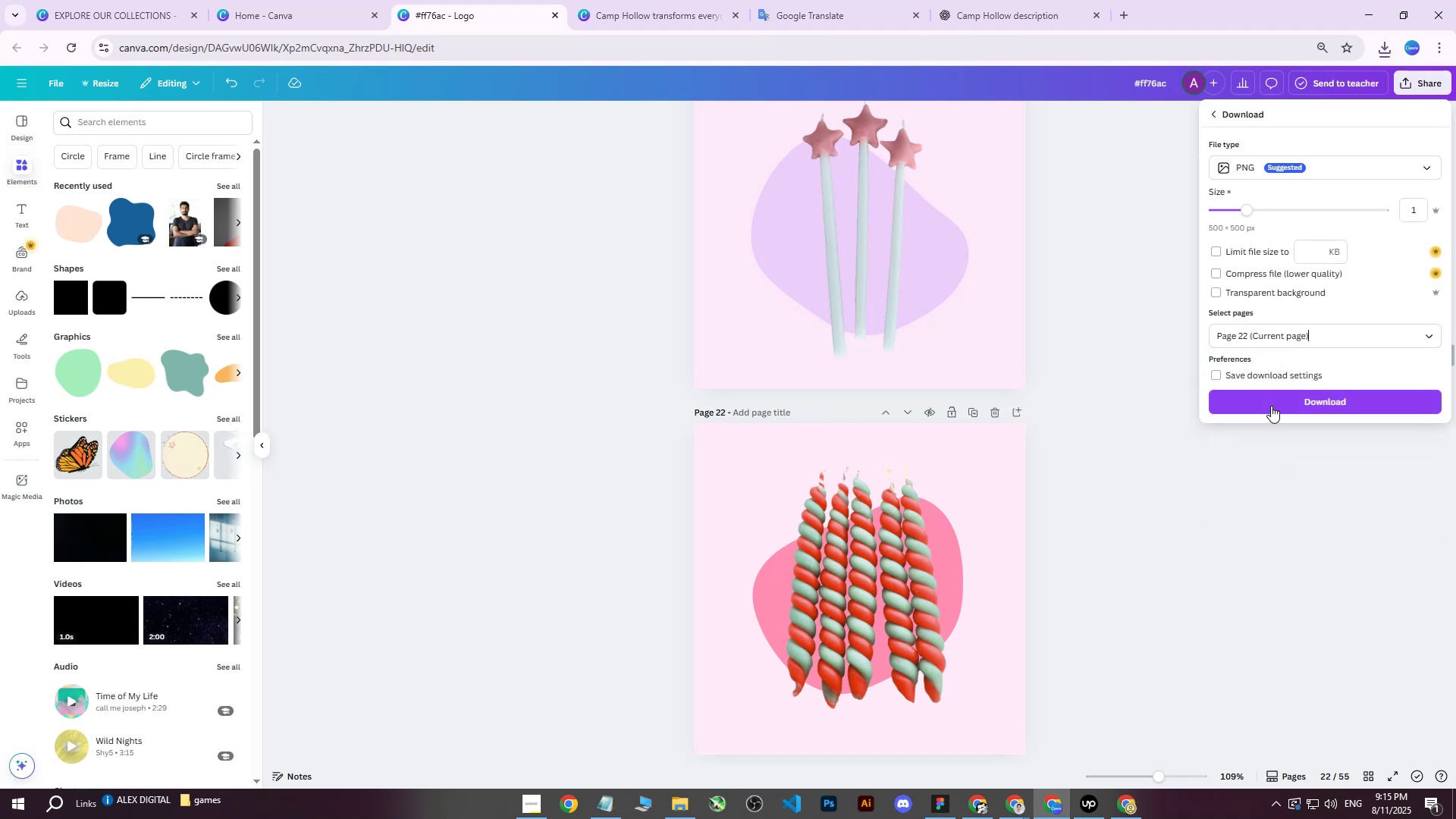 
left_click([1271, 407])
 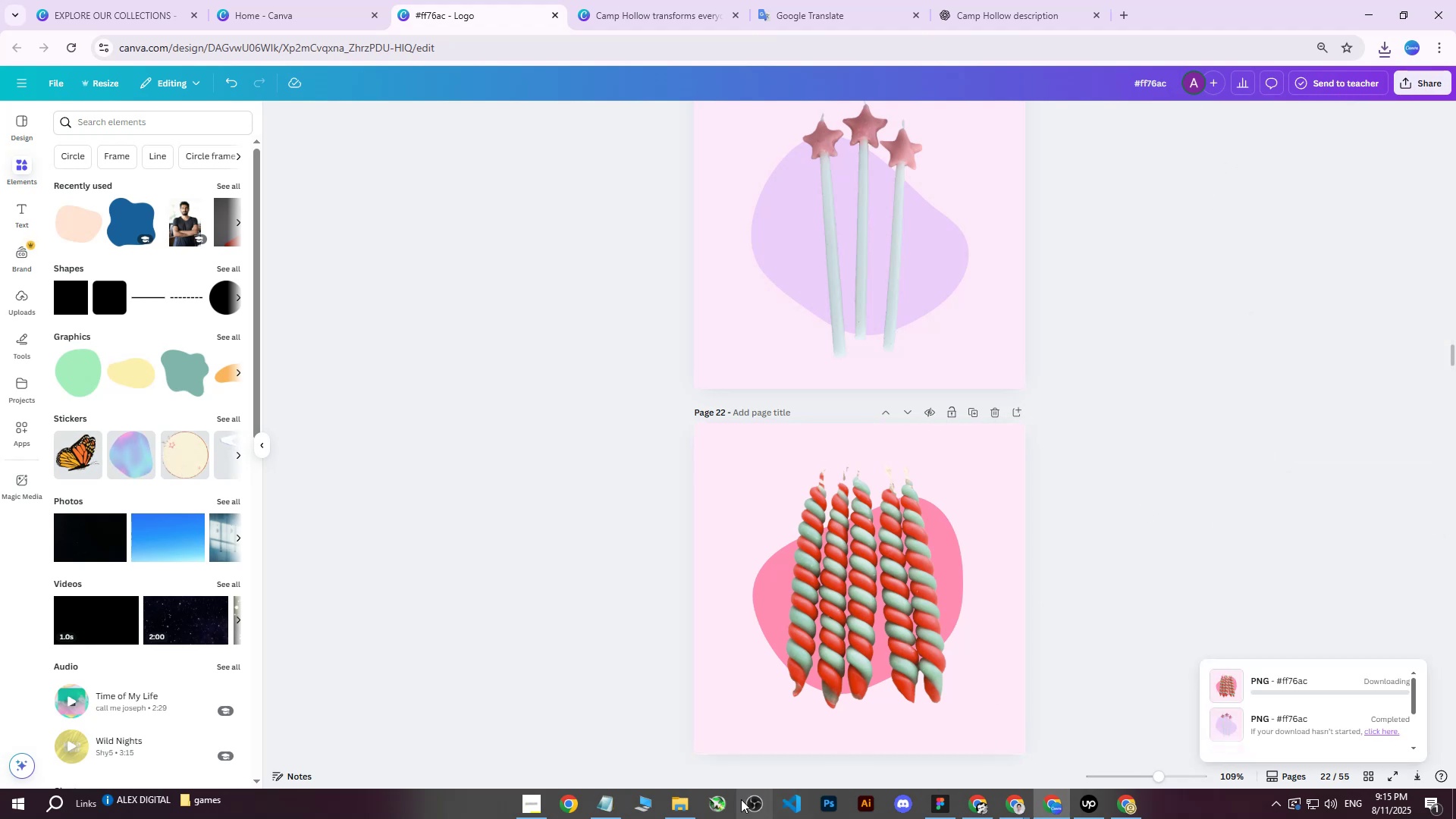 
mouse_move([679, 802])
 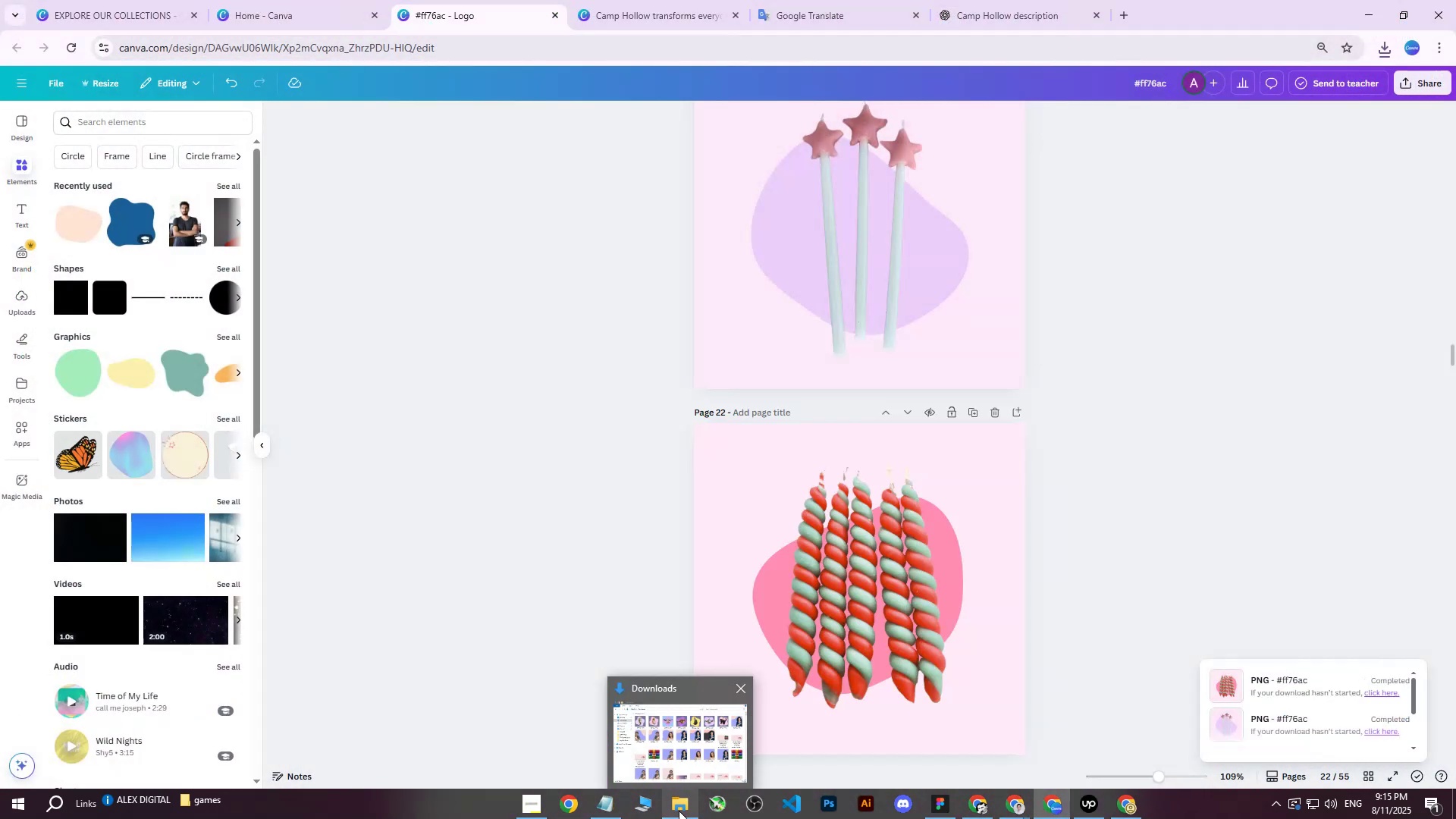 
left_click([679, 811])
 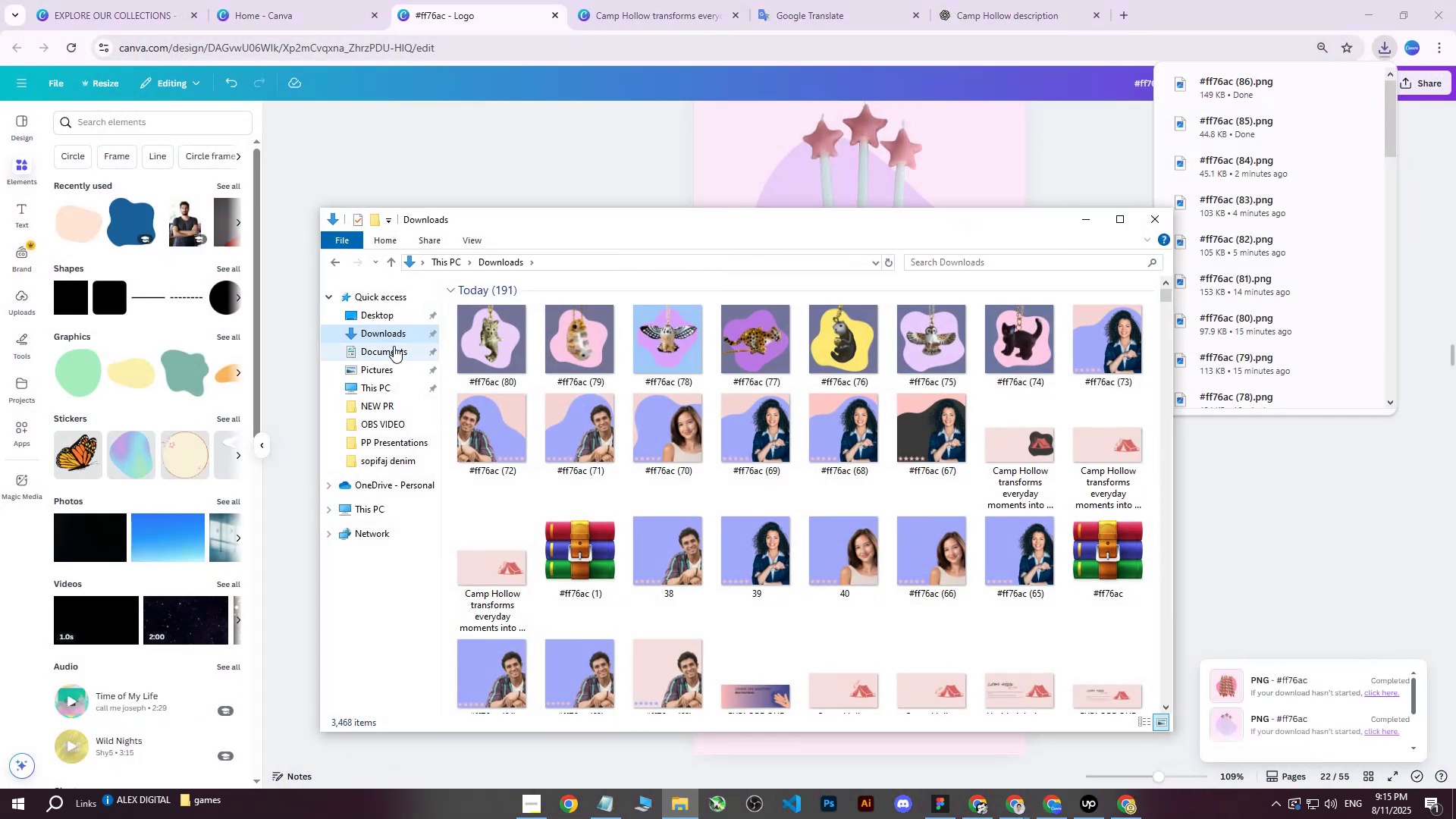 
left_click([387, 337])
 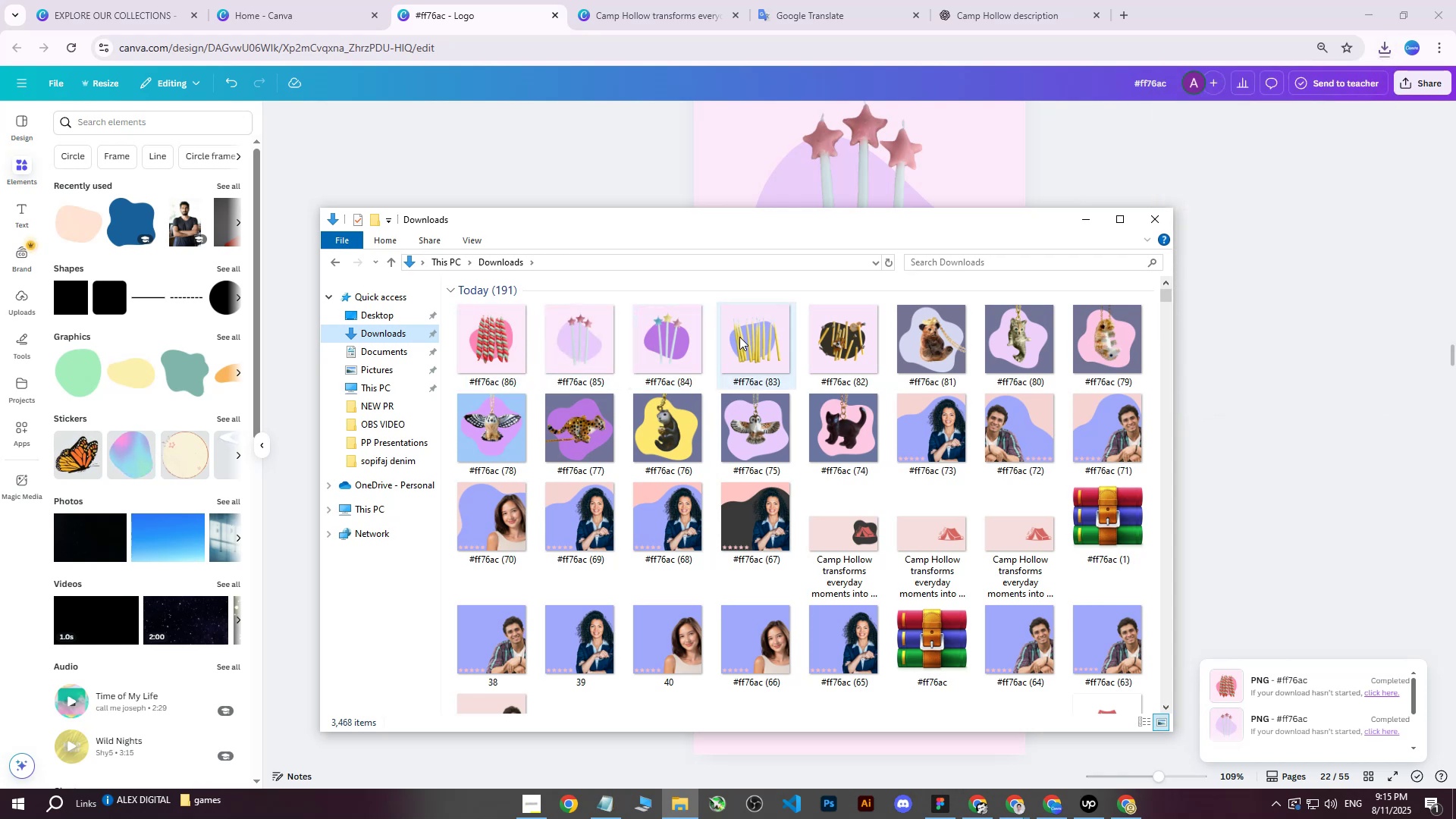 
wait(6.78)
 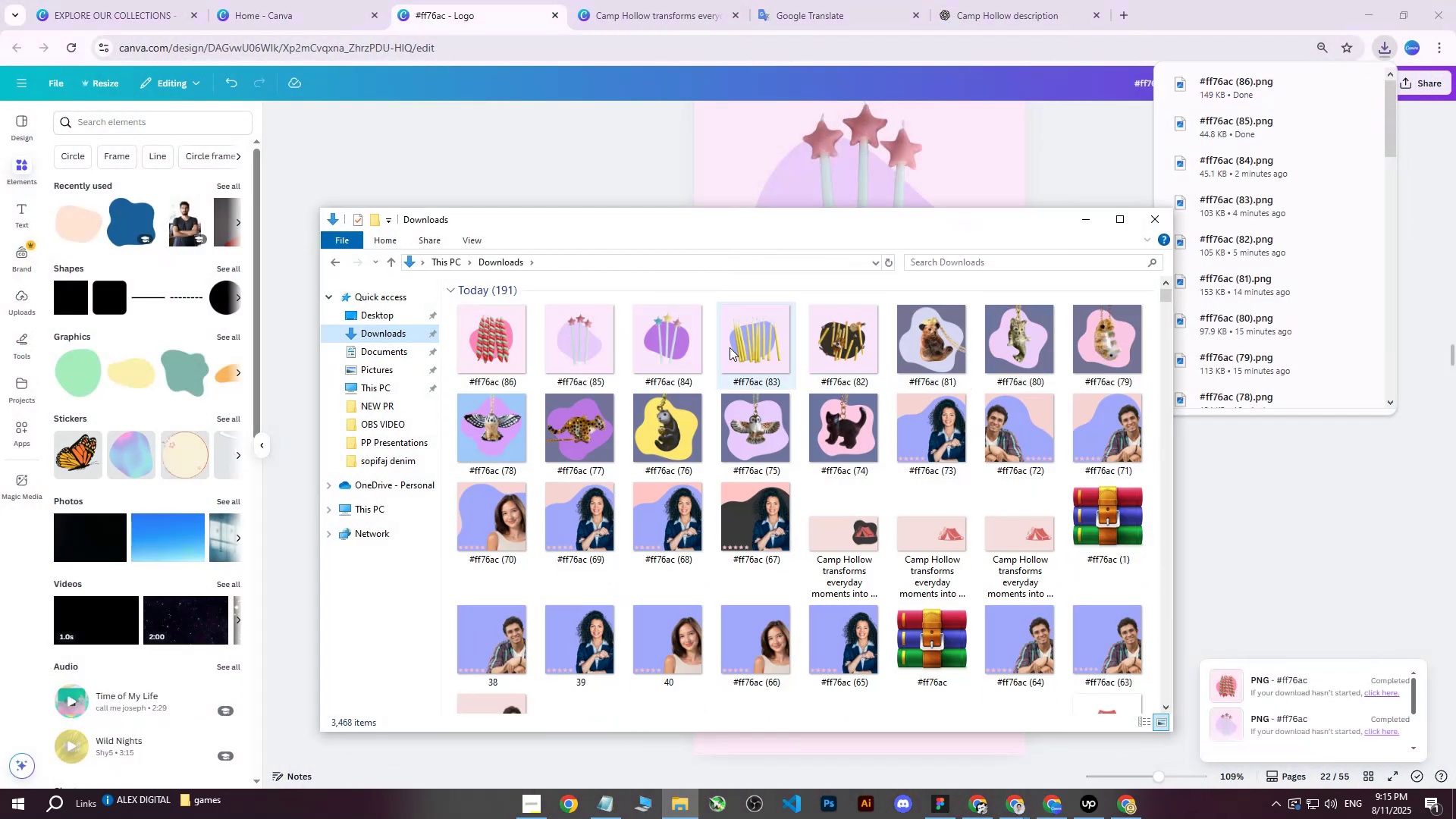 
left_click([1150, 223])
 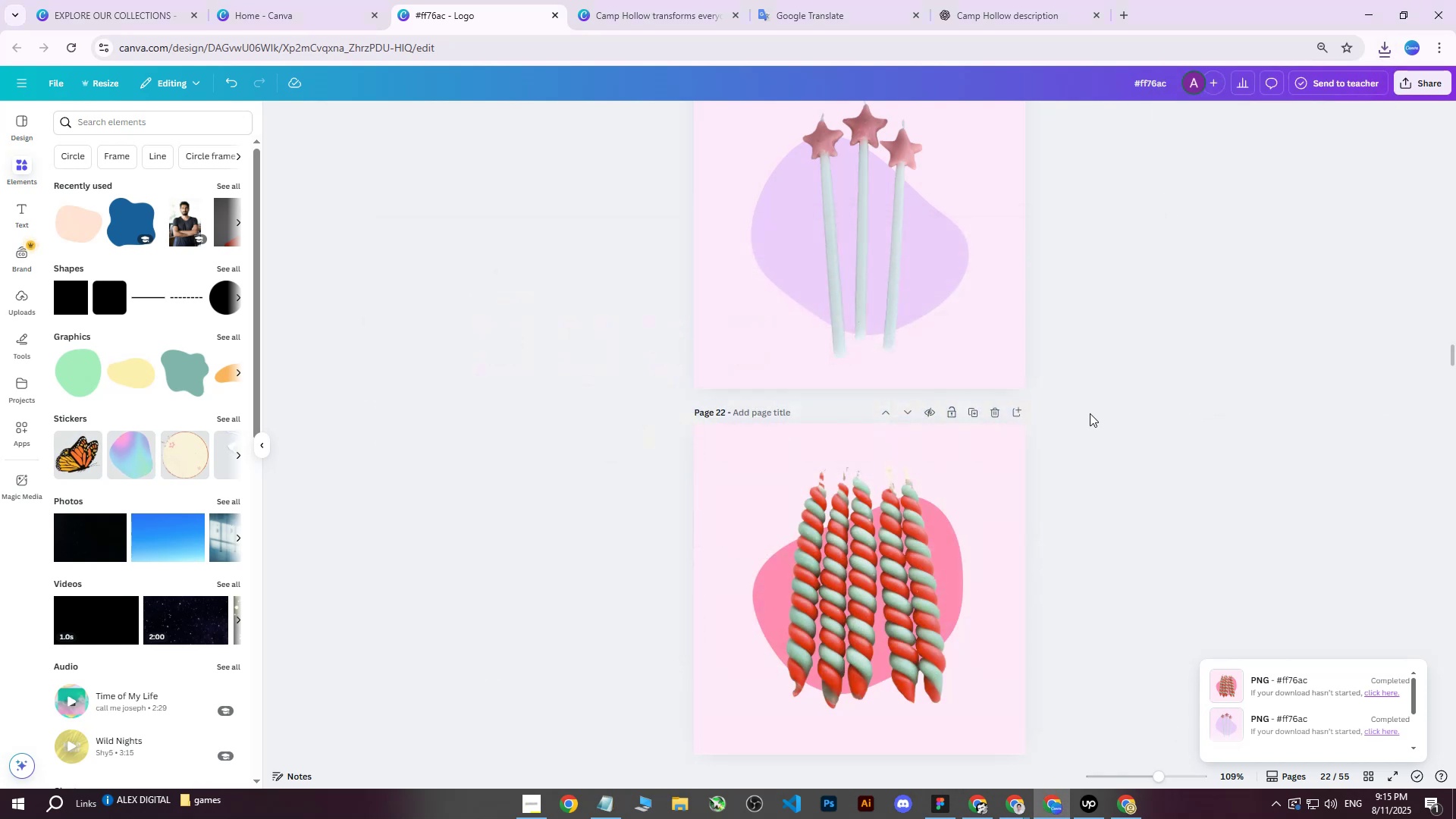 
scroll: coordinate [952, 446], scroll_direction: down, amount: 6.0
 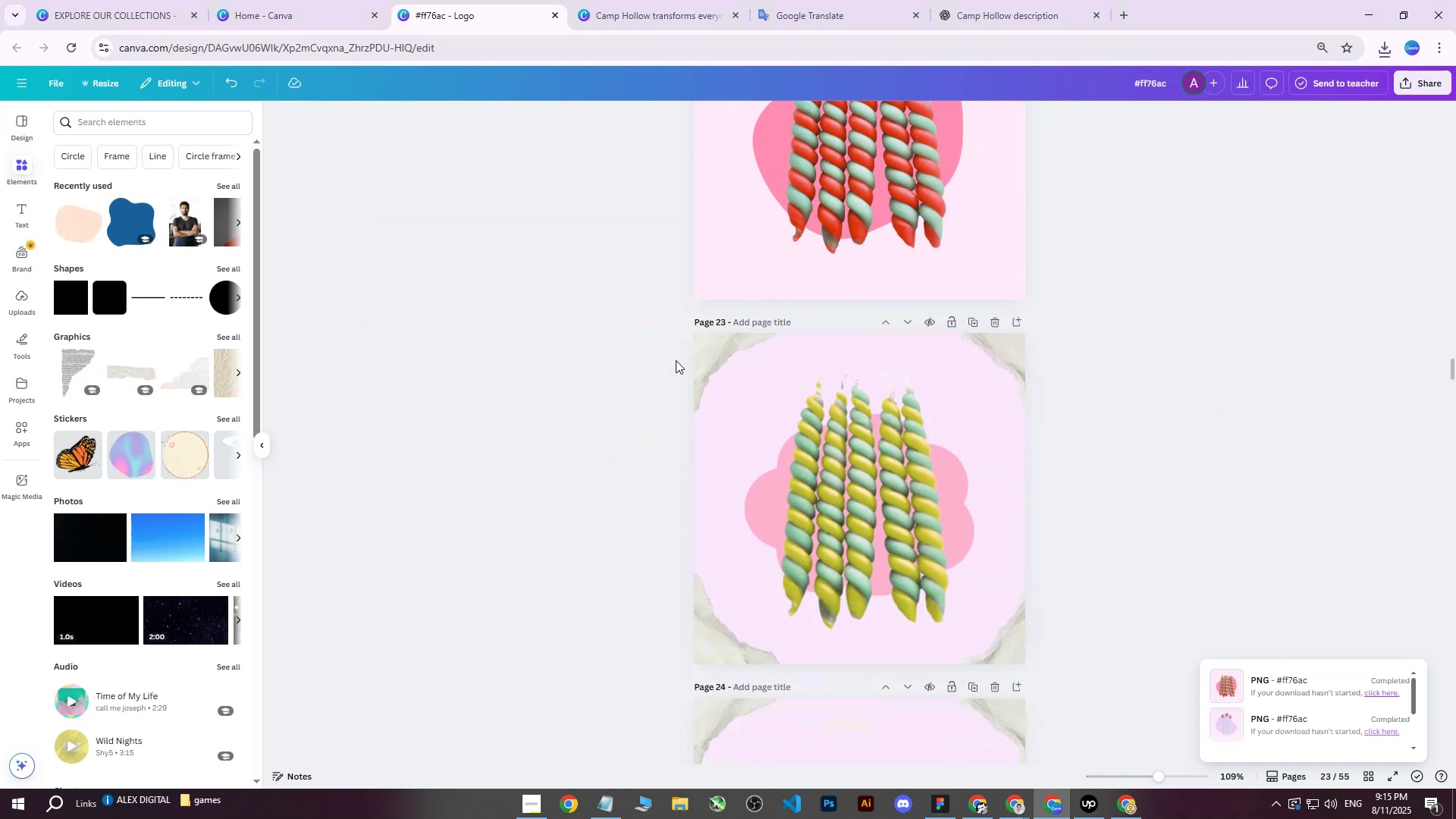 
left_click([698, 355])
 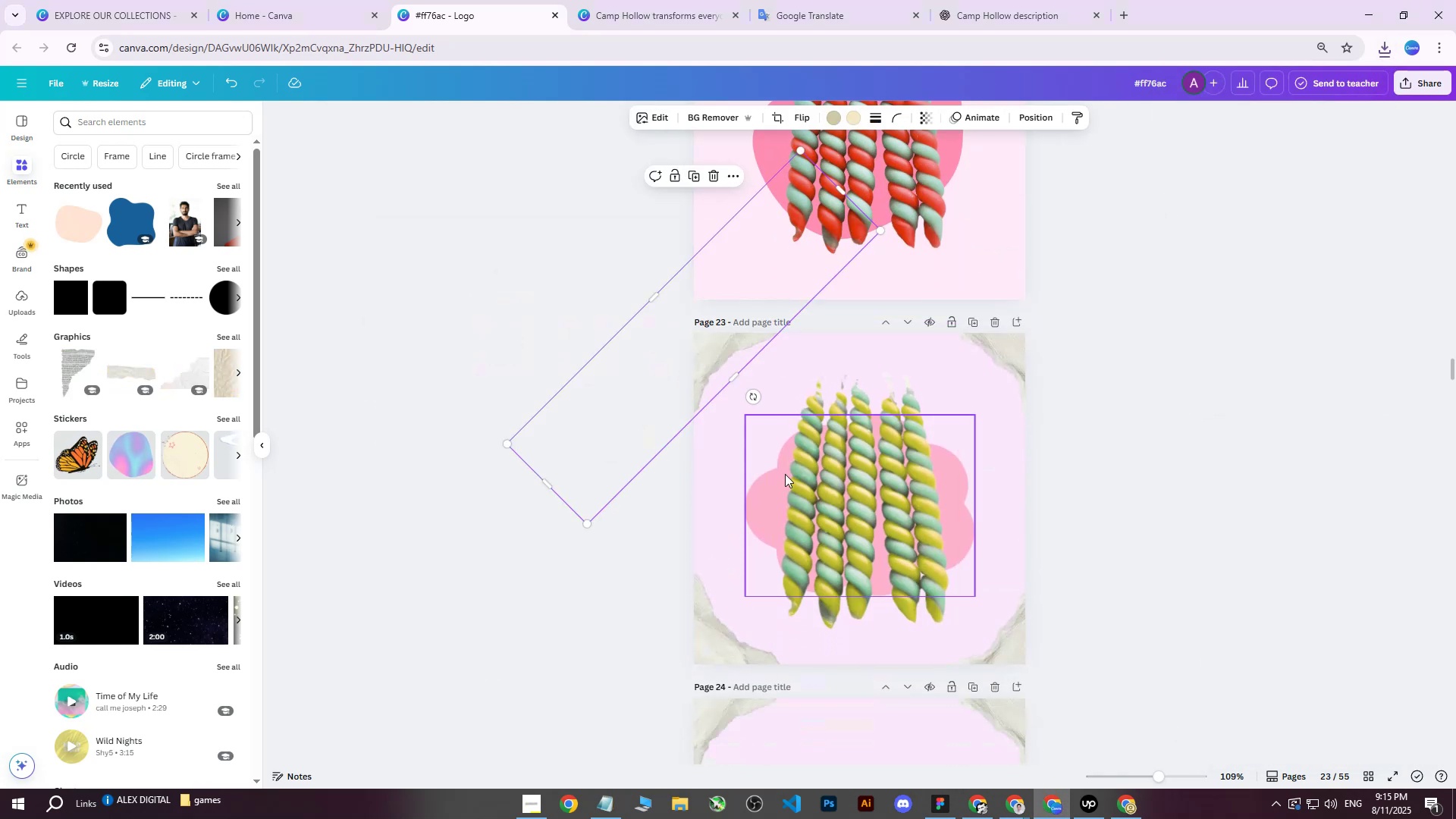 
key(Delete)
 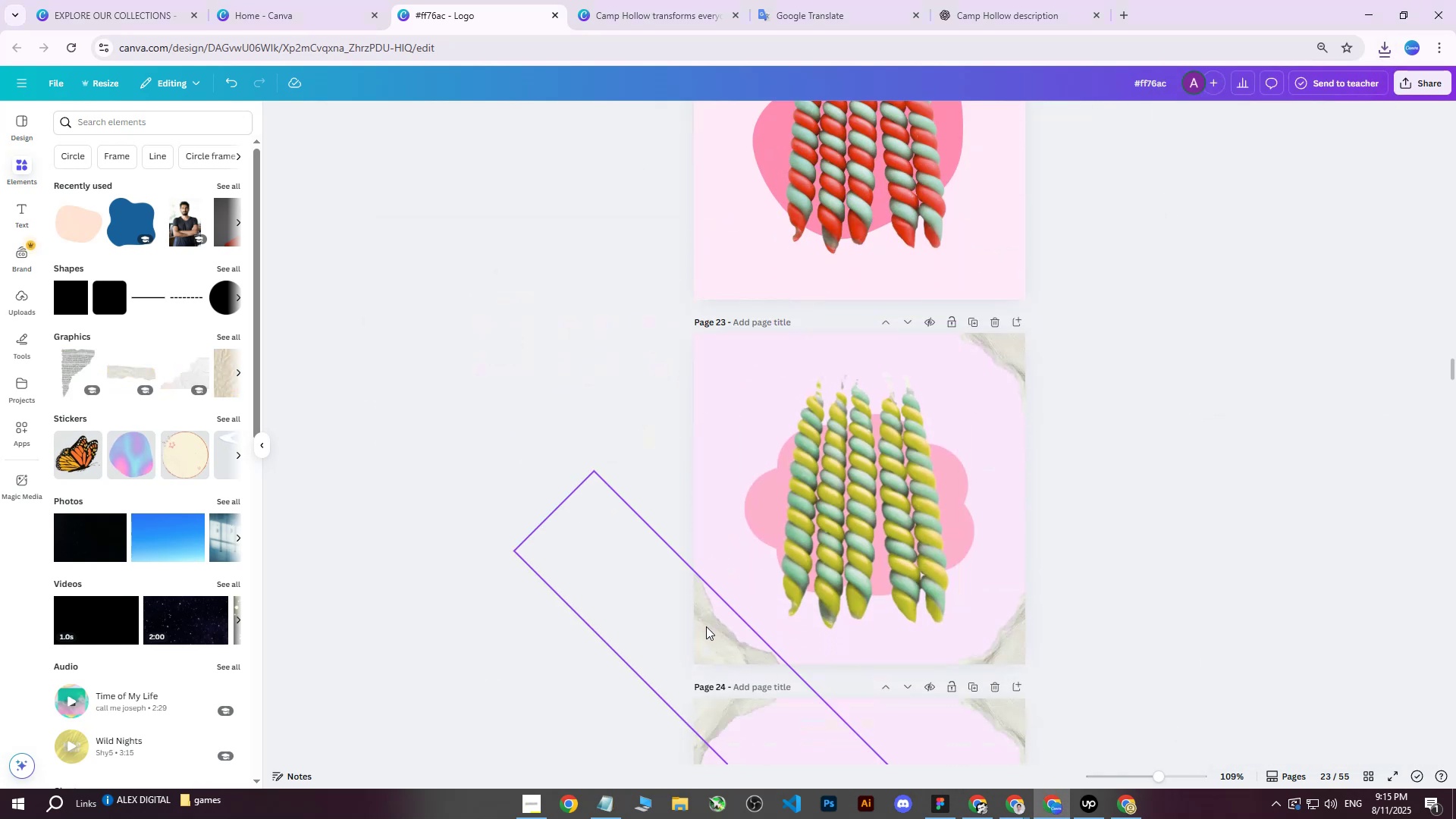 
left_click([706, 626])
 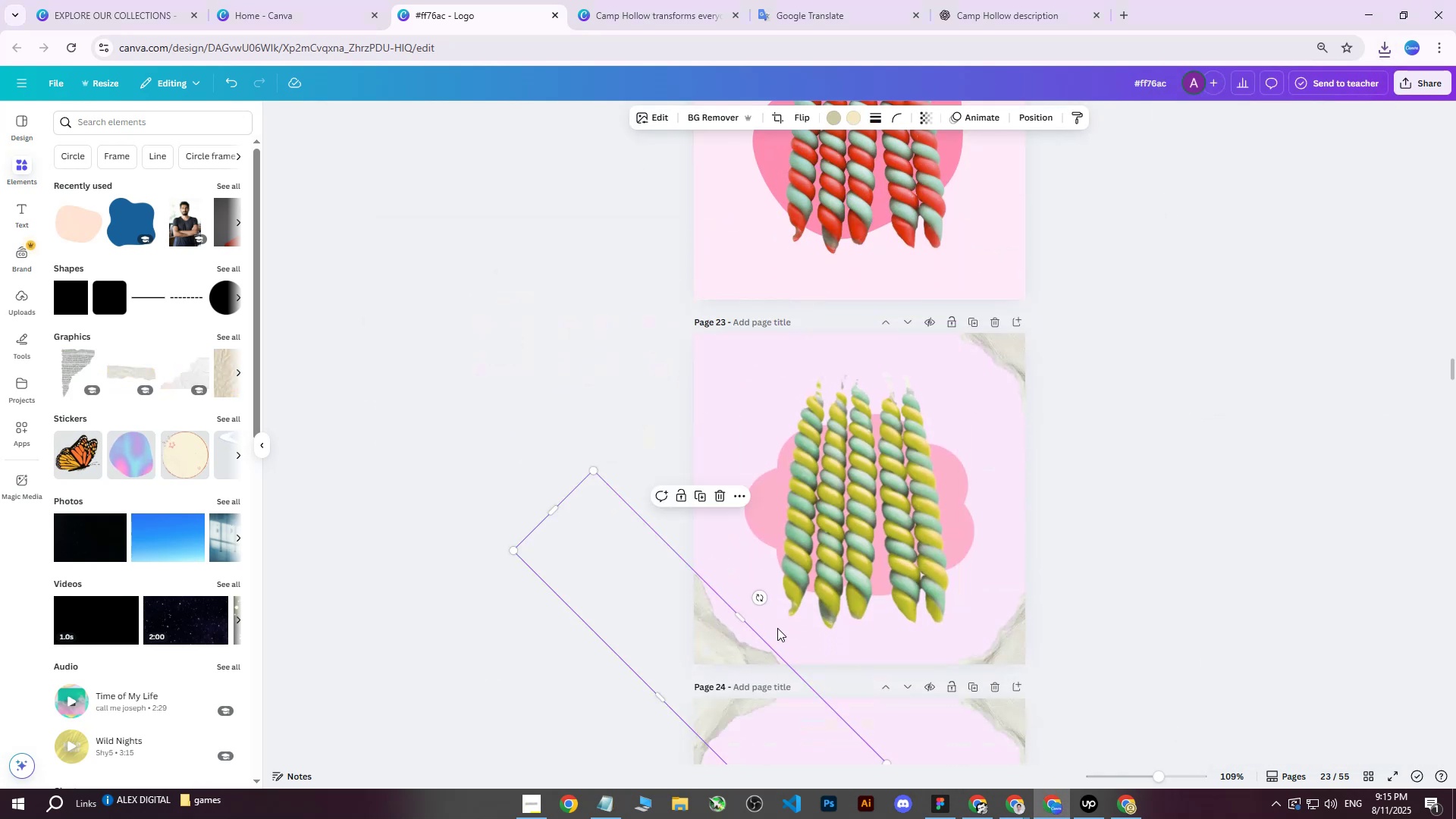 
key(Delete)
 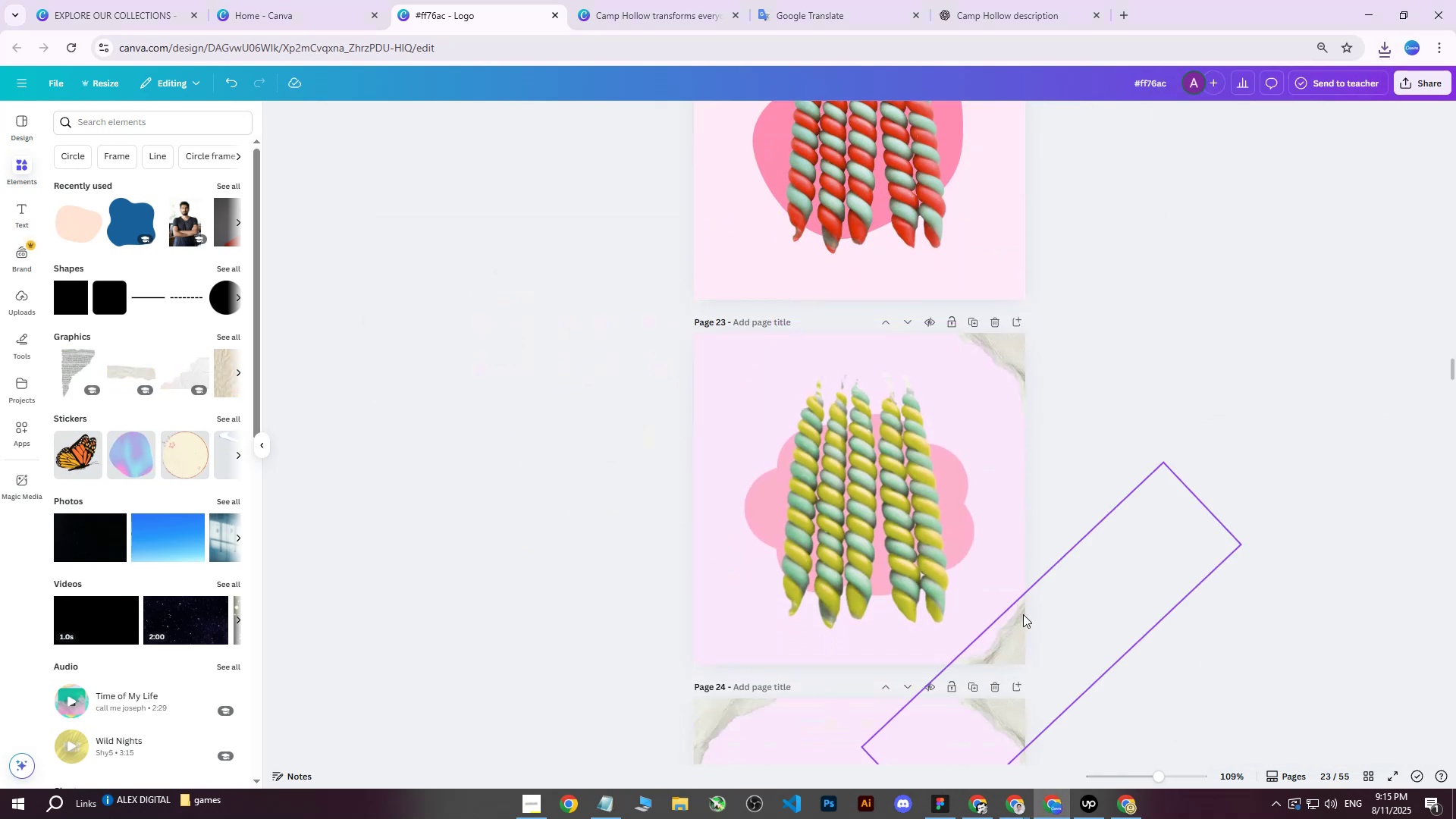 
left_click([1023, 614])
 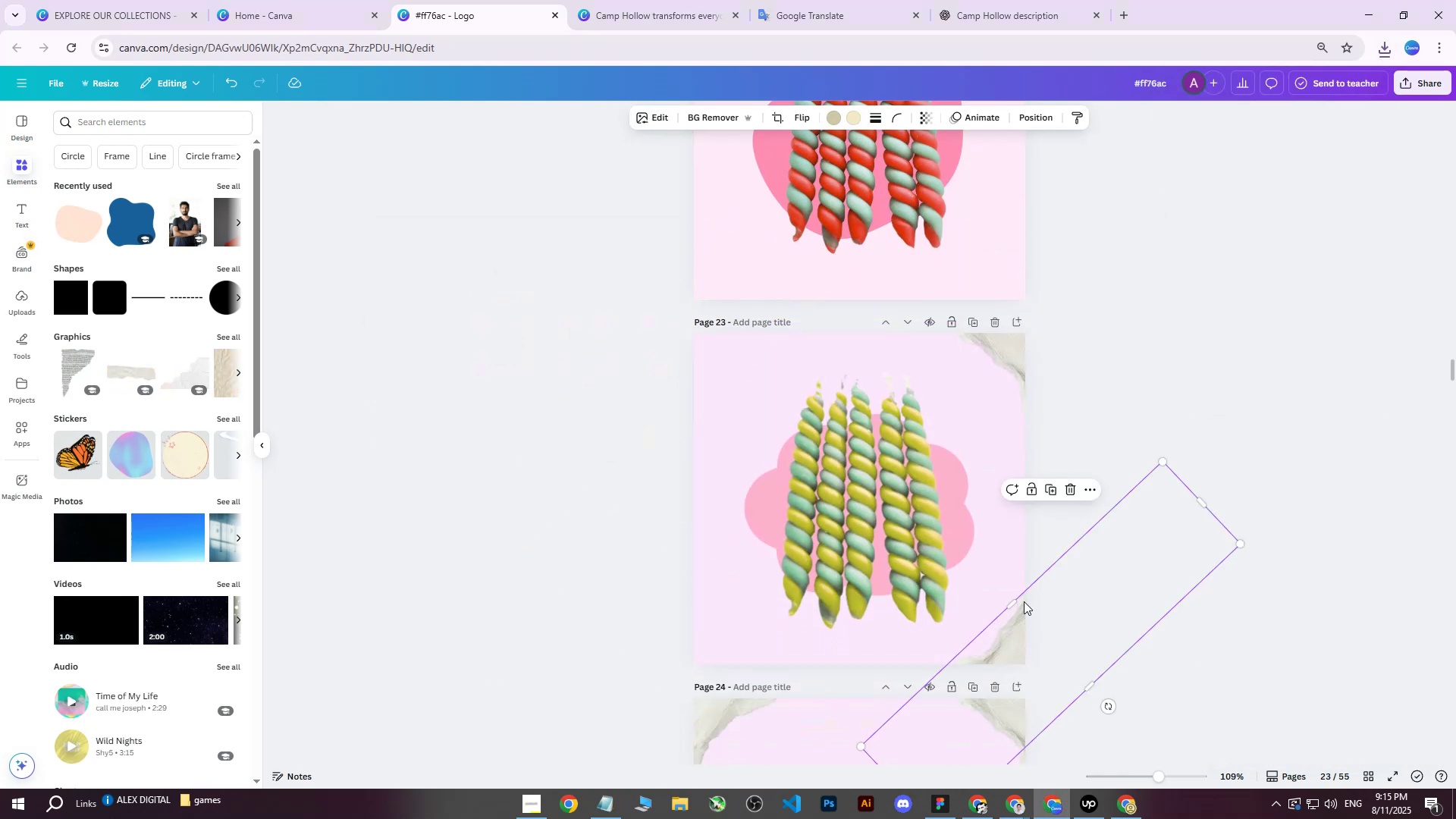 
key(Delete)
 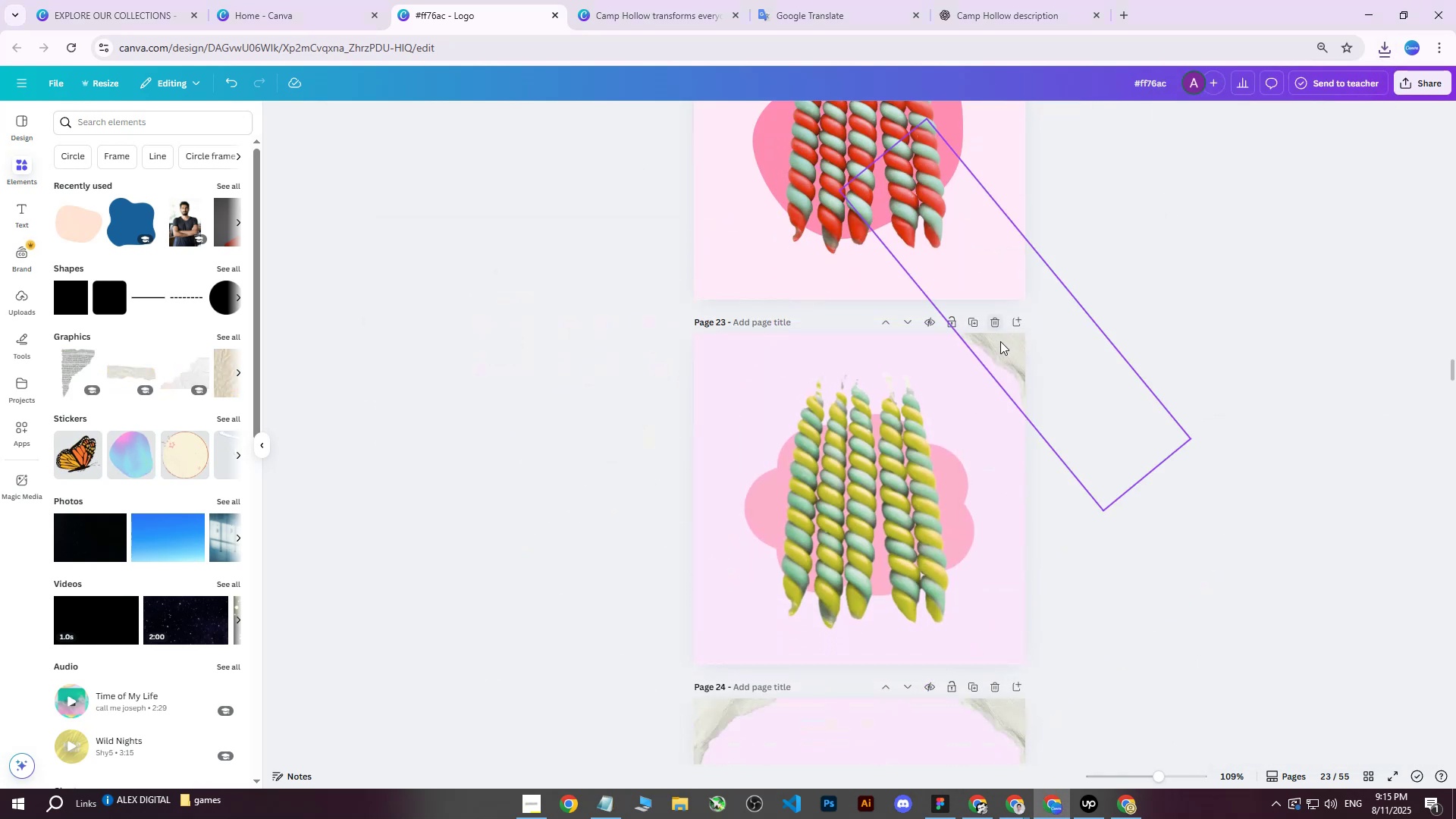 
left_click([1000, 344])
 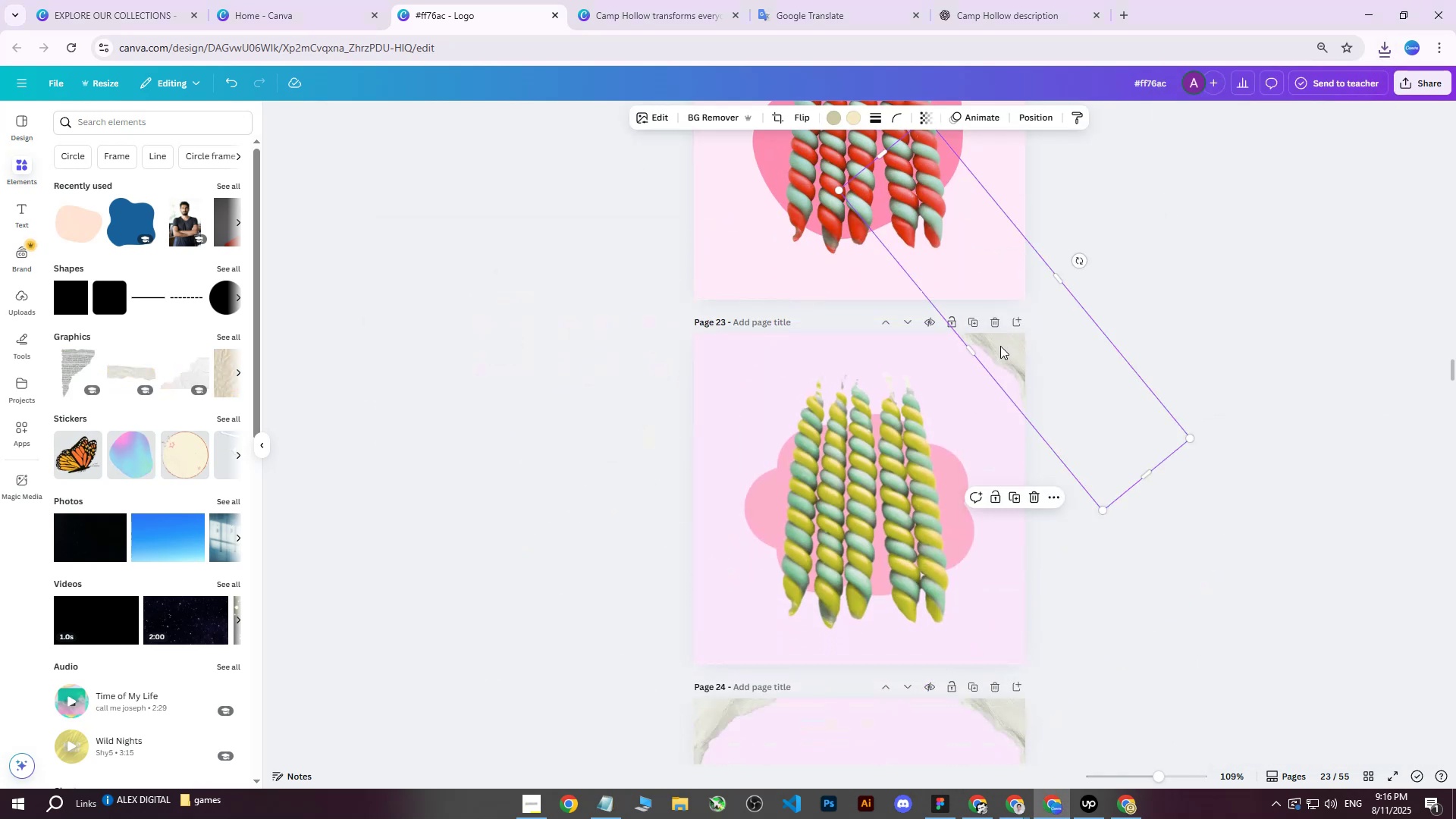 
key(Delete)
 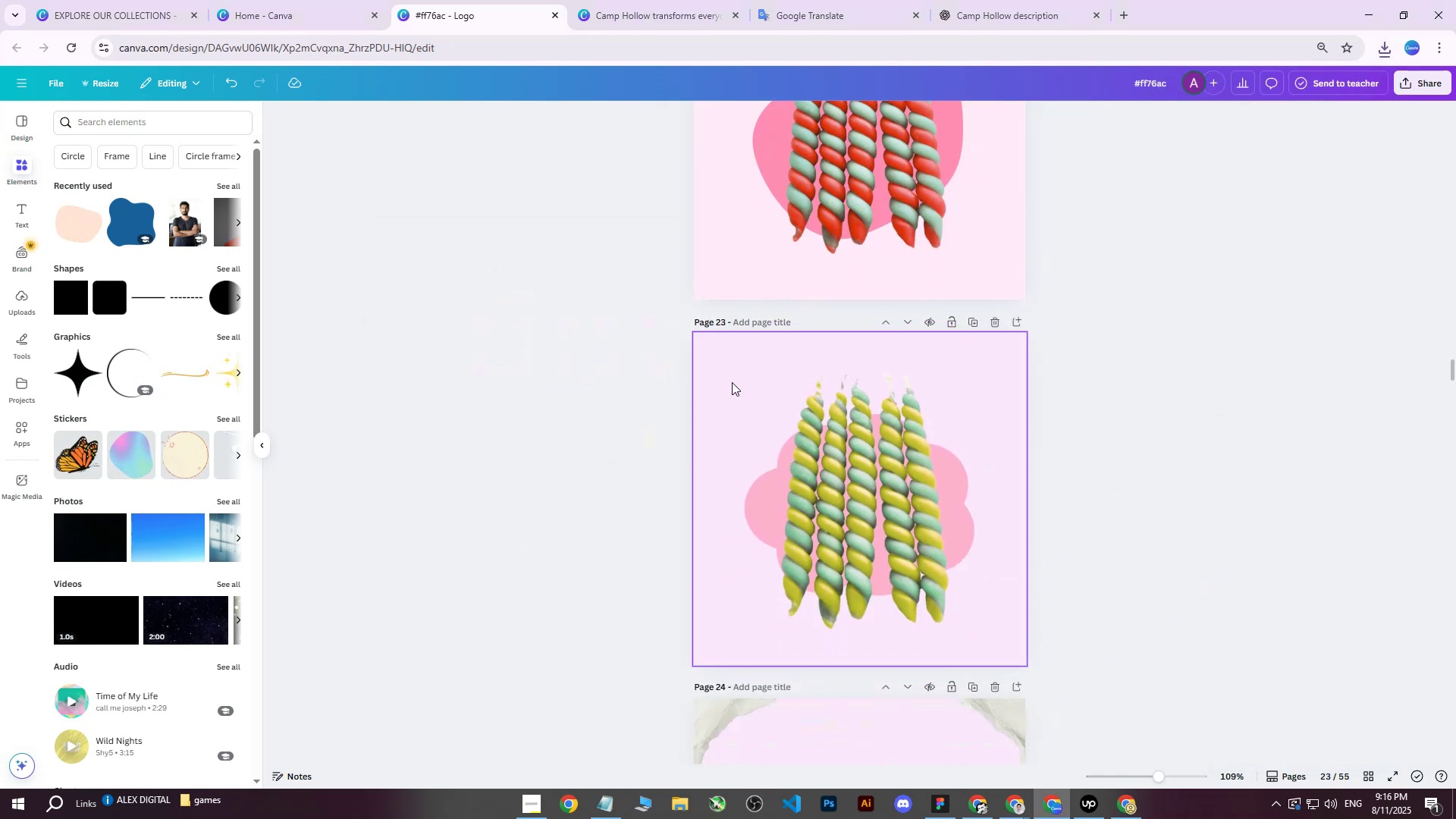 
left_click([732, 382])
 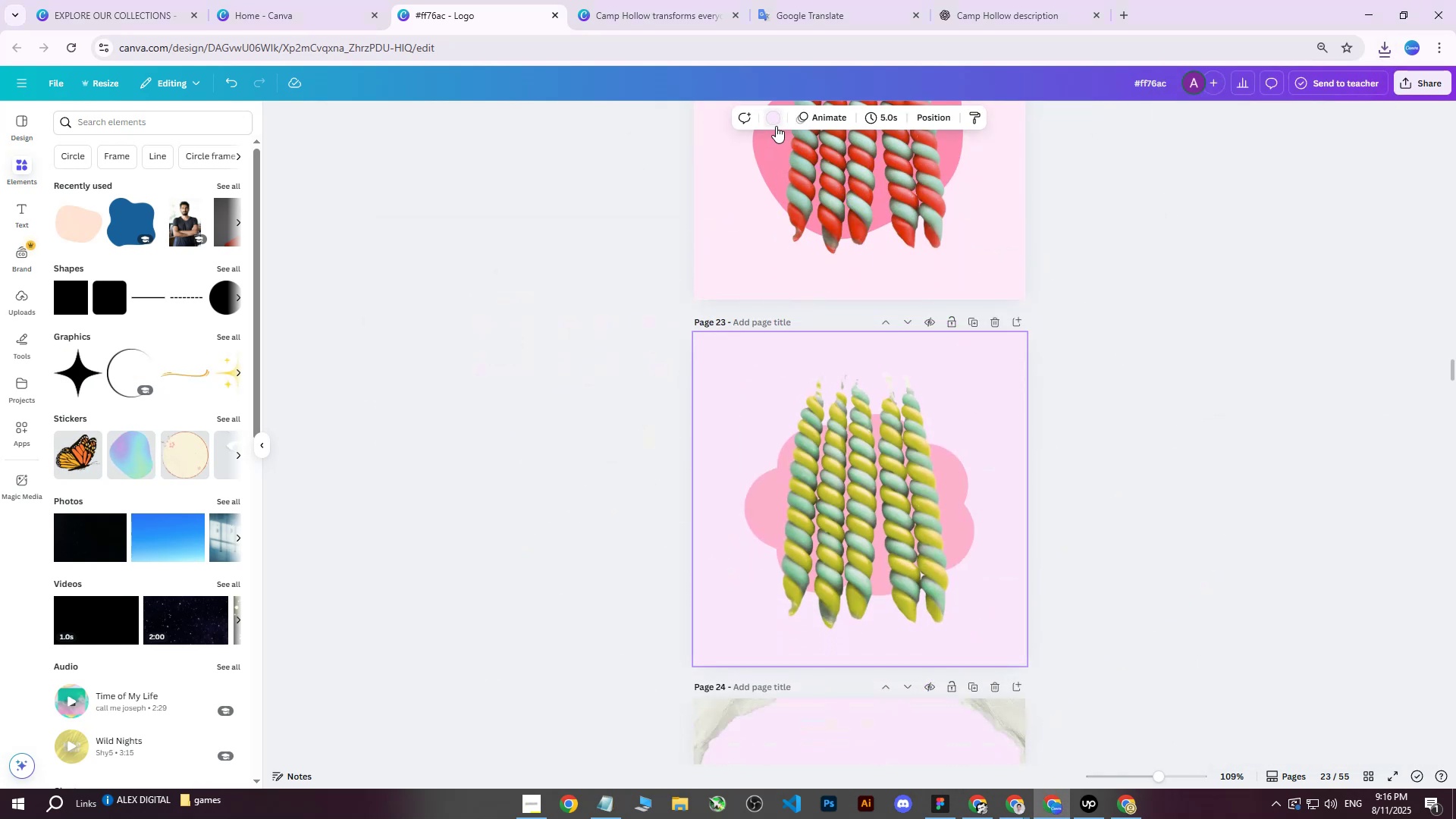 
left_click([781, 120])
 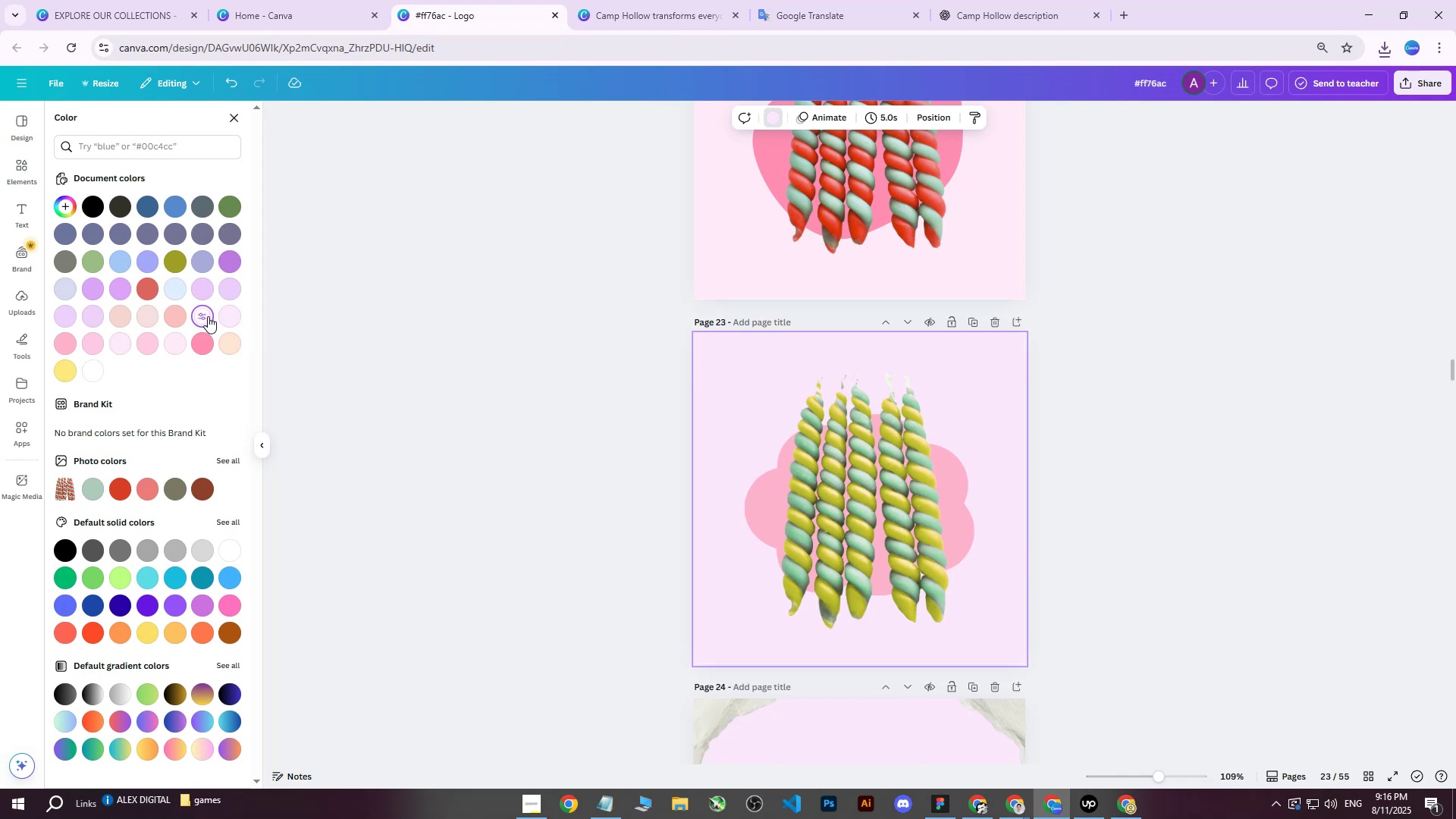 
left_click([206, 318])
 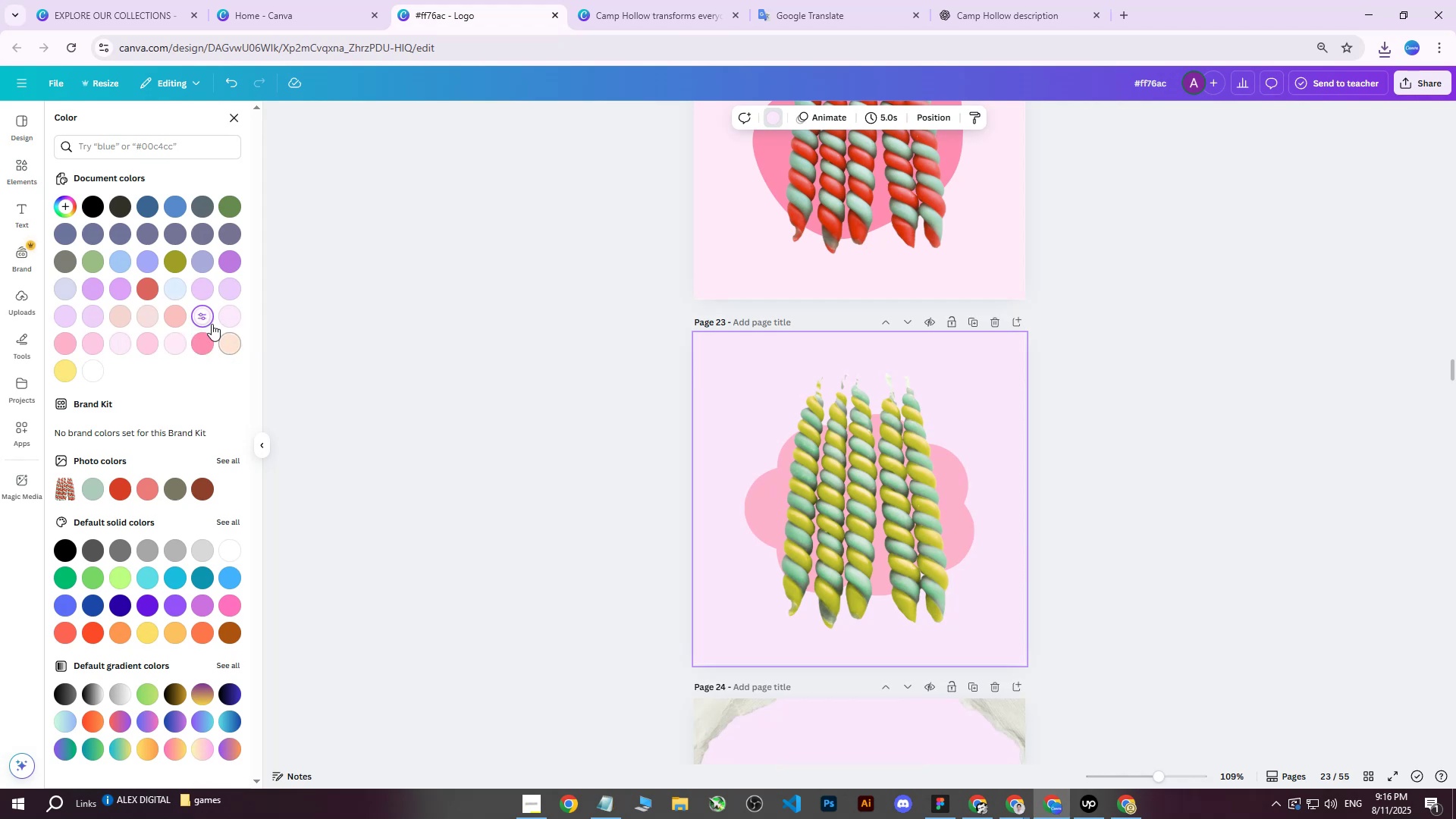 
left_click([205, 321])
 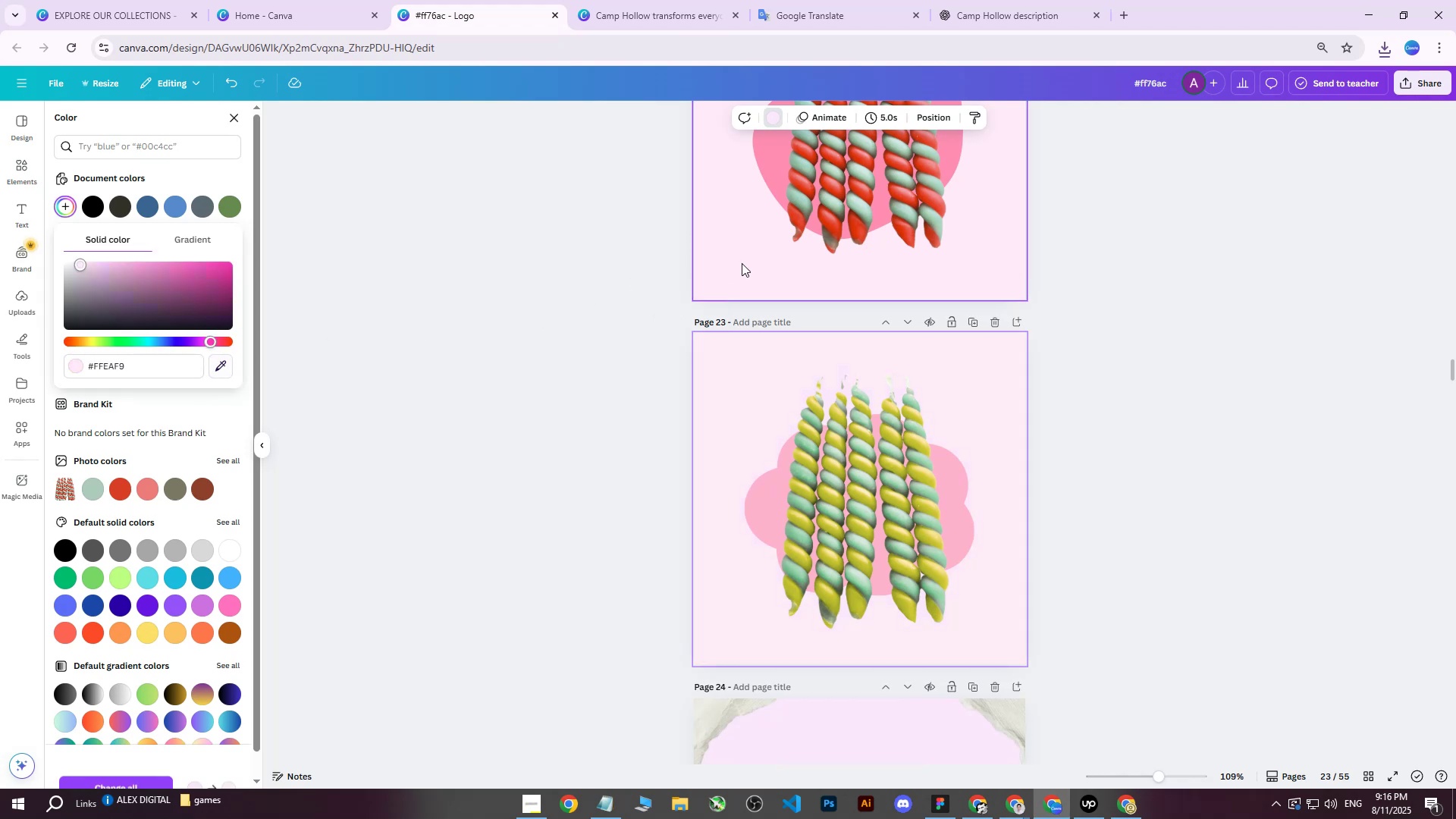 
double_click([1146, 333])
 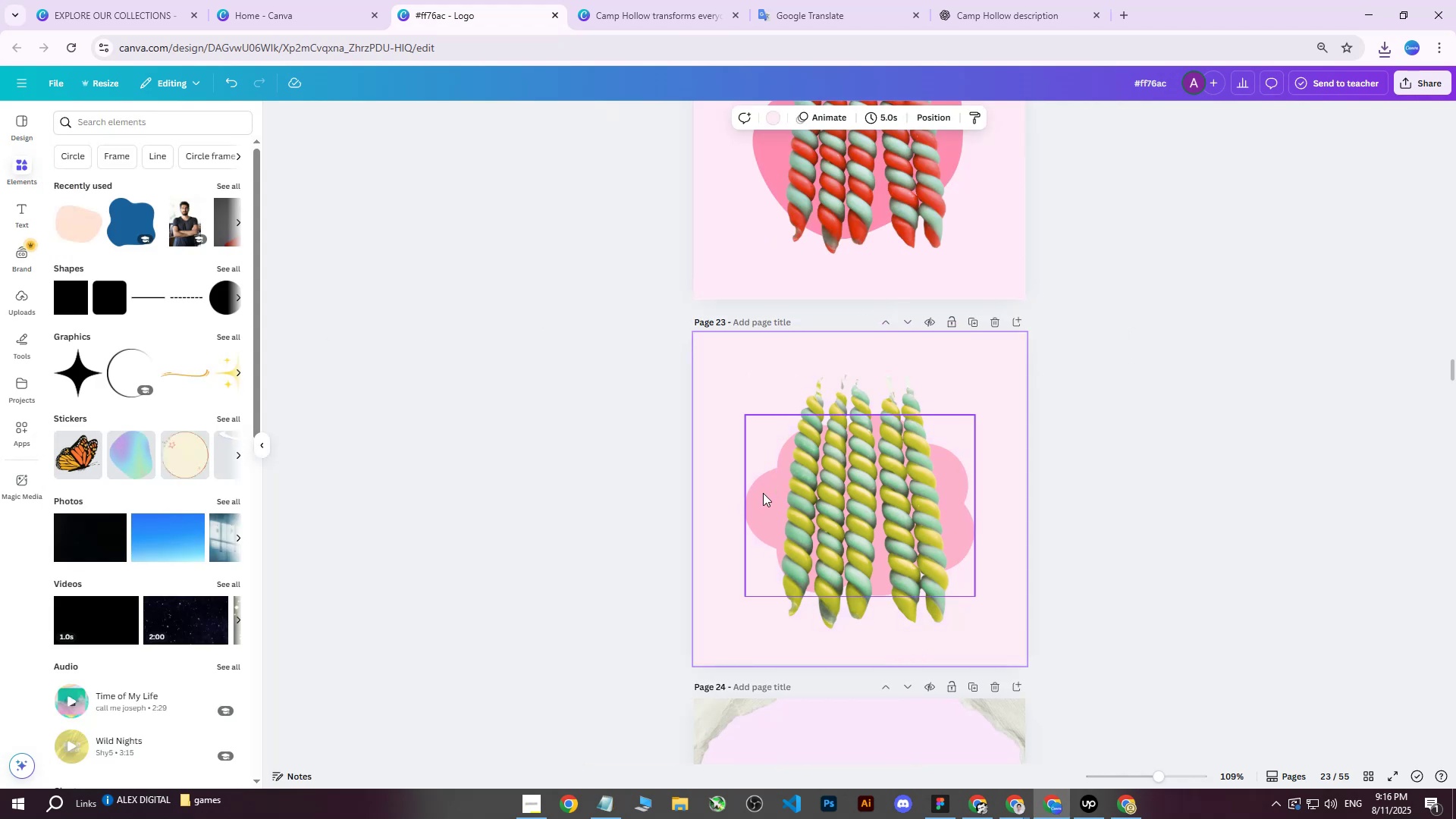 
left_click([764, 494])
 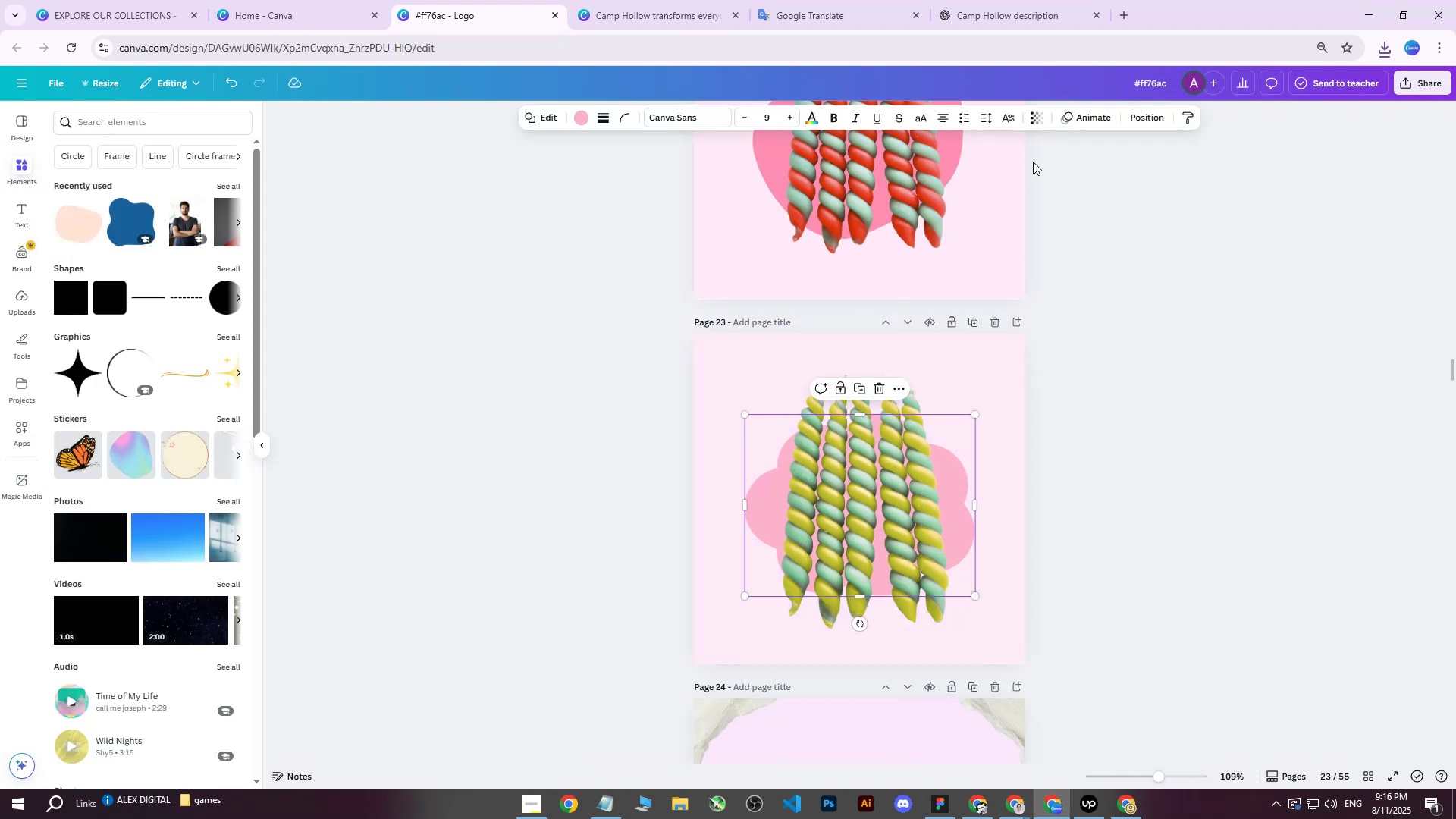 
key(Delete)
 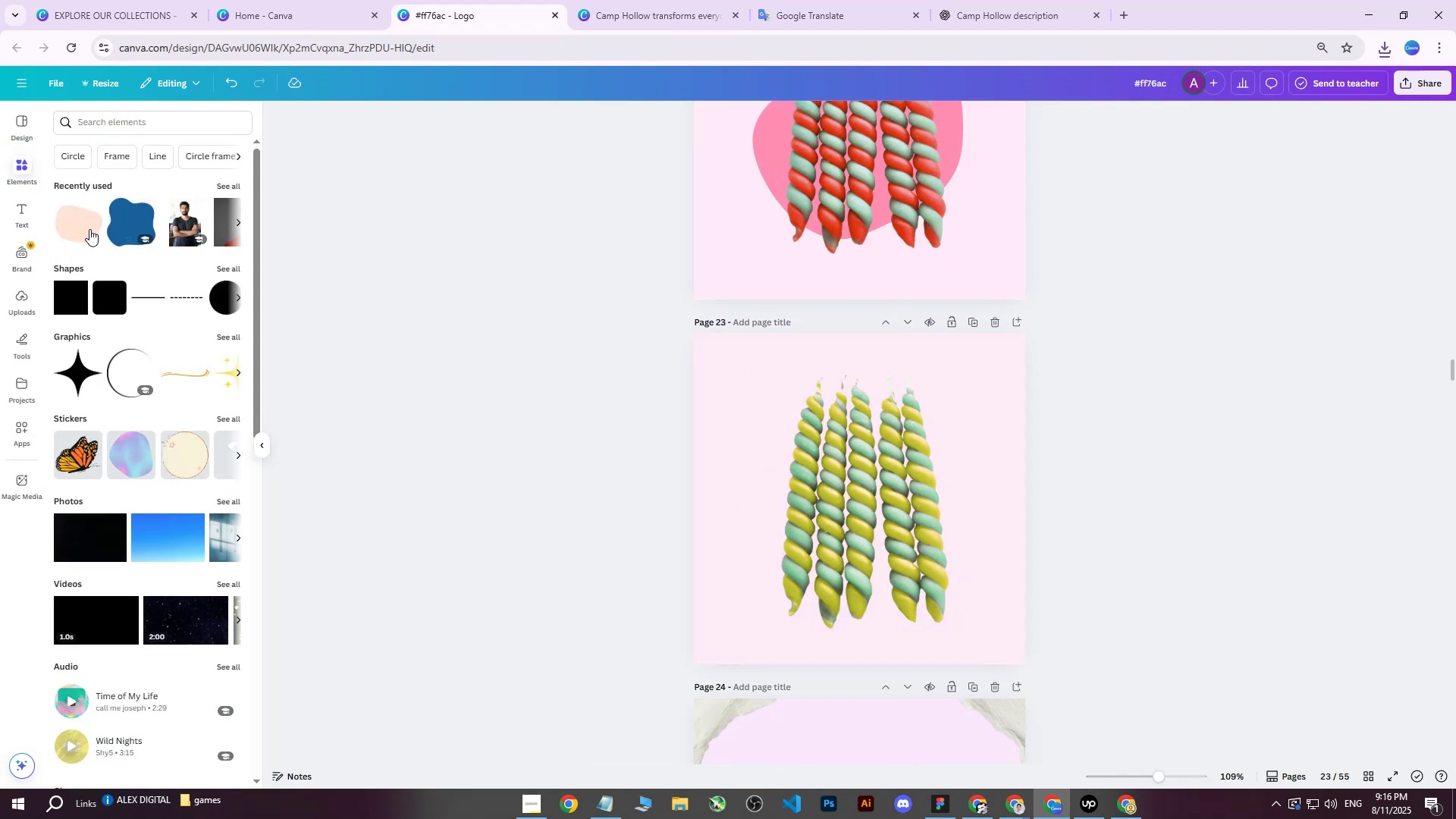 
left_click([69, 225])
 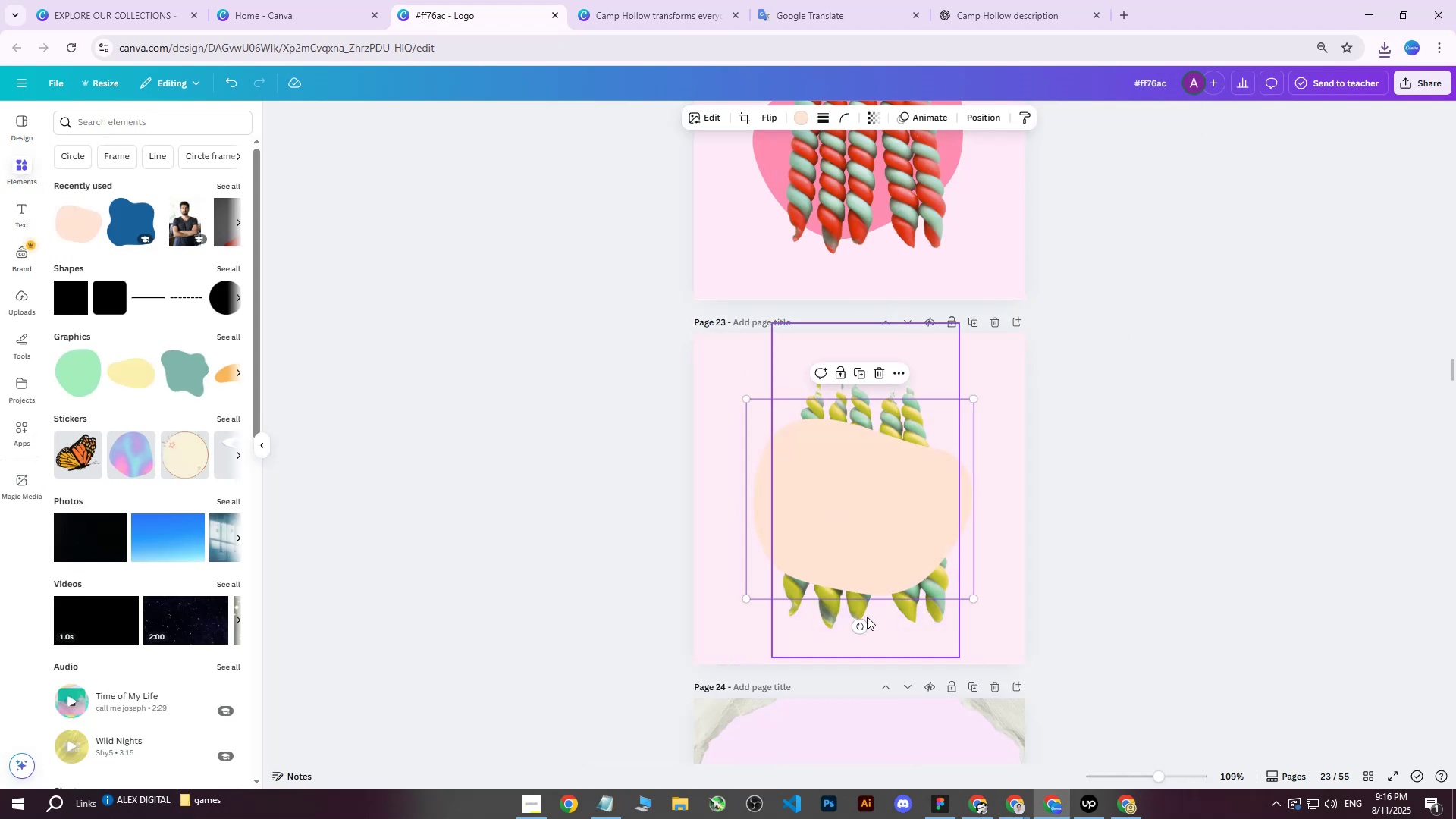 
left_click_drag(start_coordinate=[862, 627], to_coordinate=[795, 650])
 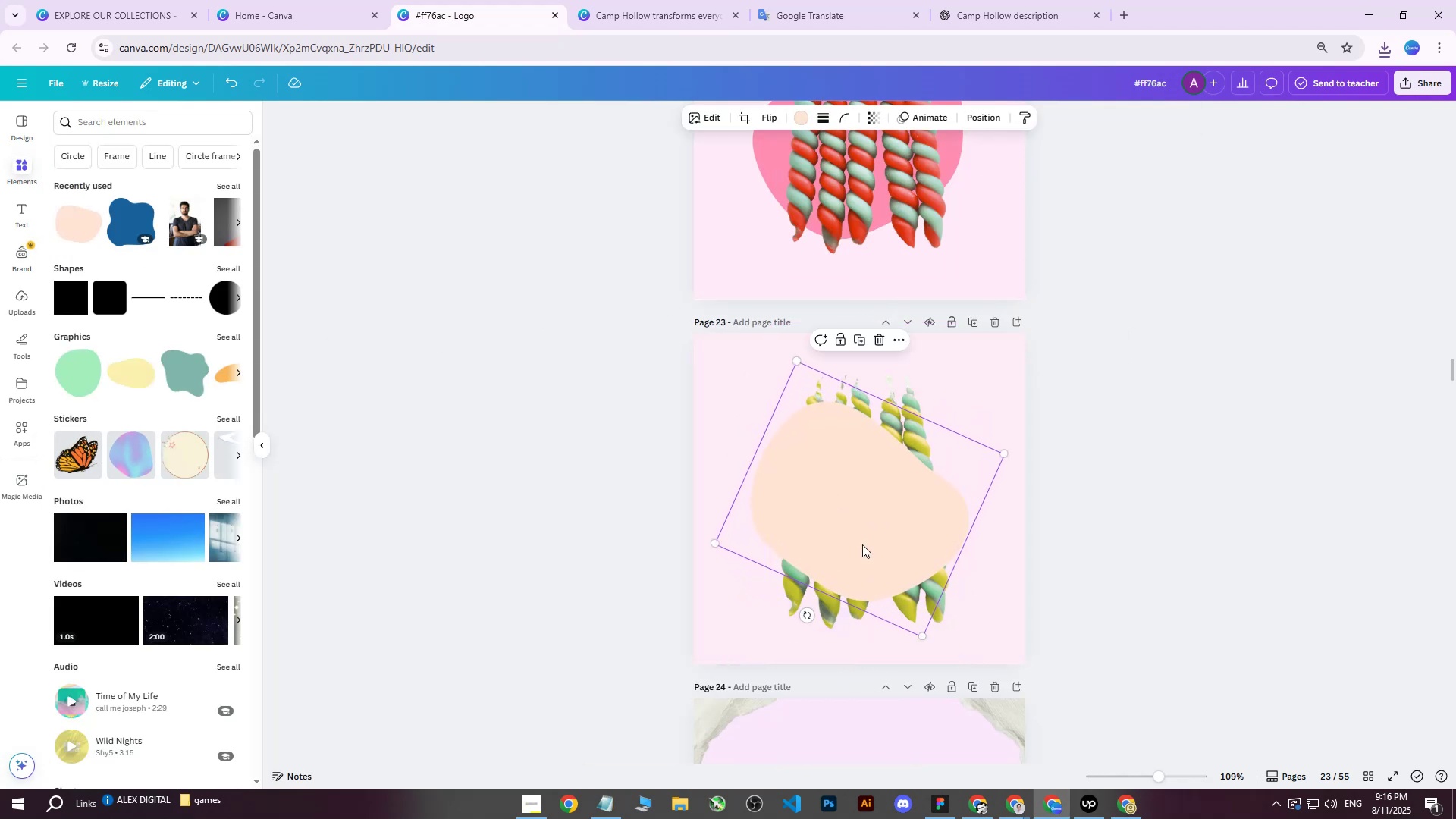 
left_click_drag(start_coordinate=[863, 544], to_coordinate=[867, 547])
 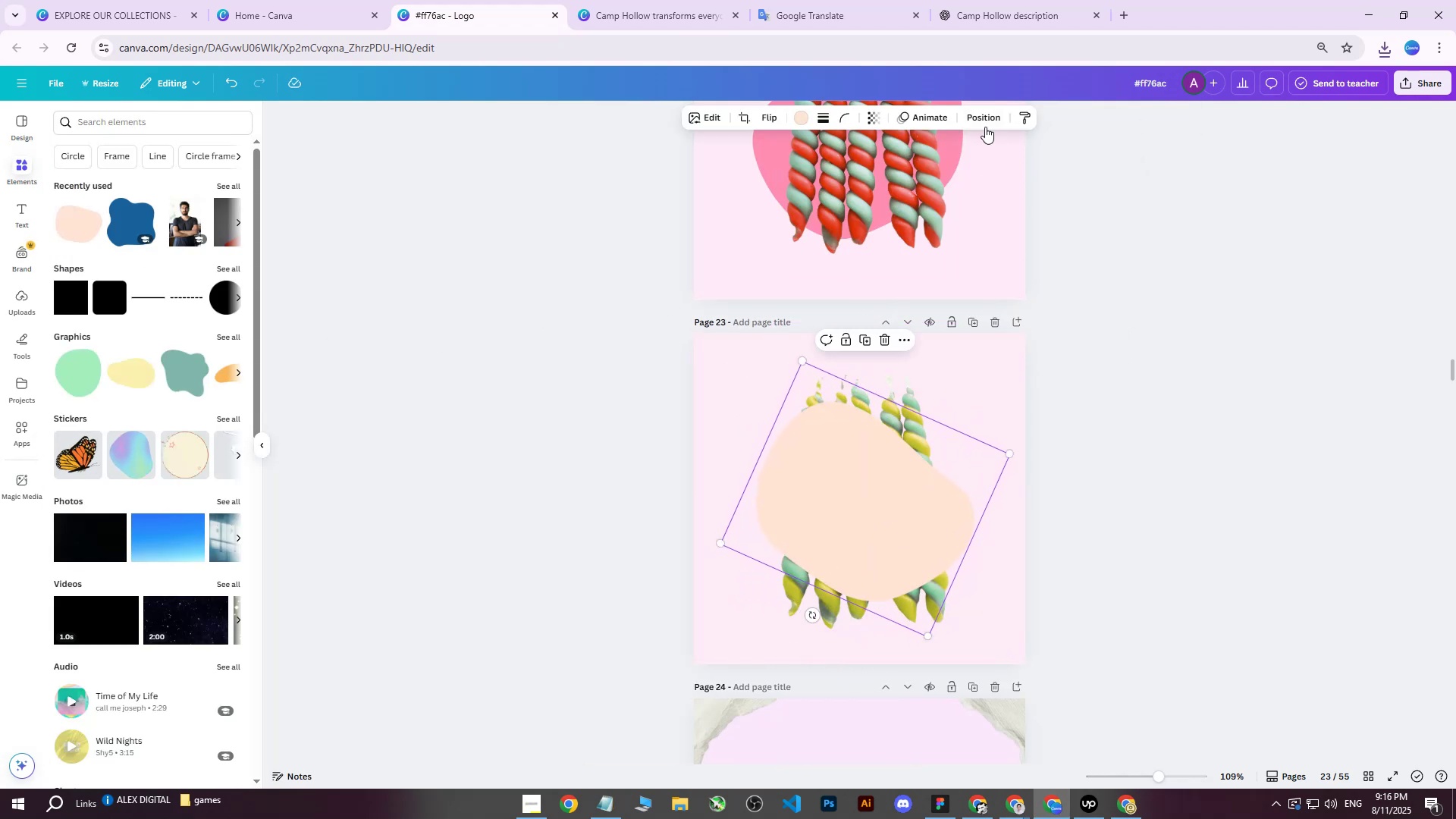 
left_click([975, 113])
 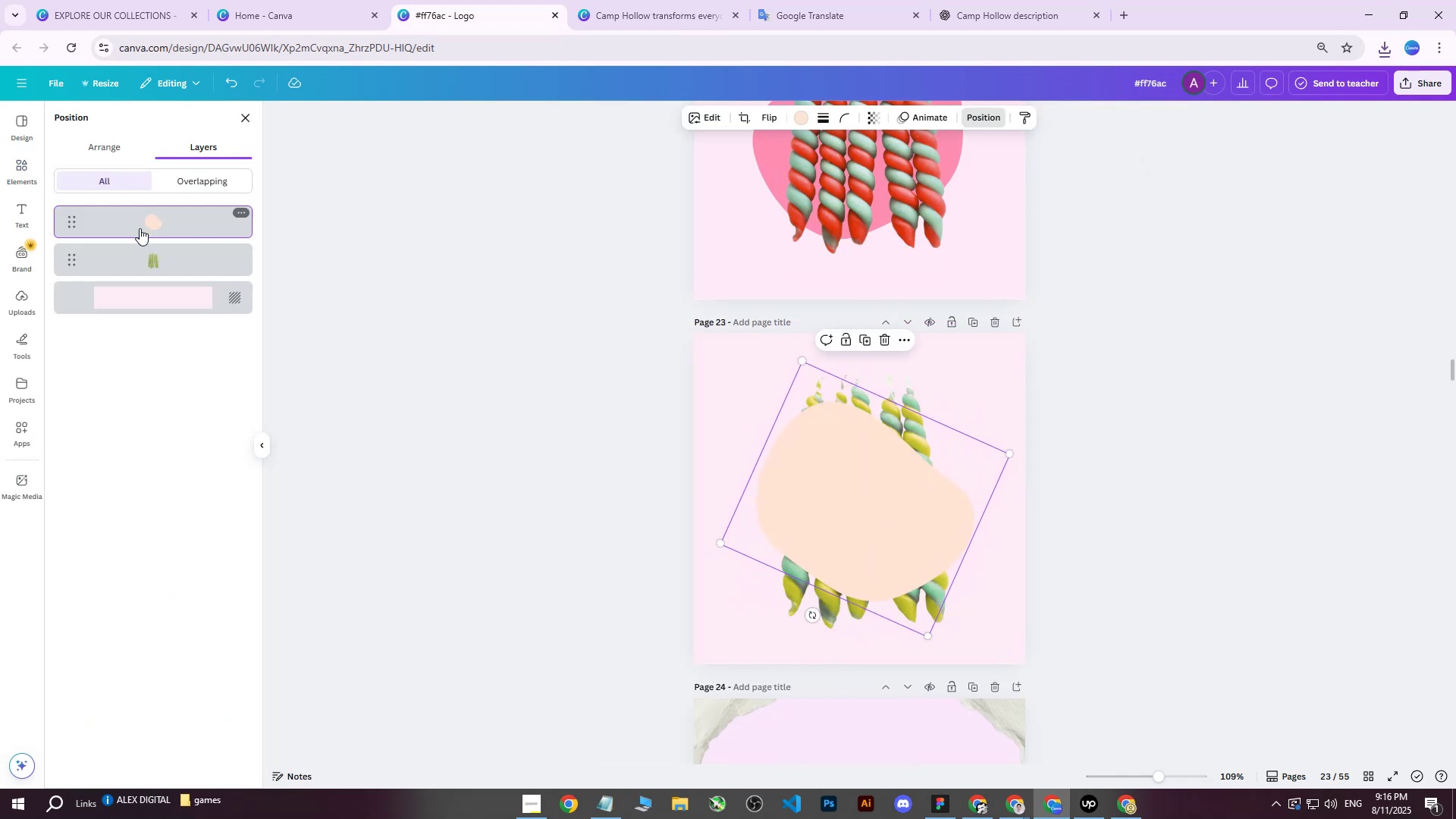 
left_click_drag(start_coordinate=[138, 229], to_coordinate=[137, 271])
 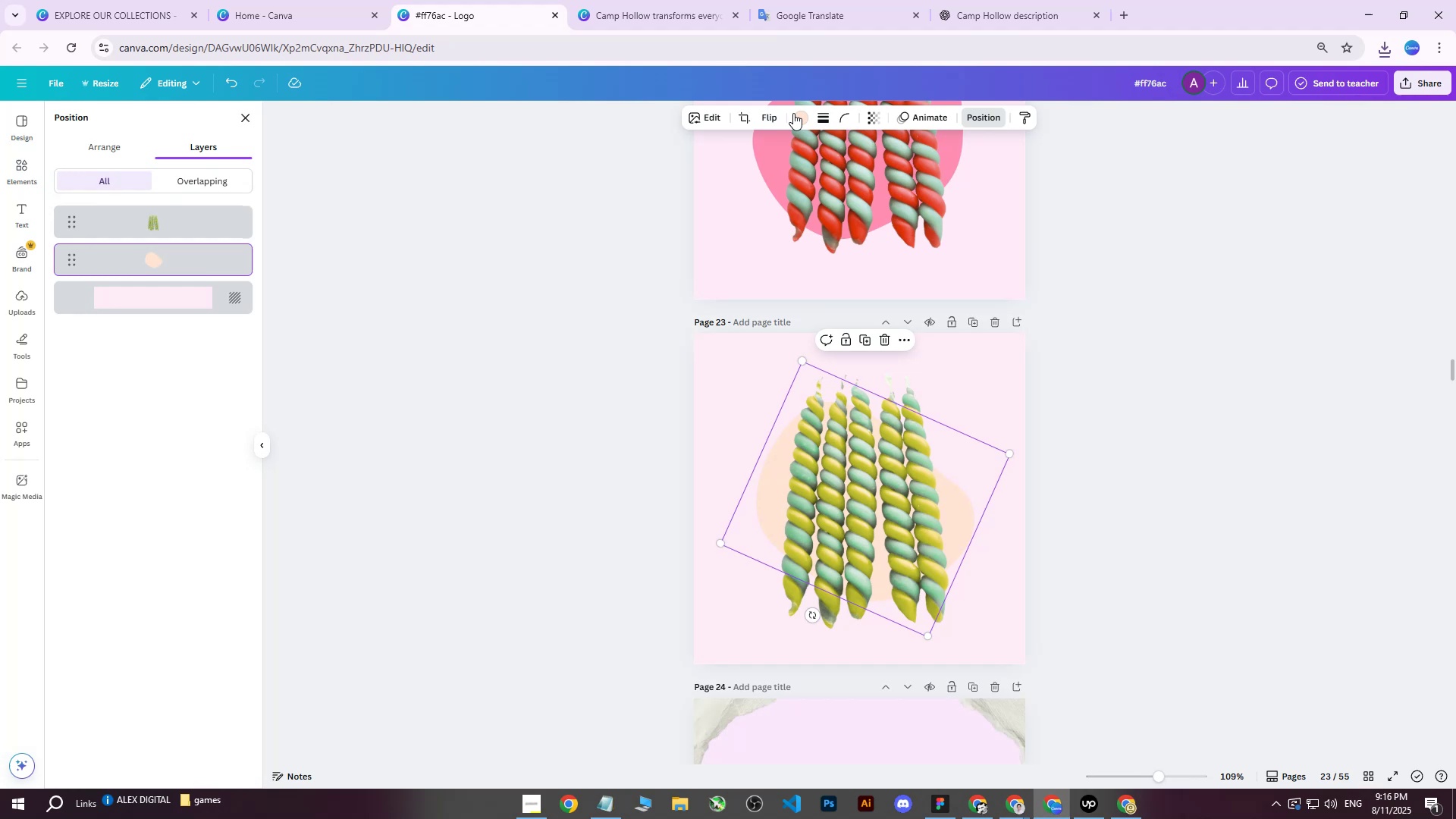 
left_click([798, 115])
 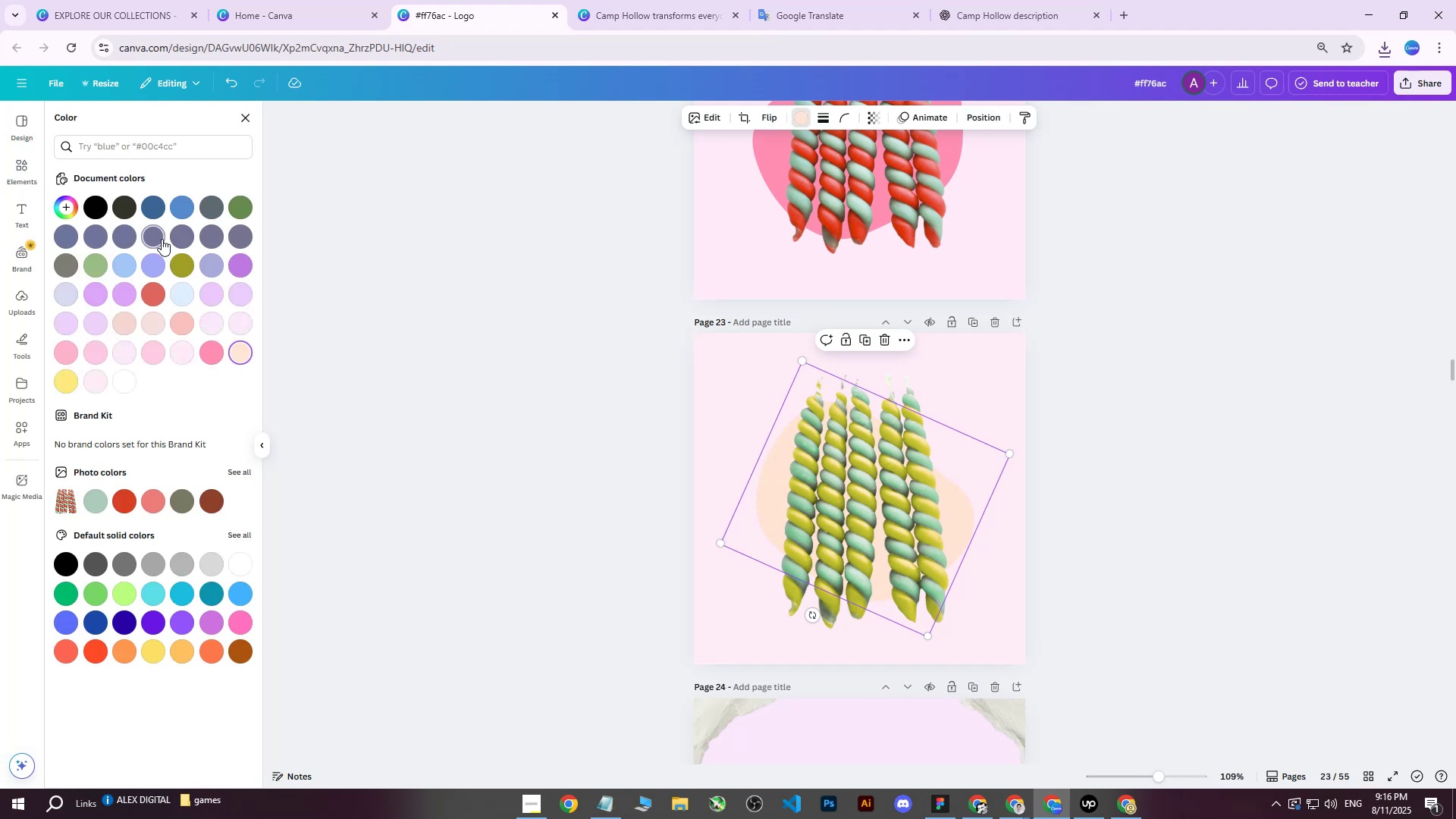 
left_click([162, 239])
 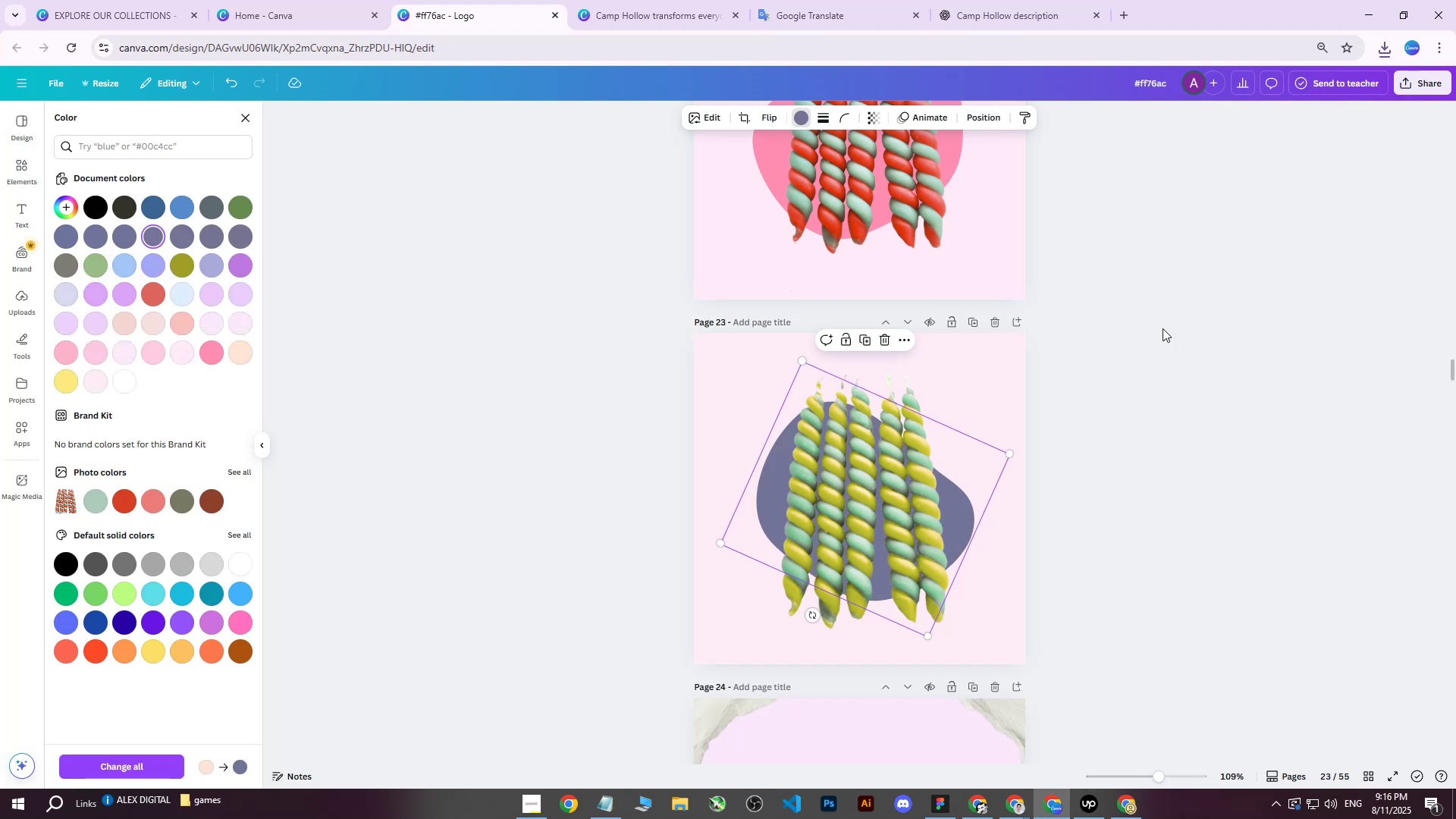 
left_click([1415, 83])
 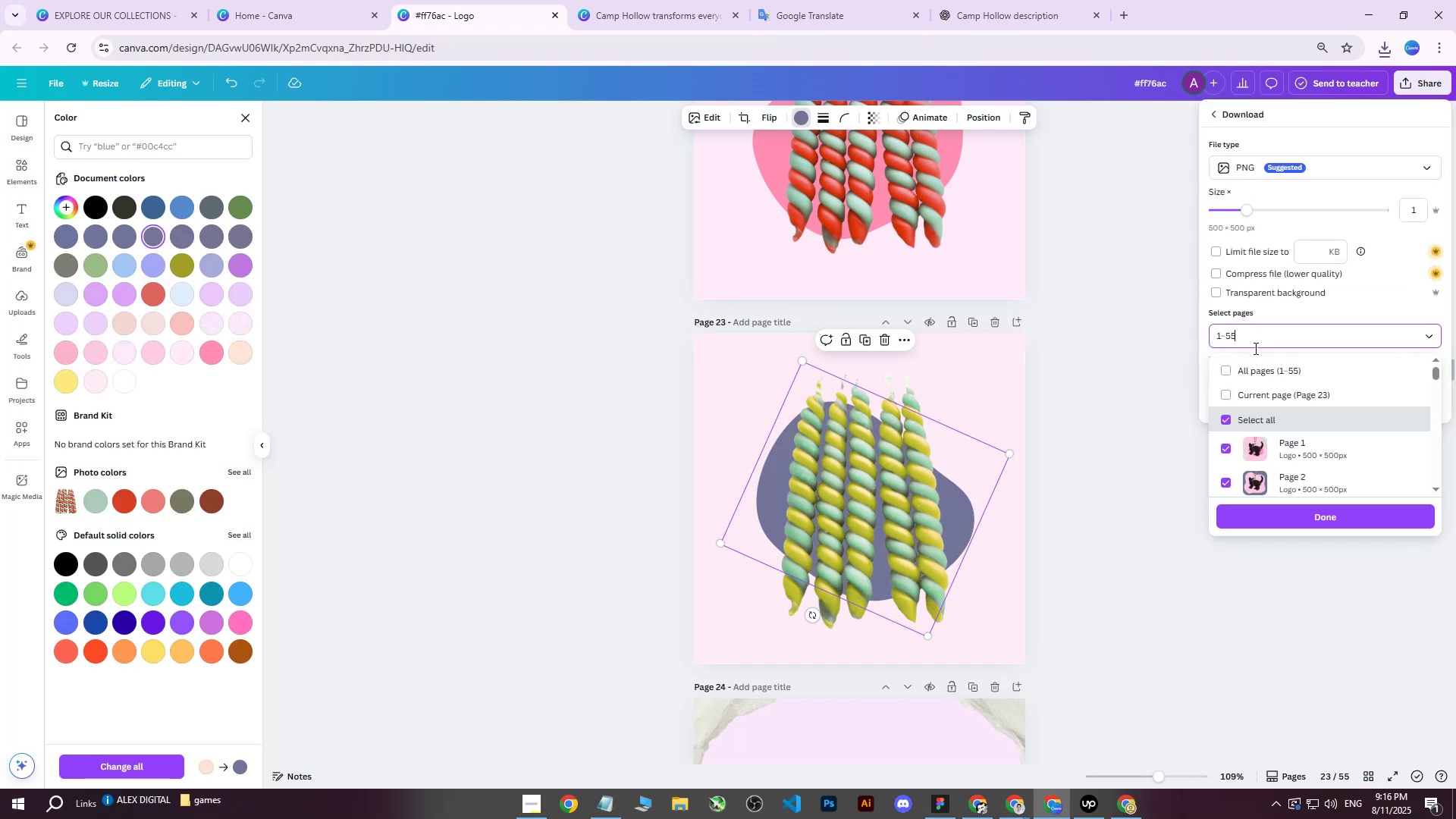 
triple_click([1264, 391])
 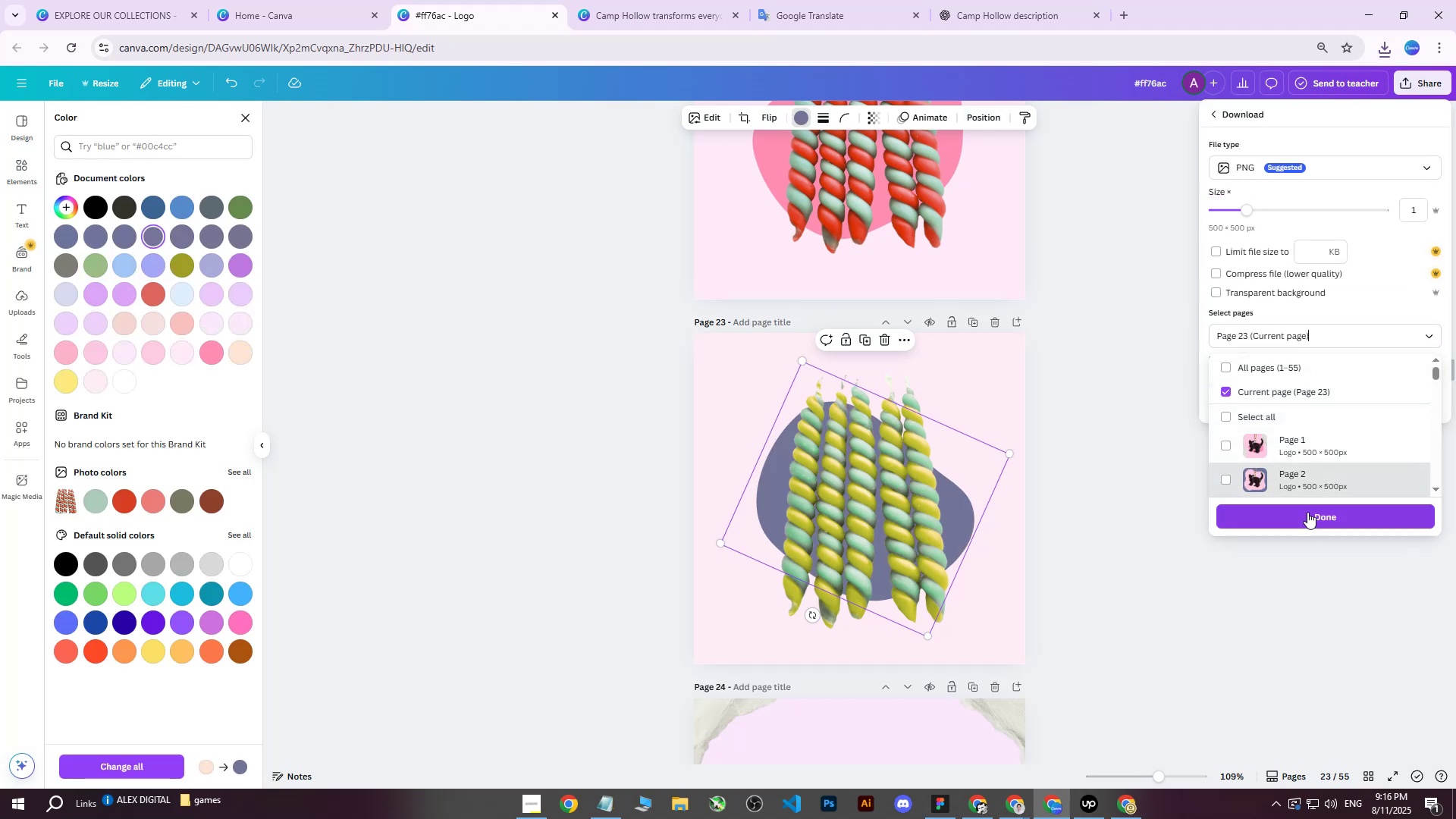 
left_click([1301, 520])
 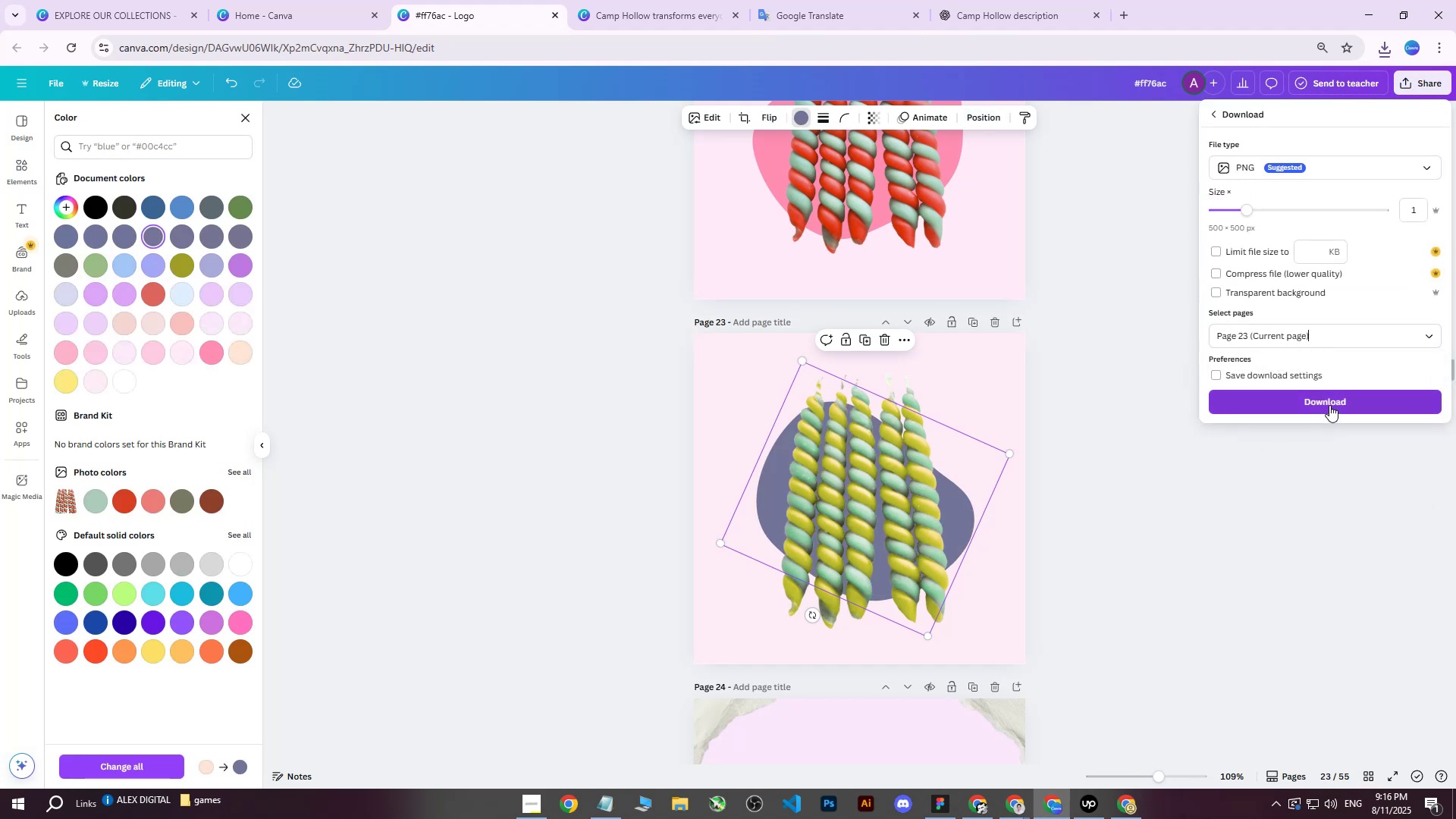 
double_click([1329, 404])
 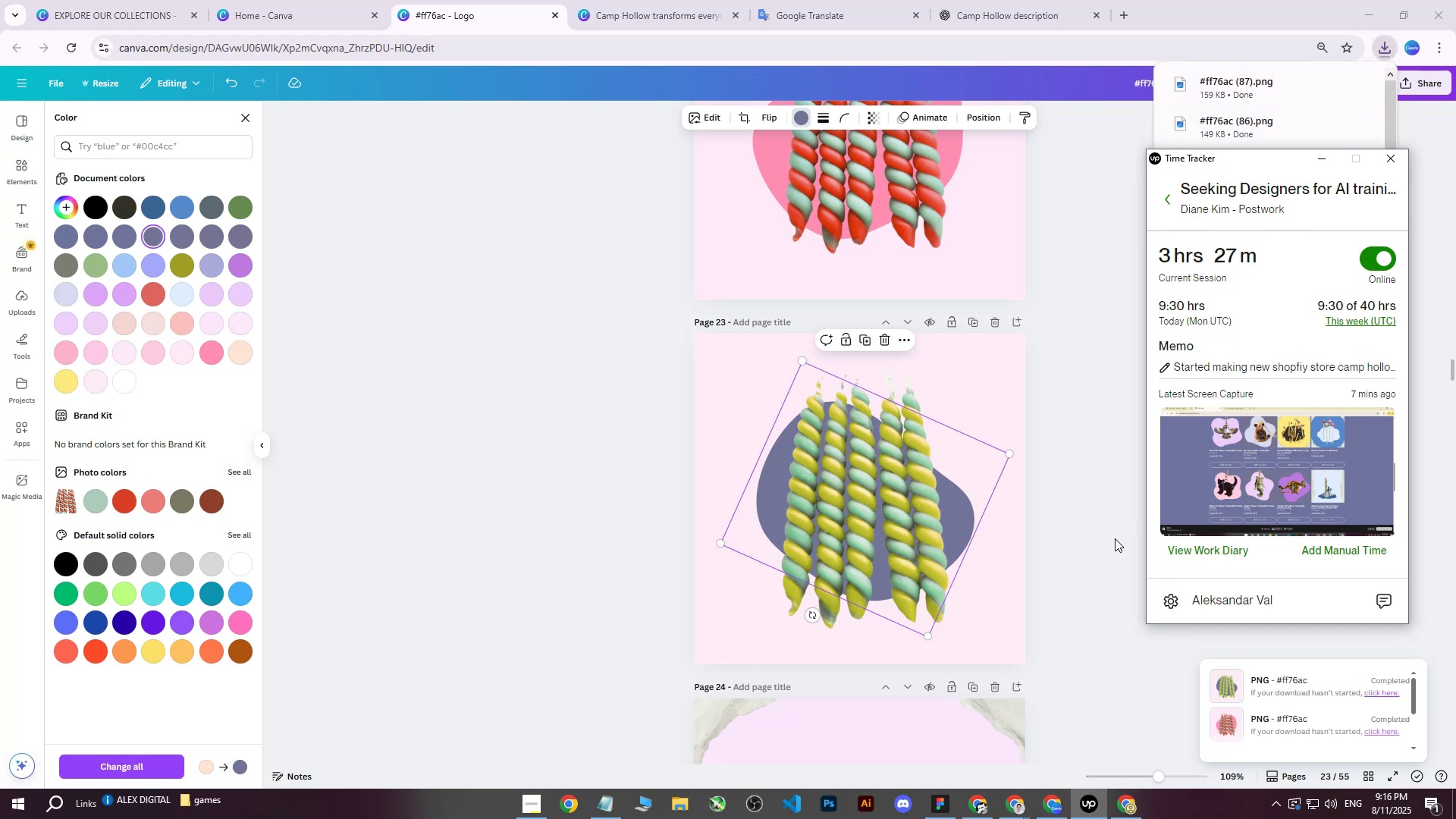 
wait(11.23)
 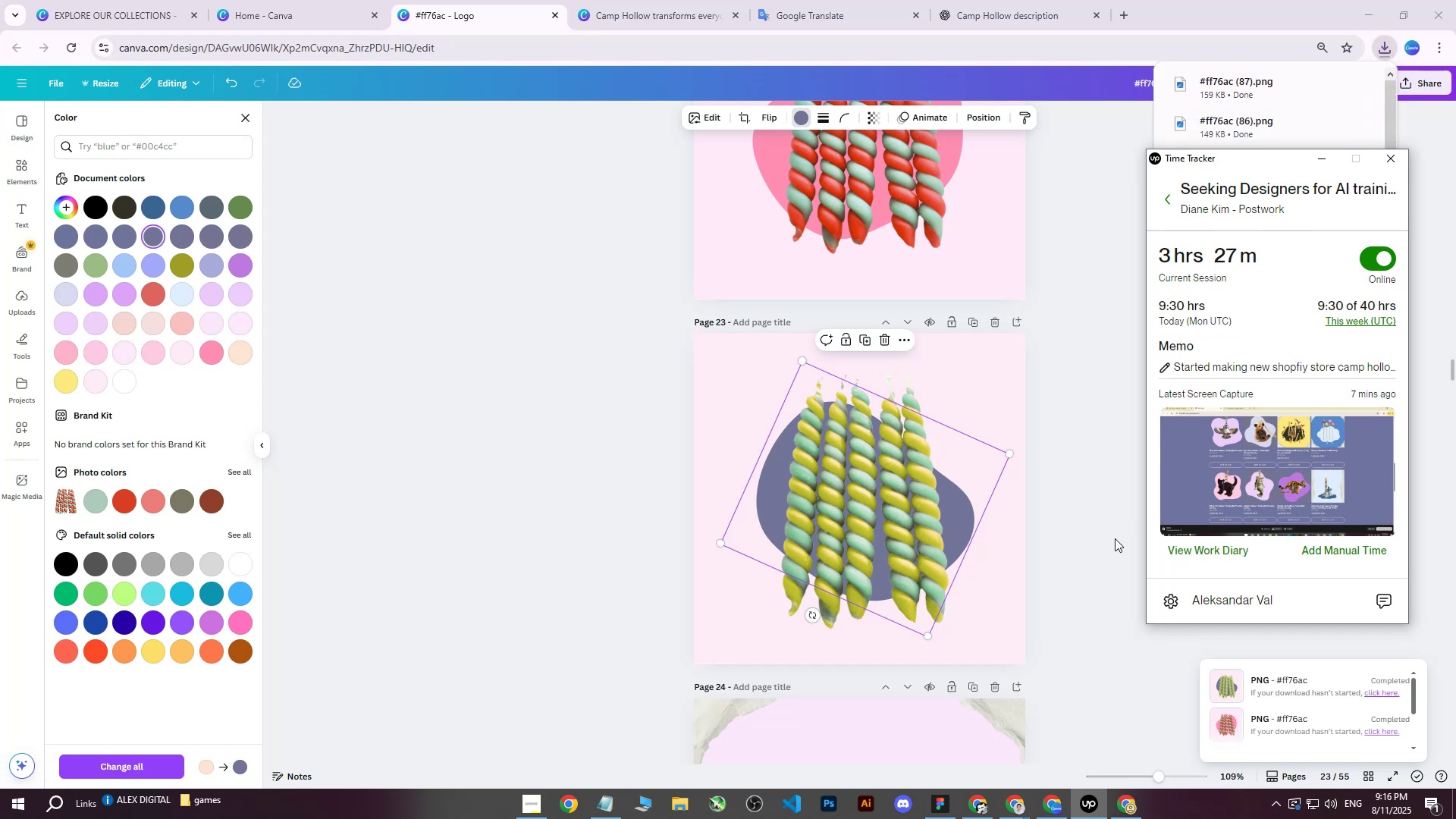 
left_click([1320, 161])
 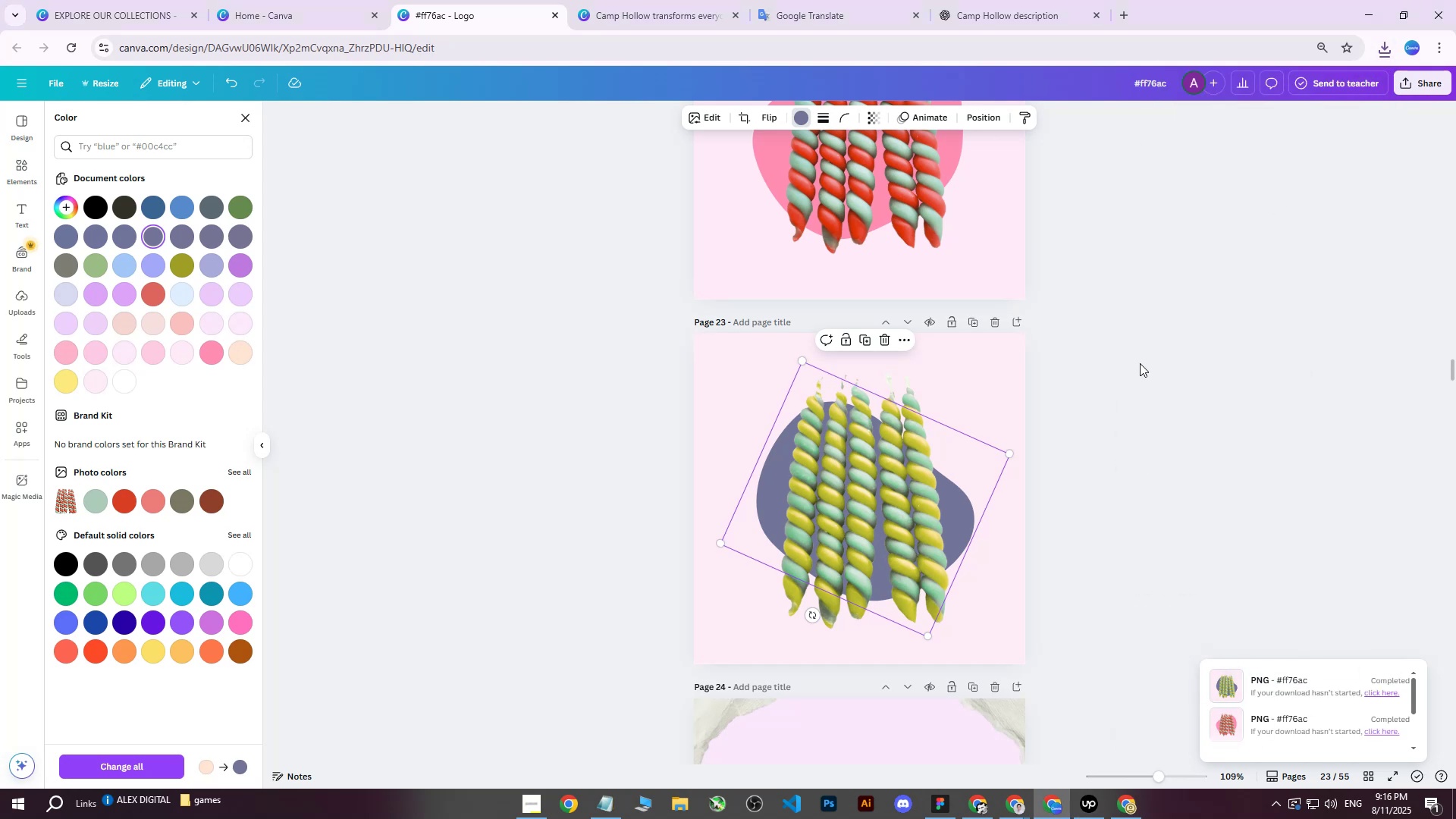 
left_click([1140, 363])
 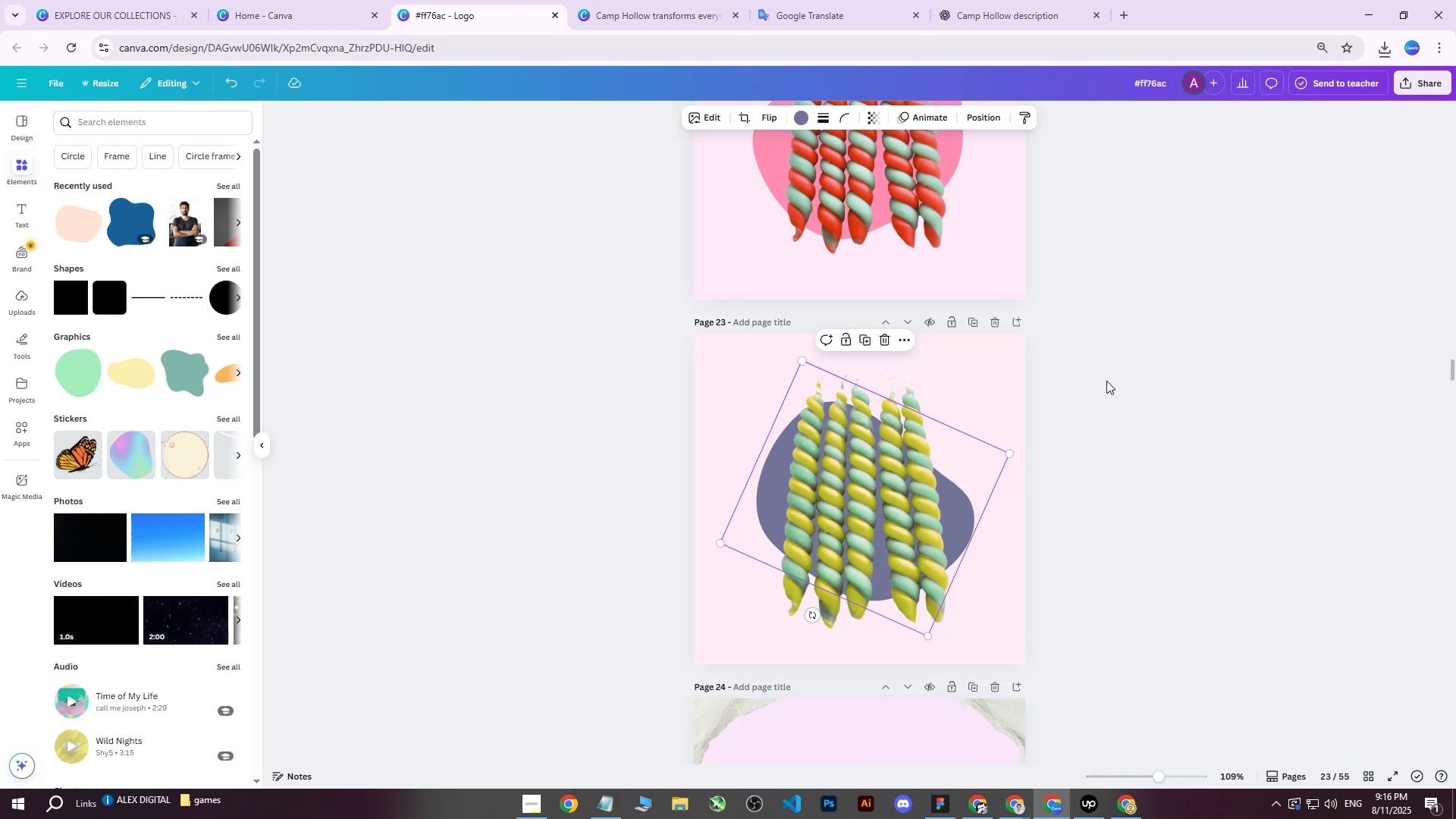 
scroll: coordinate [1075, 398], scroll_direction: down, amount: 5.0
 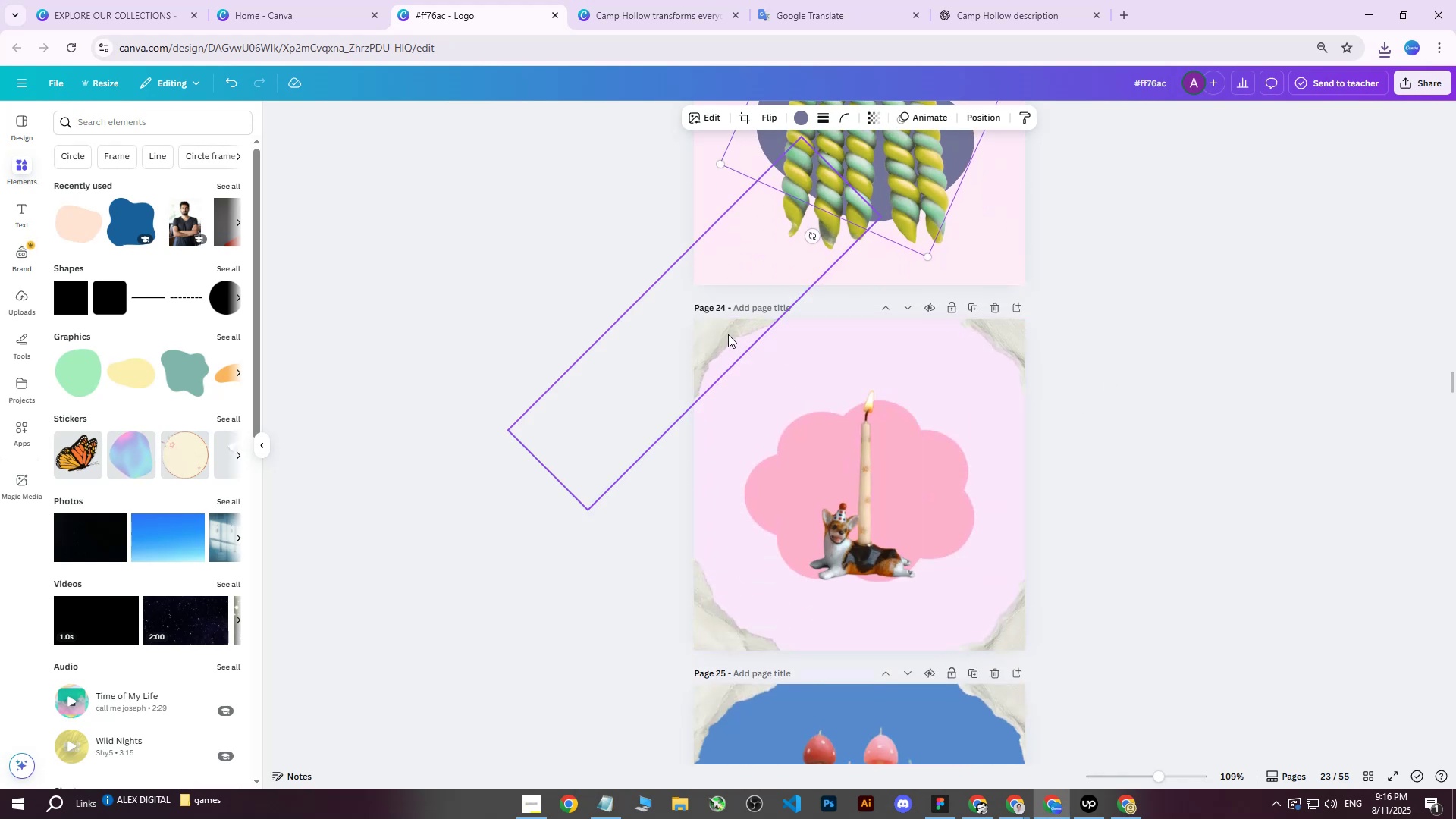 
left_click([718, 334])
 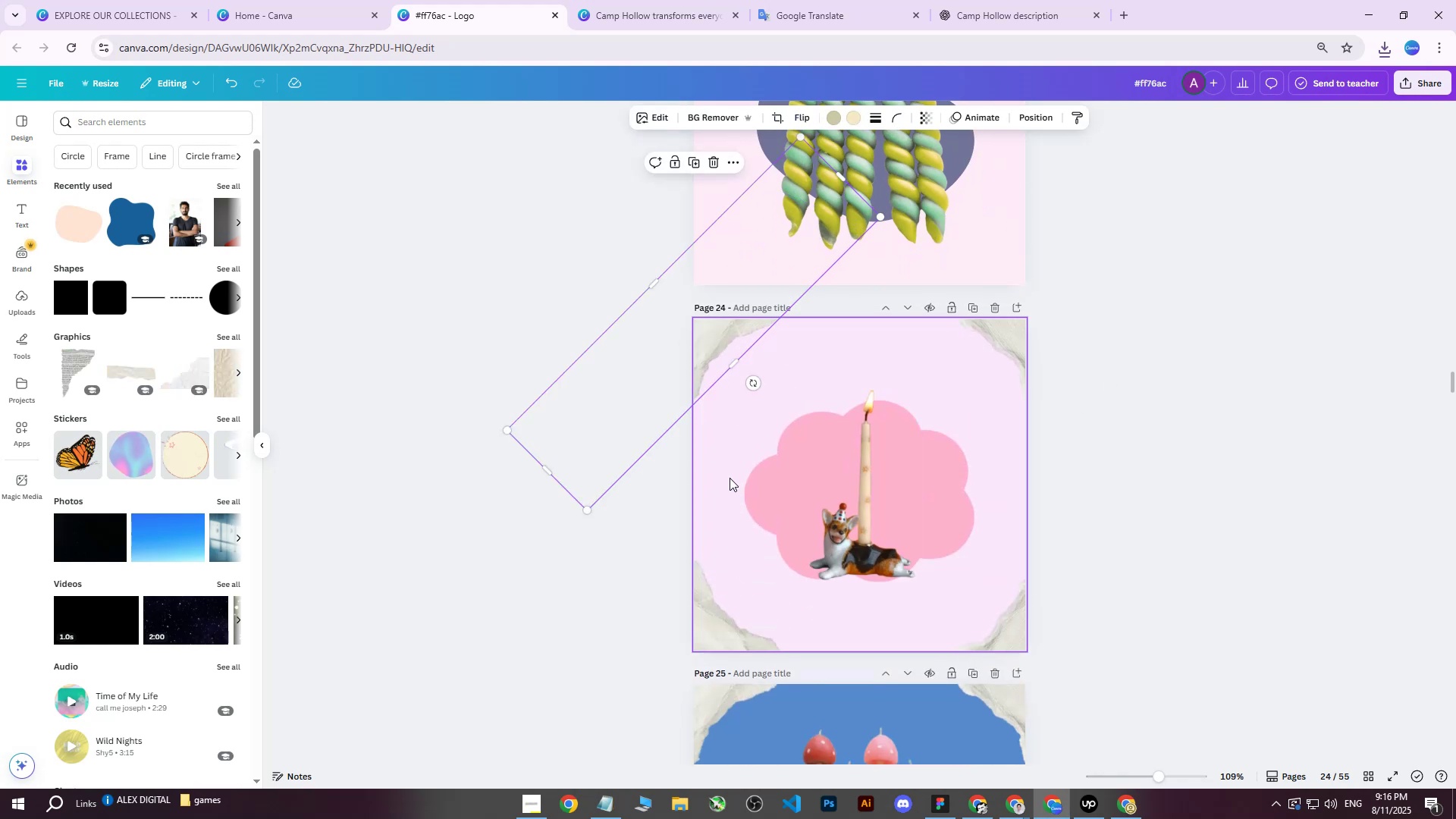 
key(Delete)
 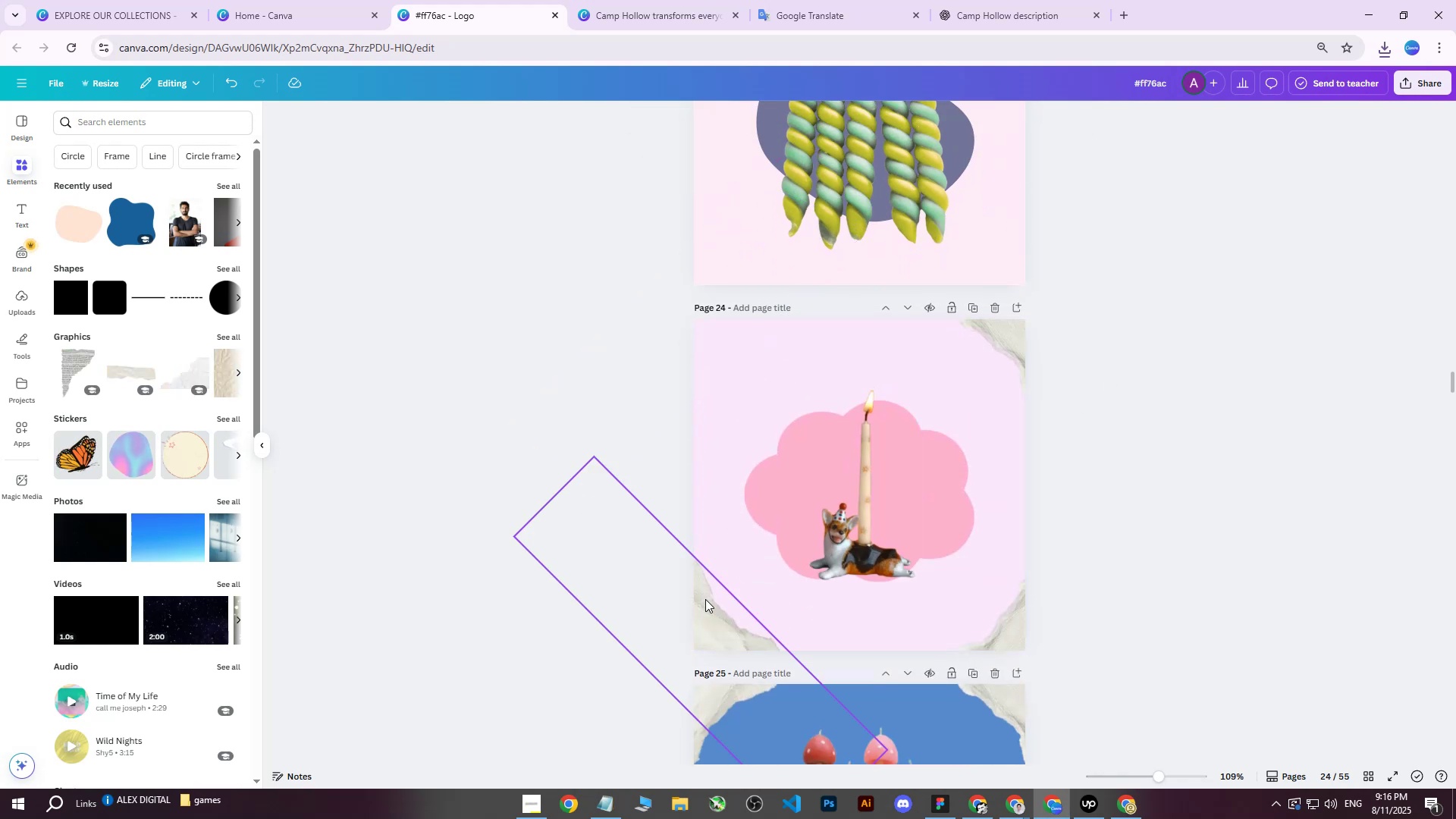 
left_click([706, 601])
 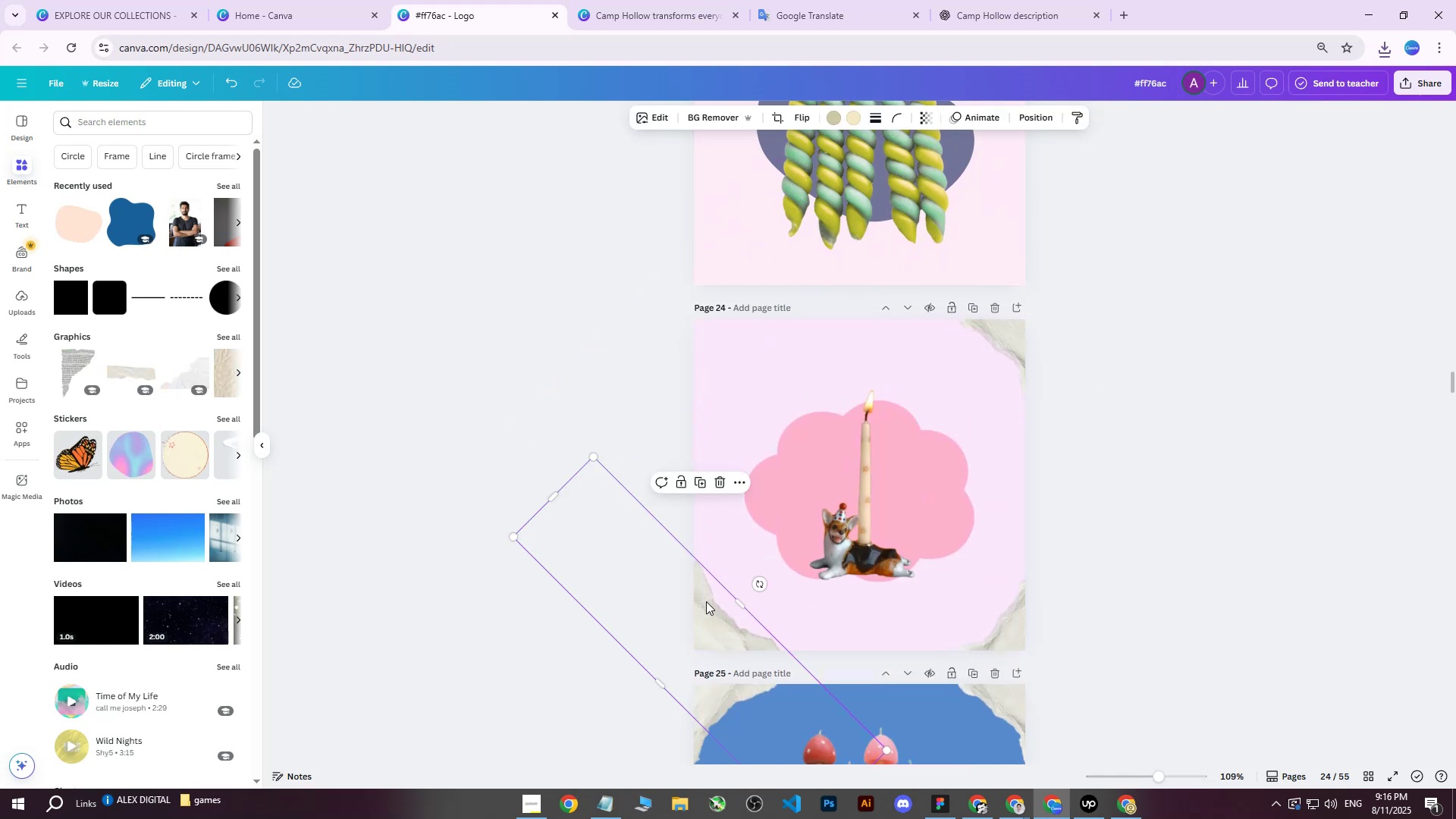 
key(Delete)
 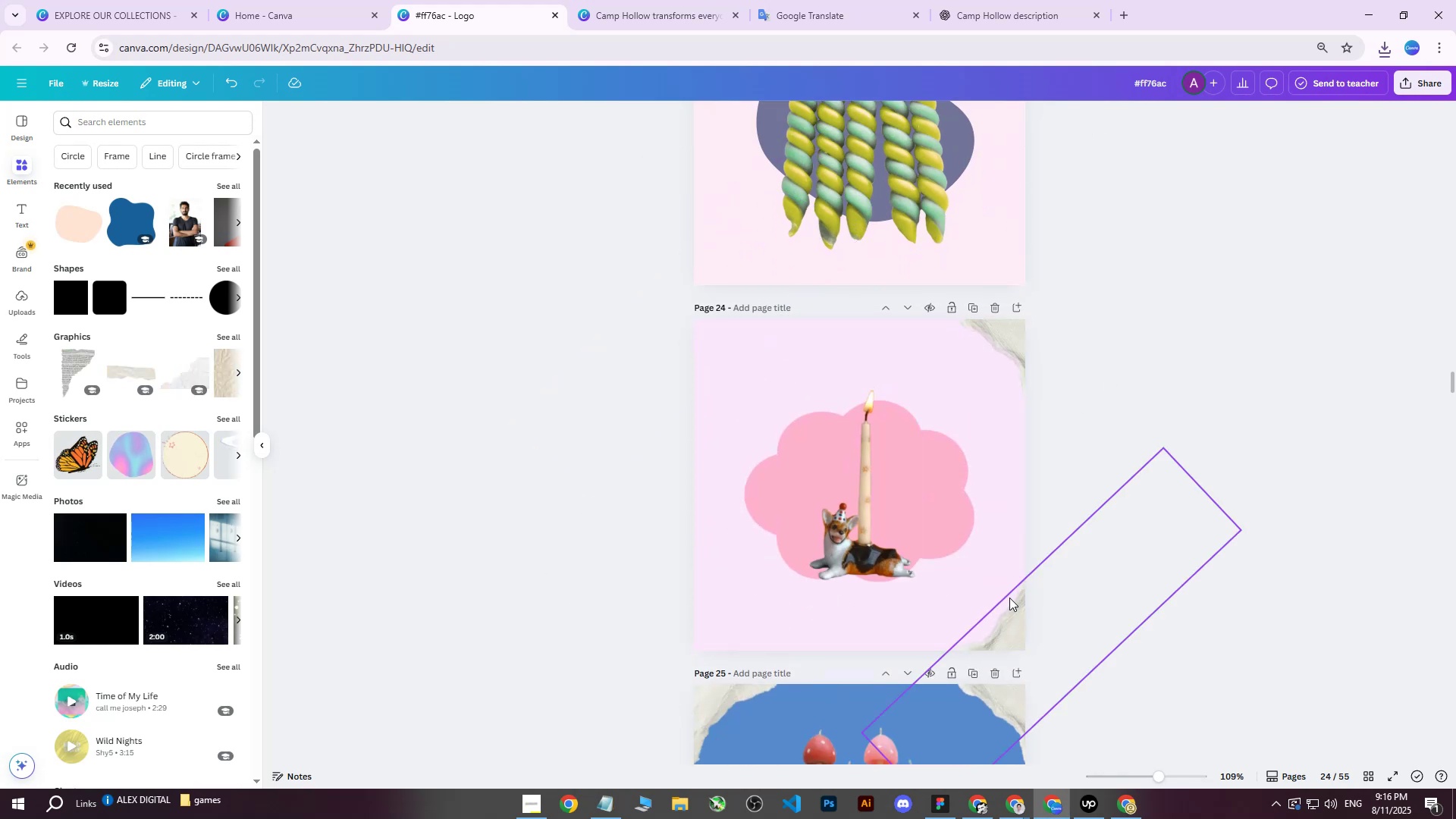 
left_click([1009, 601])
 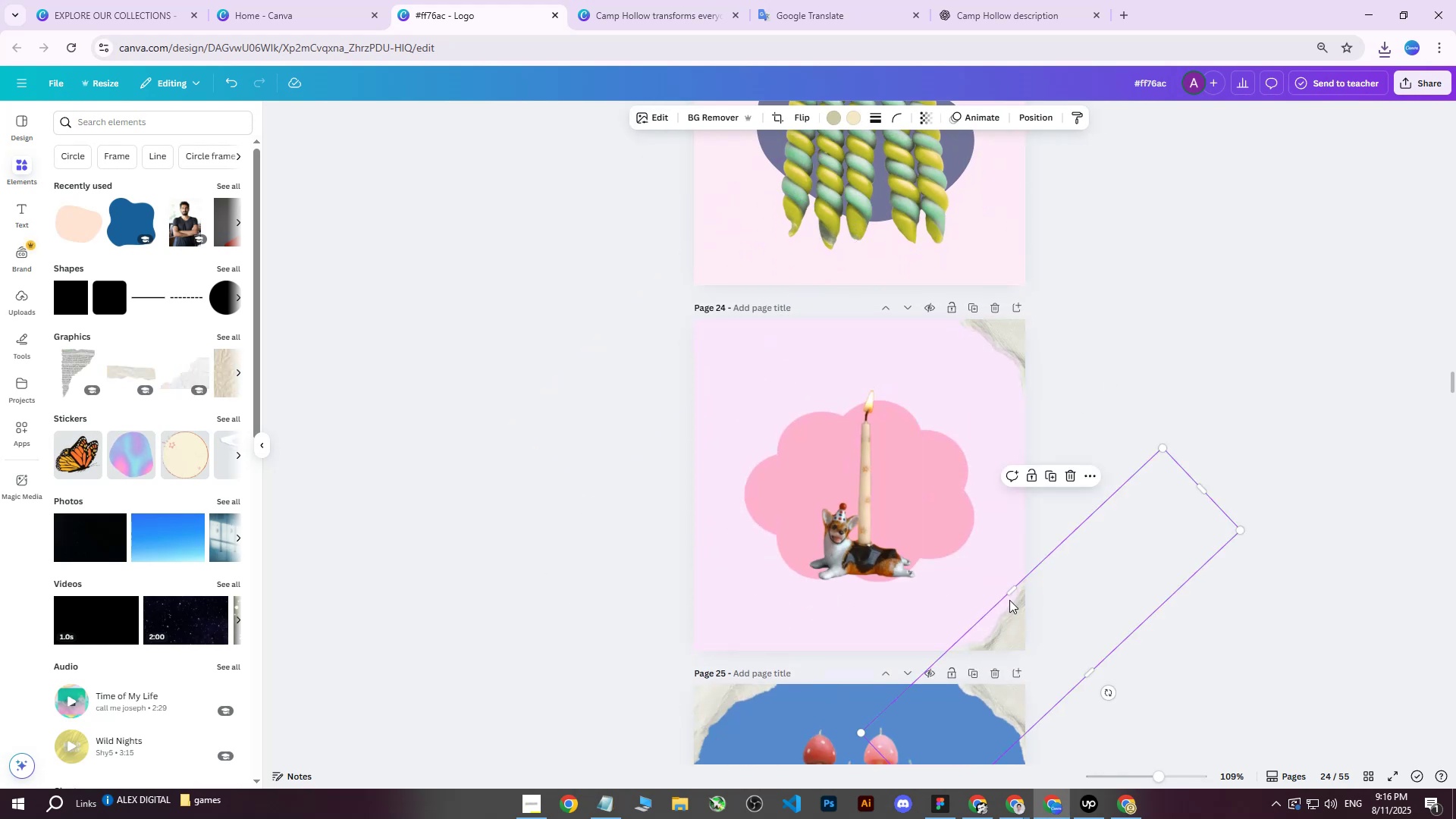 
key(Delete)
 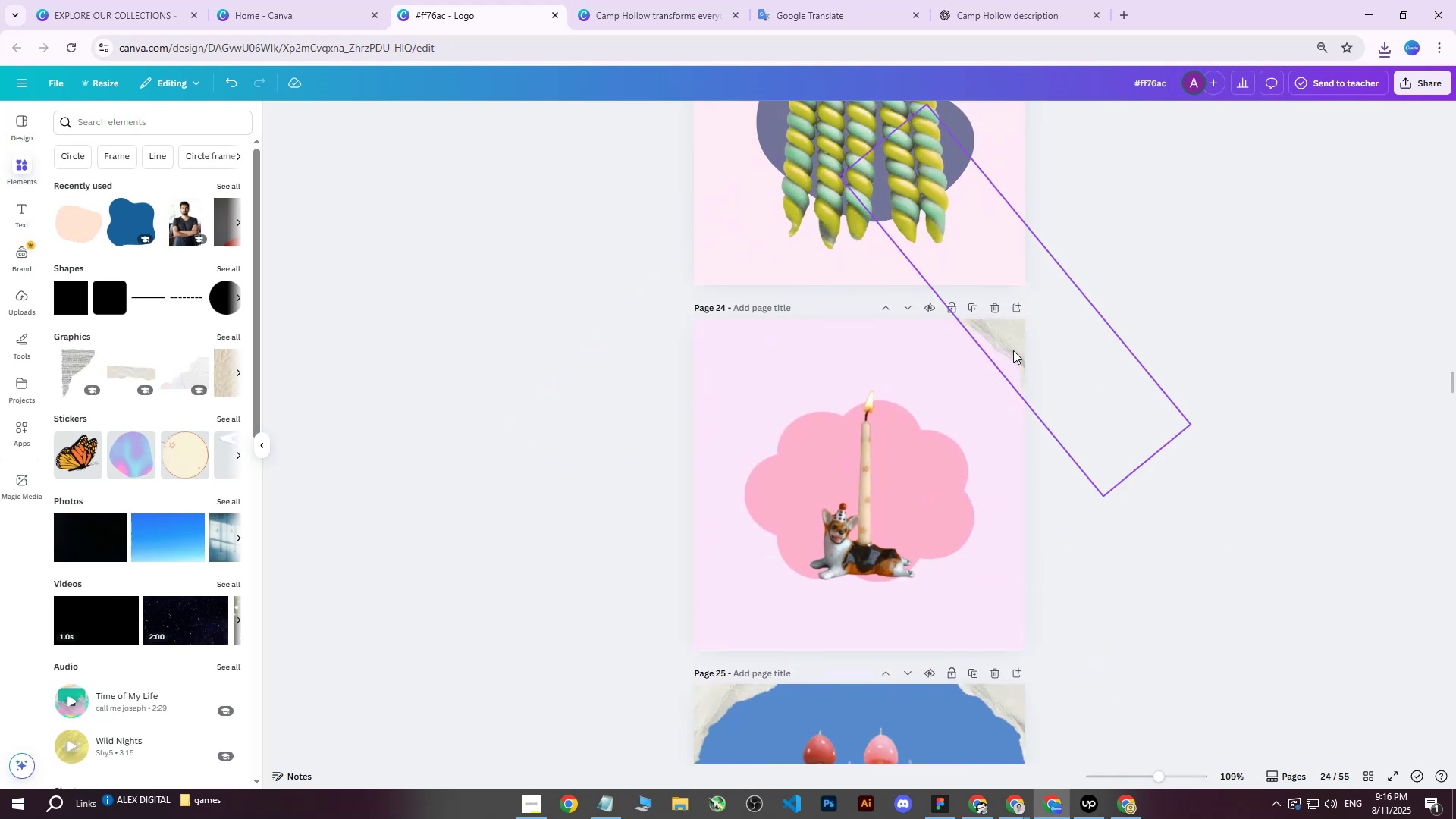 
left_click([1013, 350])
 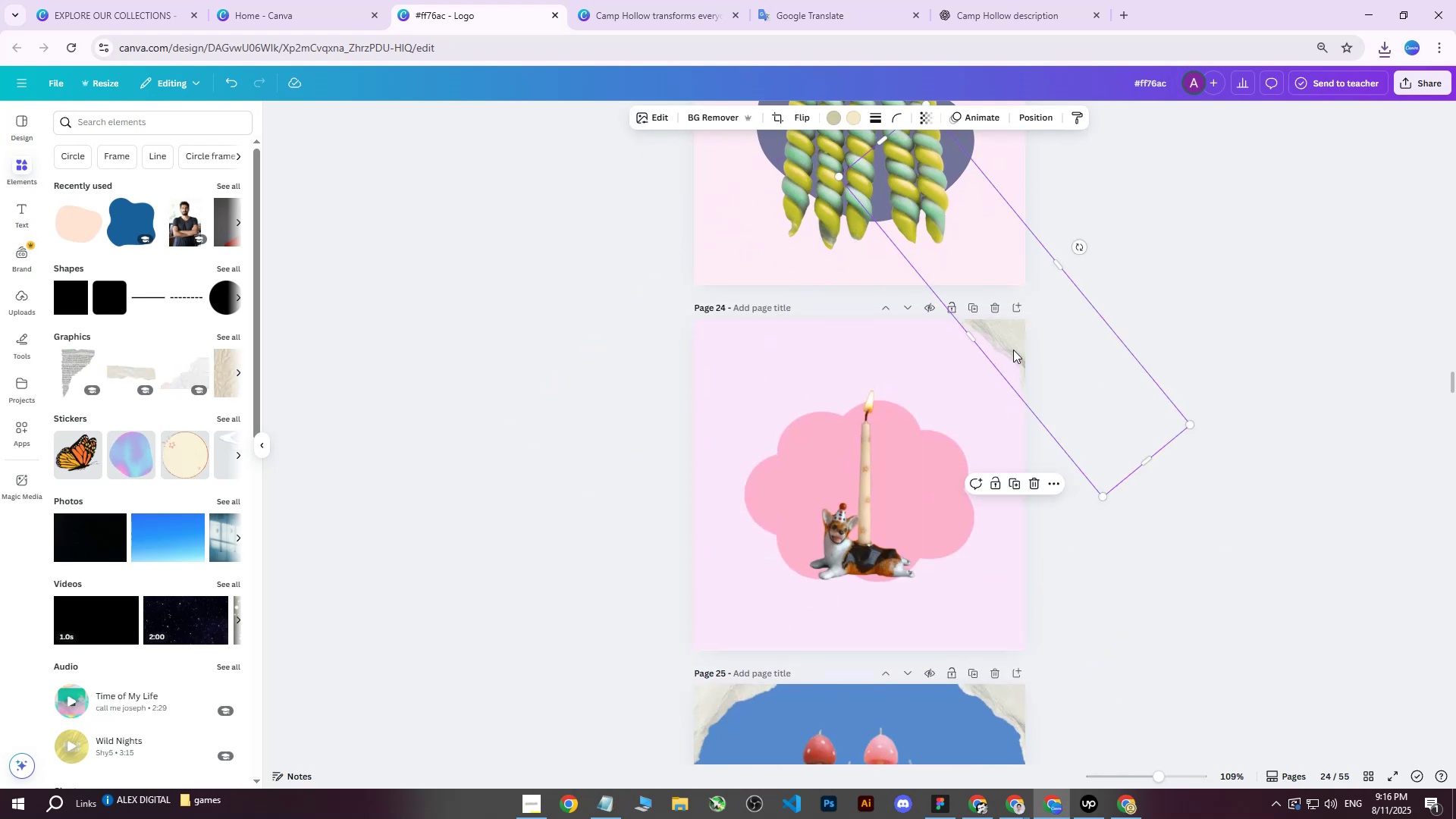 
key(Delete)
 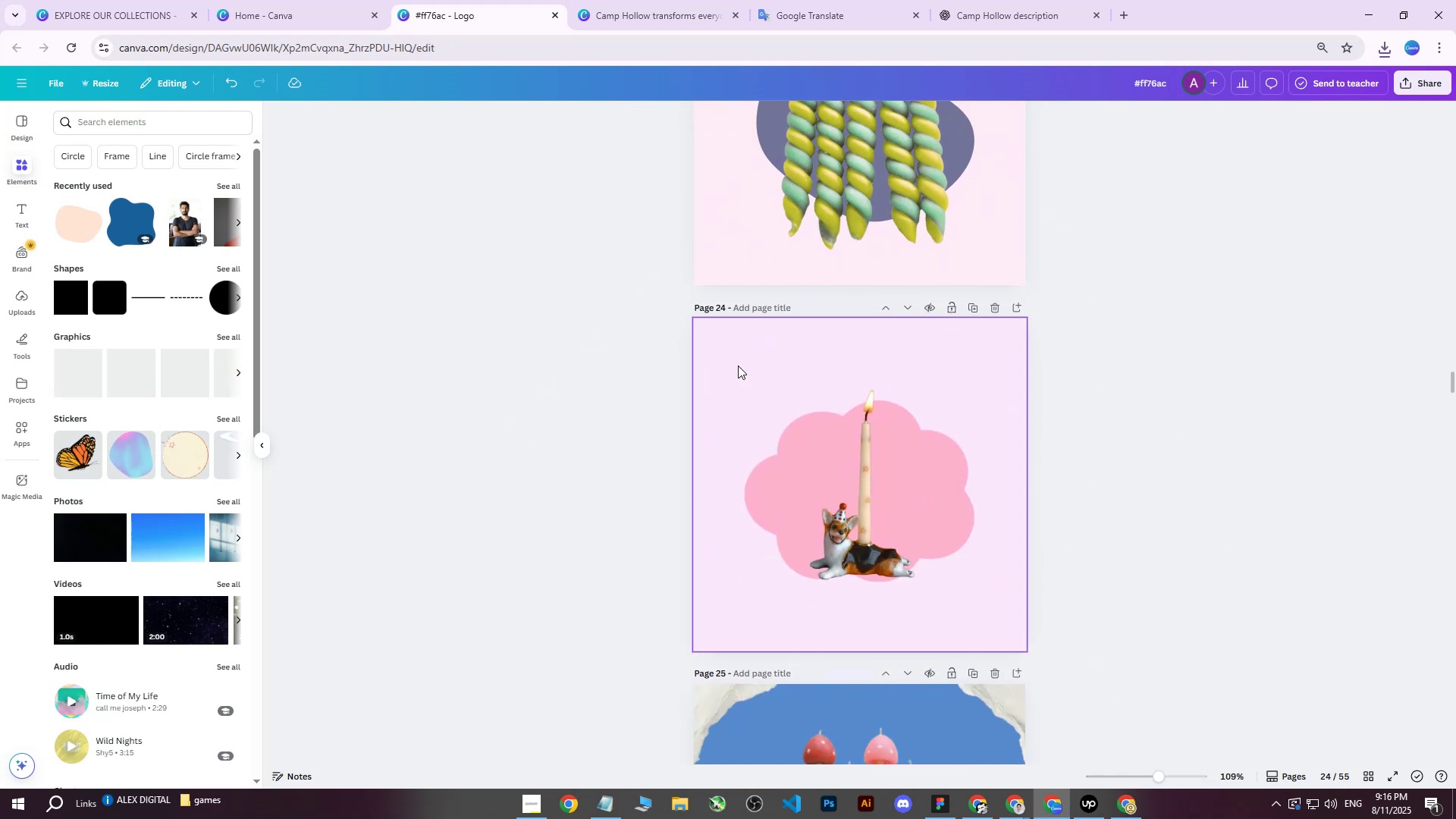 
double_click([738, 366])
 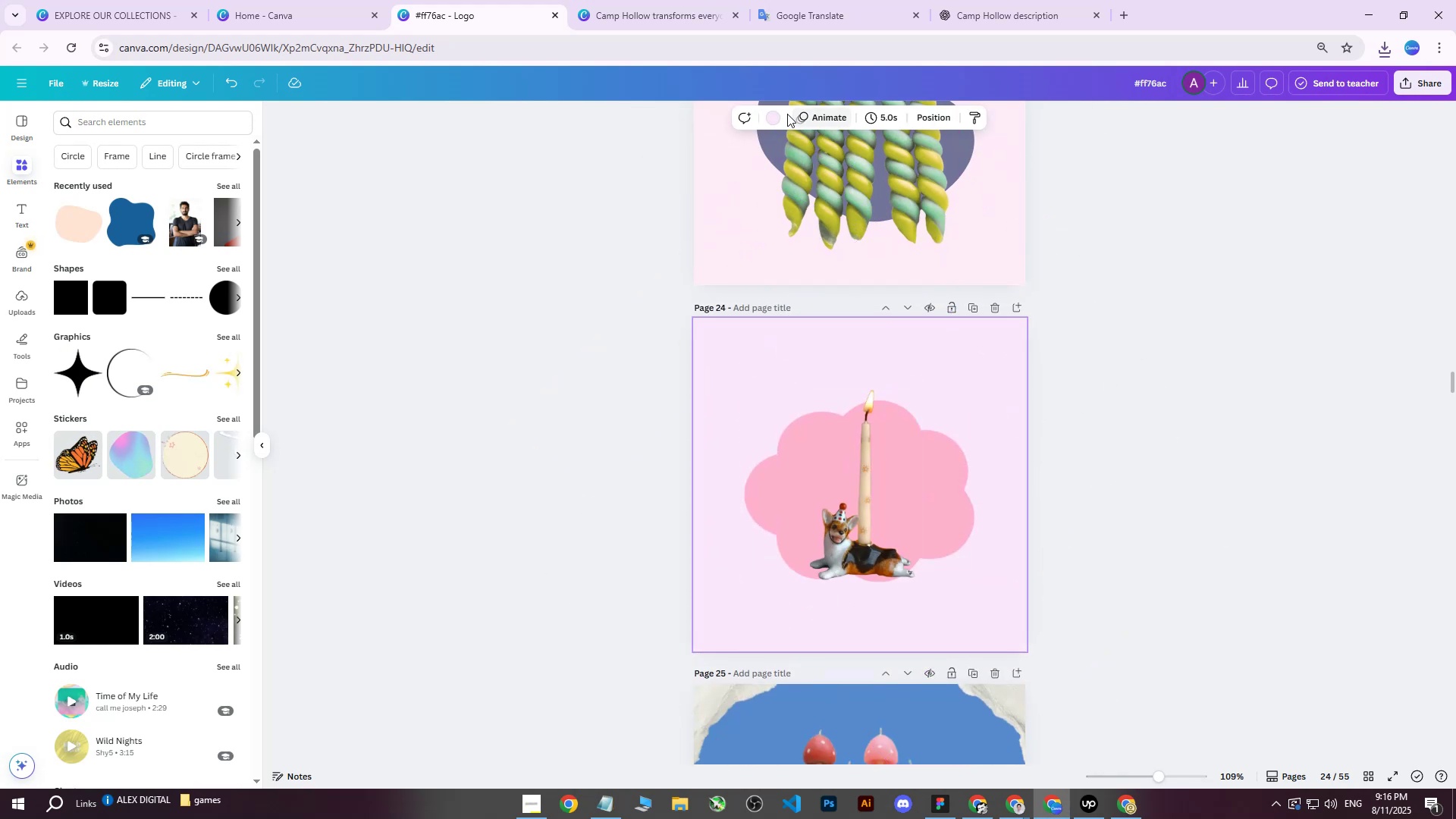 
left_click([774, 115])
 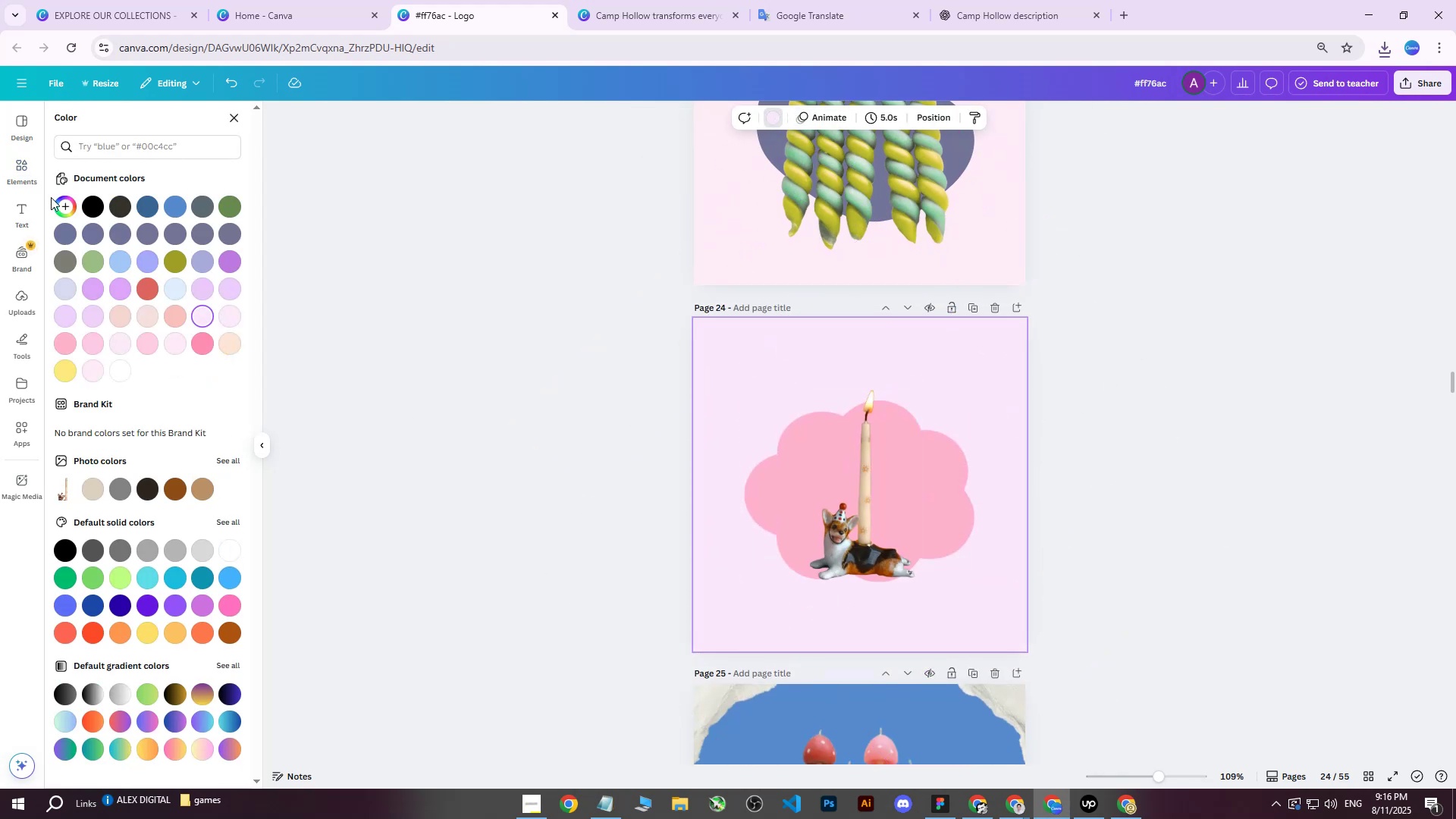 
left_click([63, 204])
 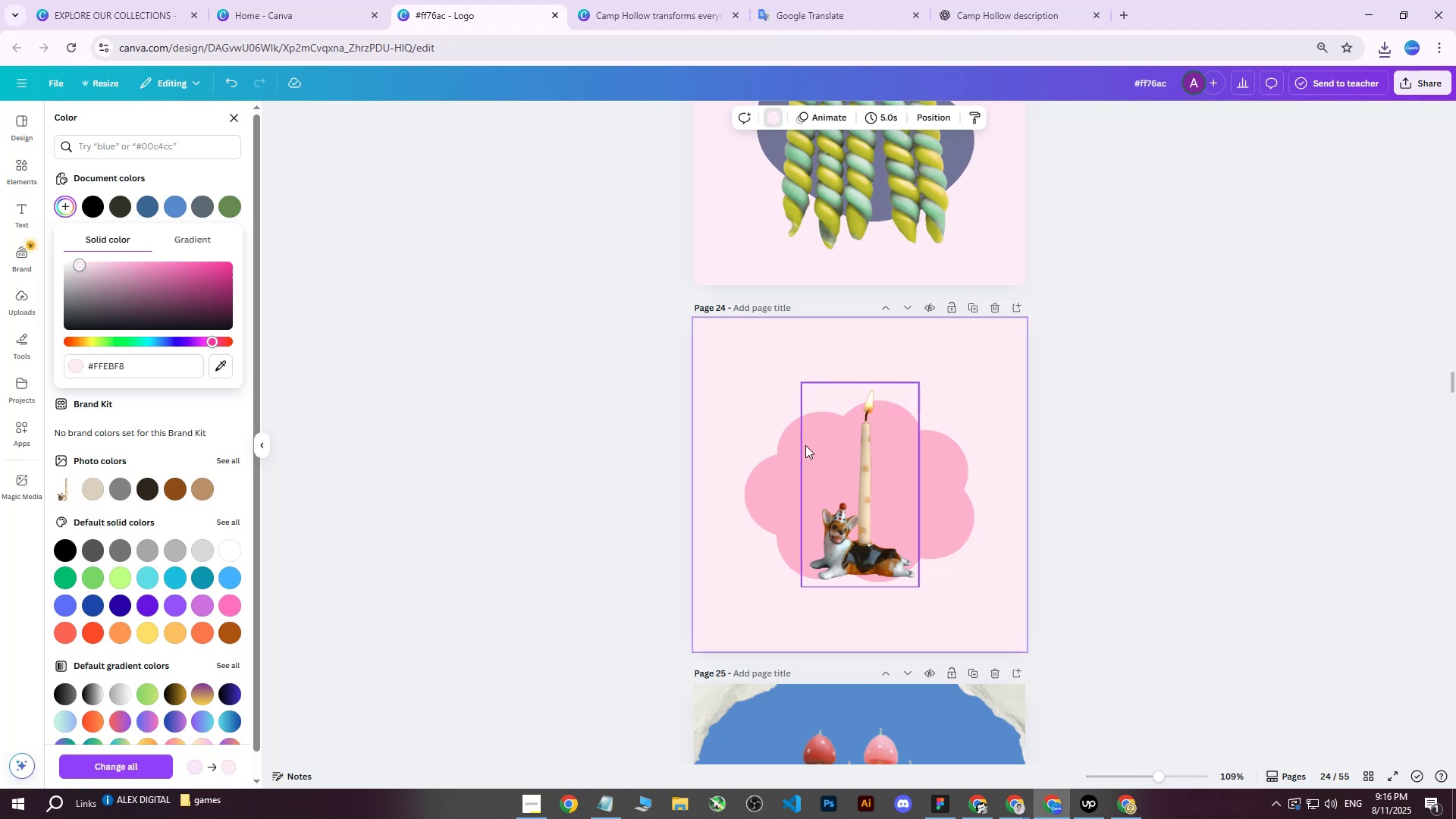 
wait(7.04)
 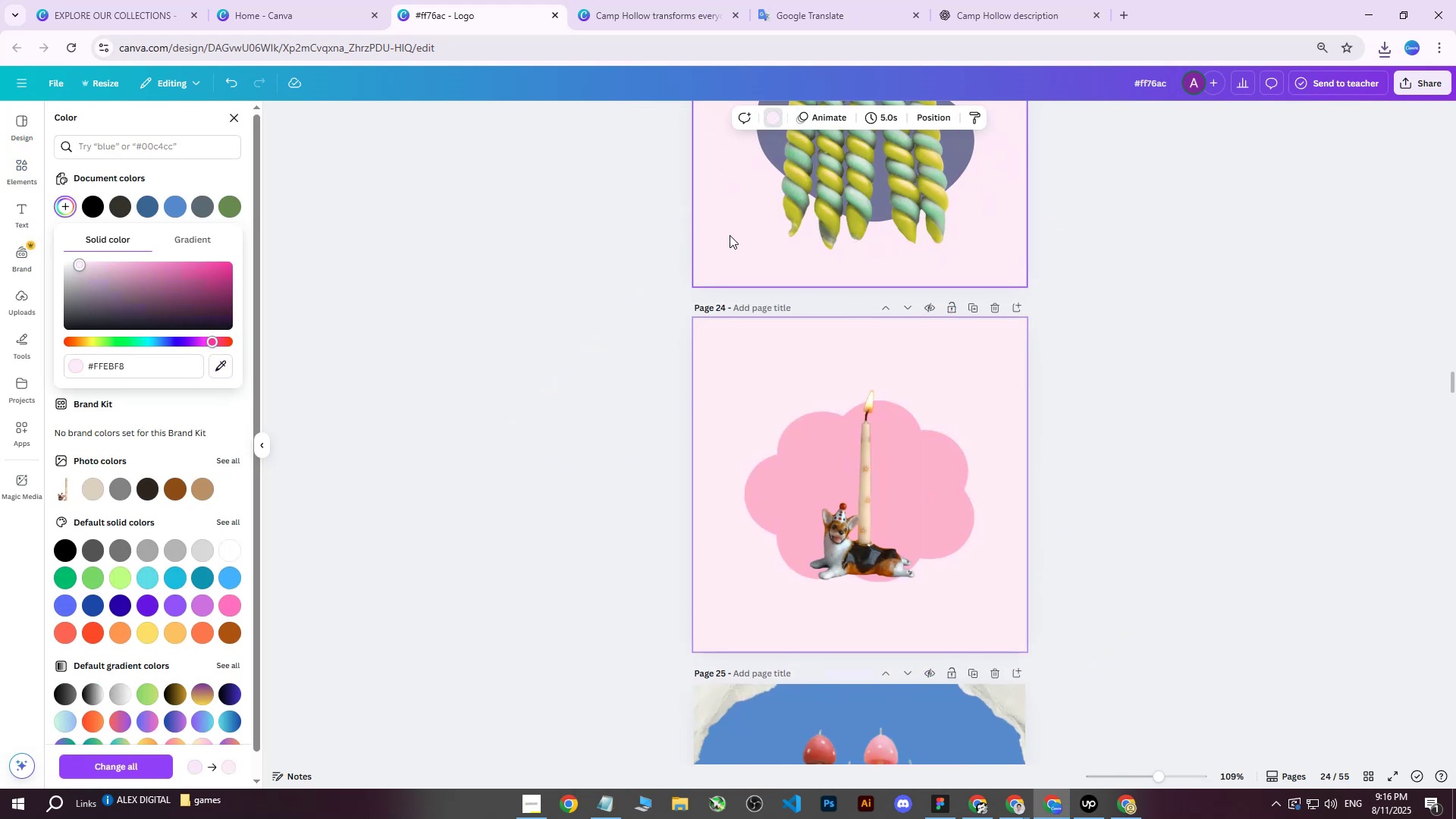 
scroll: coordinate [977, 393], scroll_direction: up, amount: 7.0
 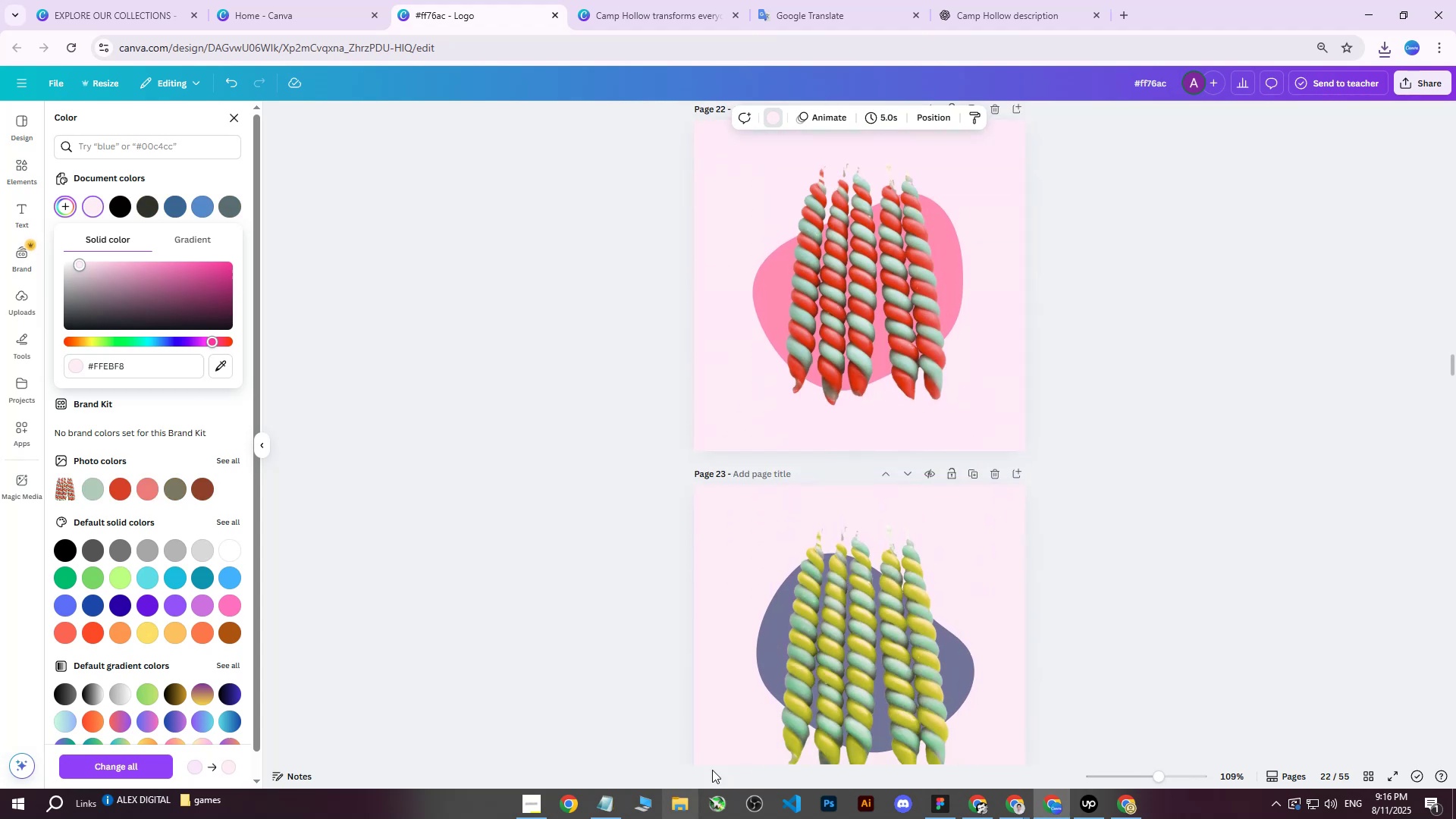 
left_click([742, 531])
 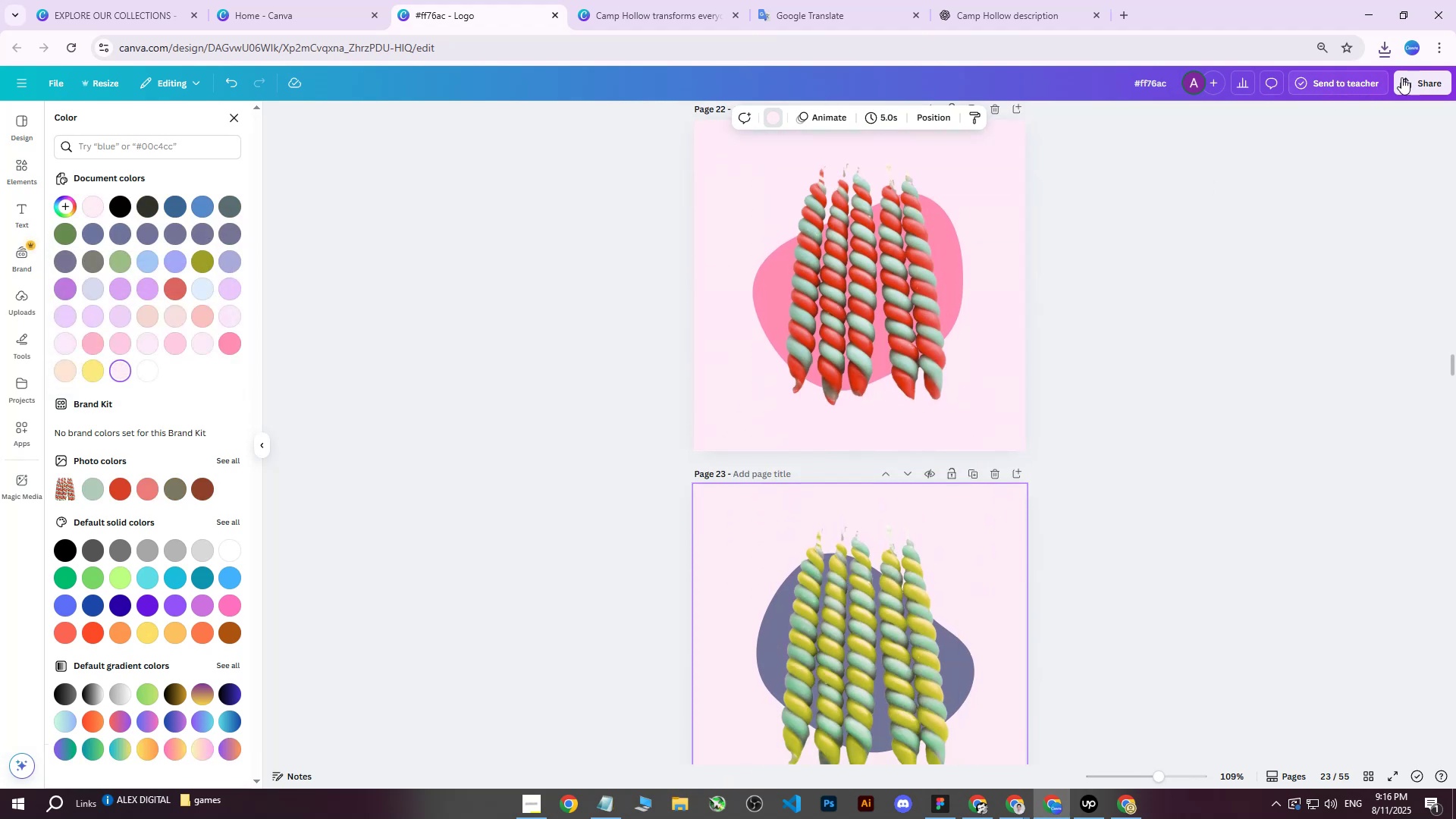 
left_click([1436, 79])
 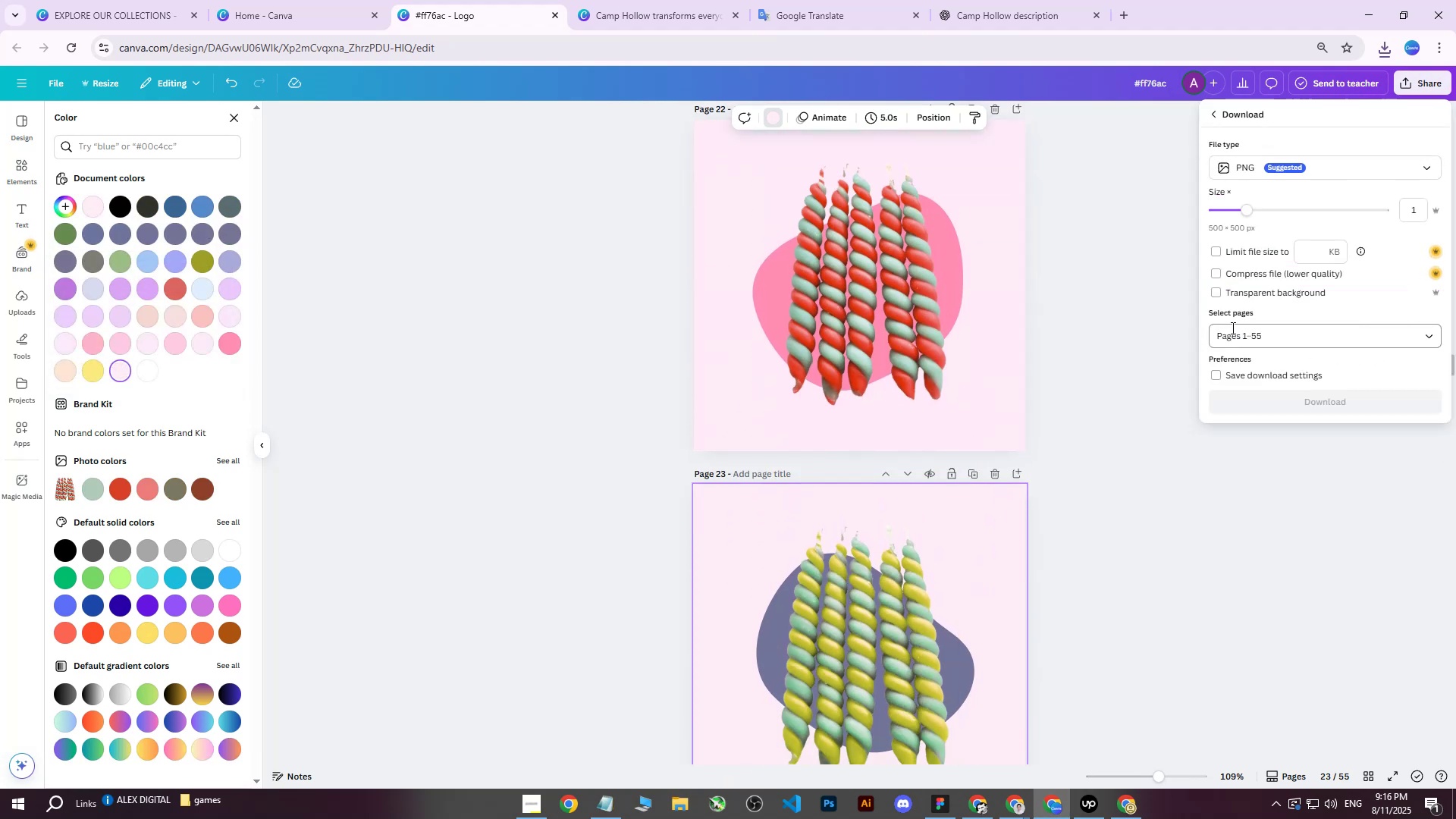 
left_click([1241, 336])
 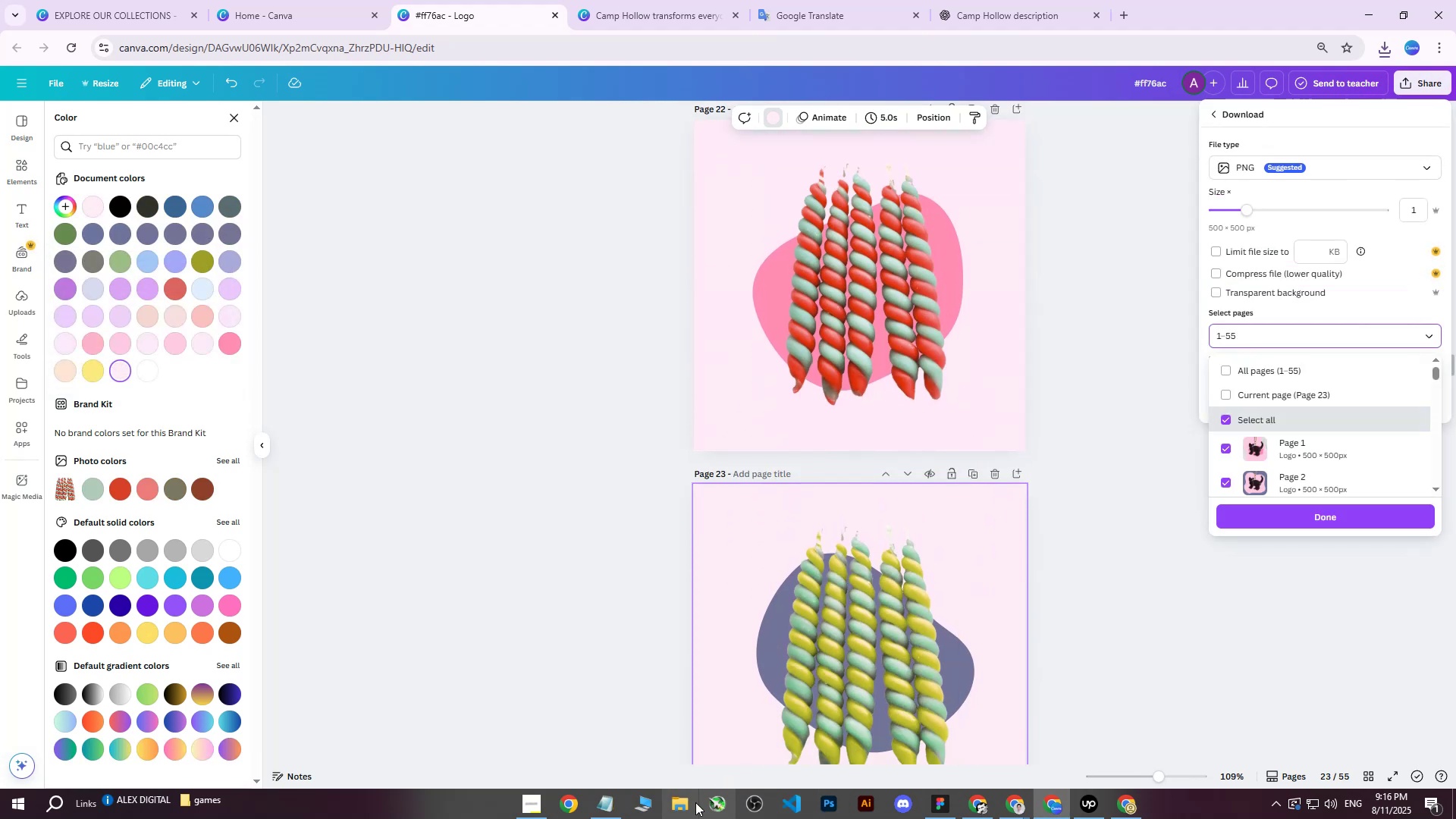 
left_click([667, 807])
 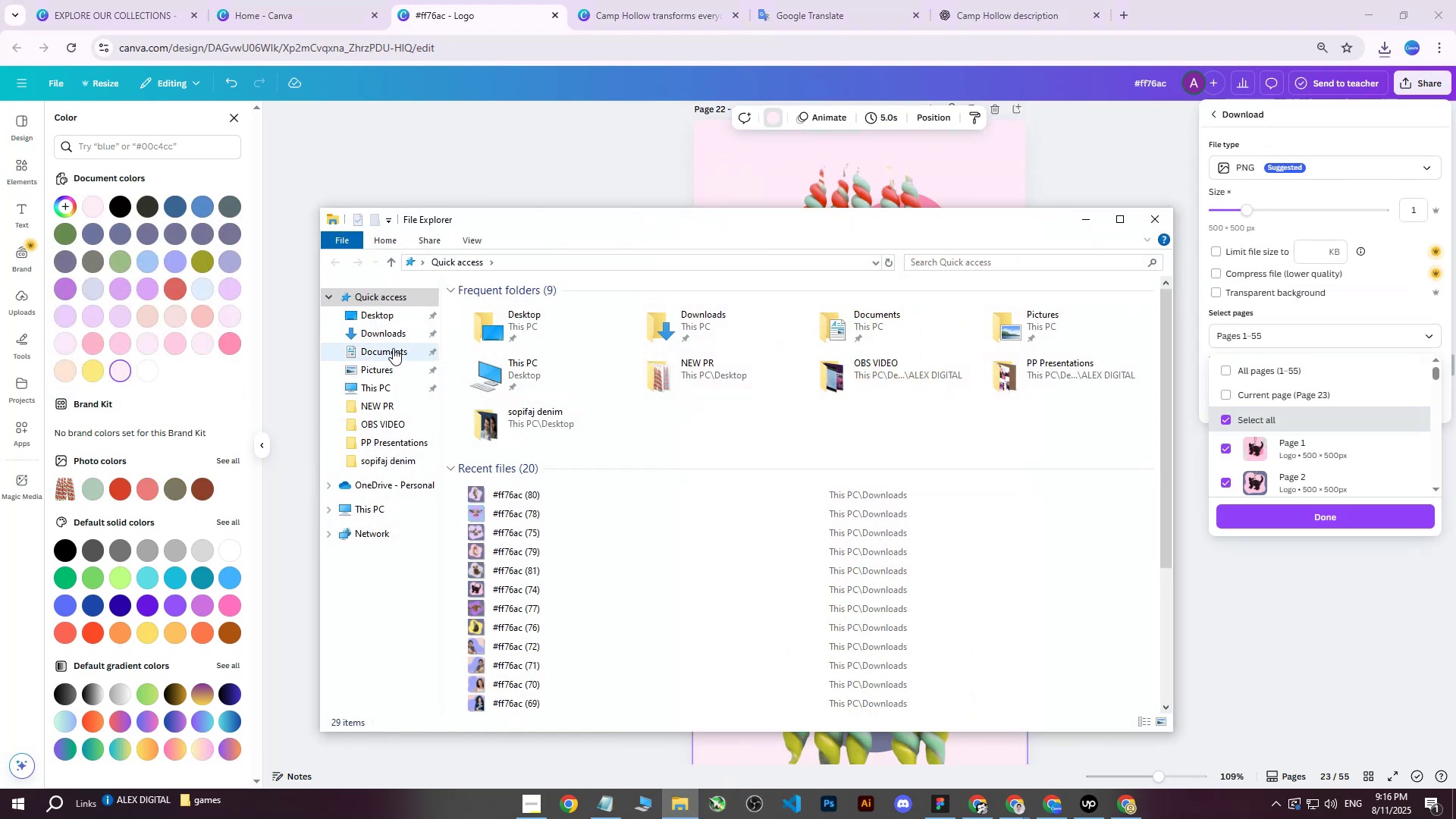 
left_click([386, 331])
 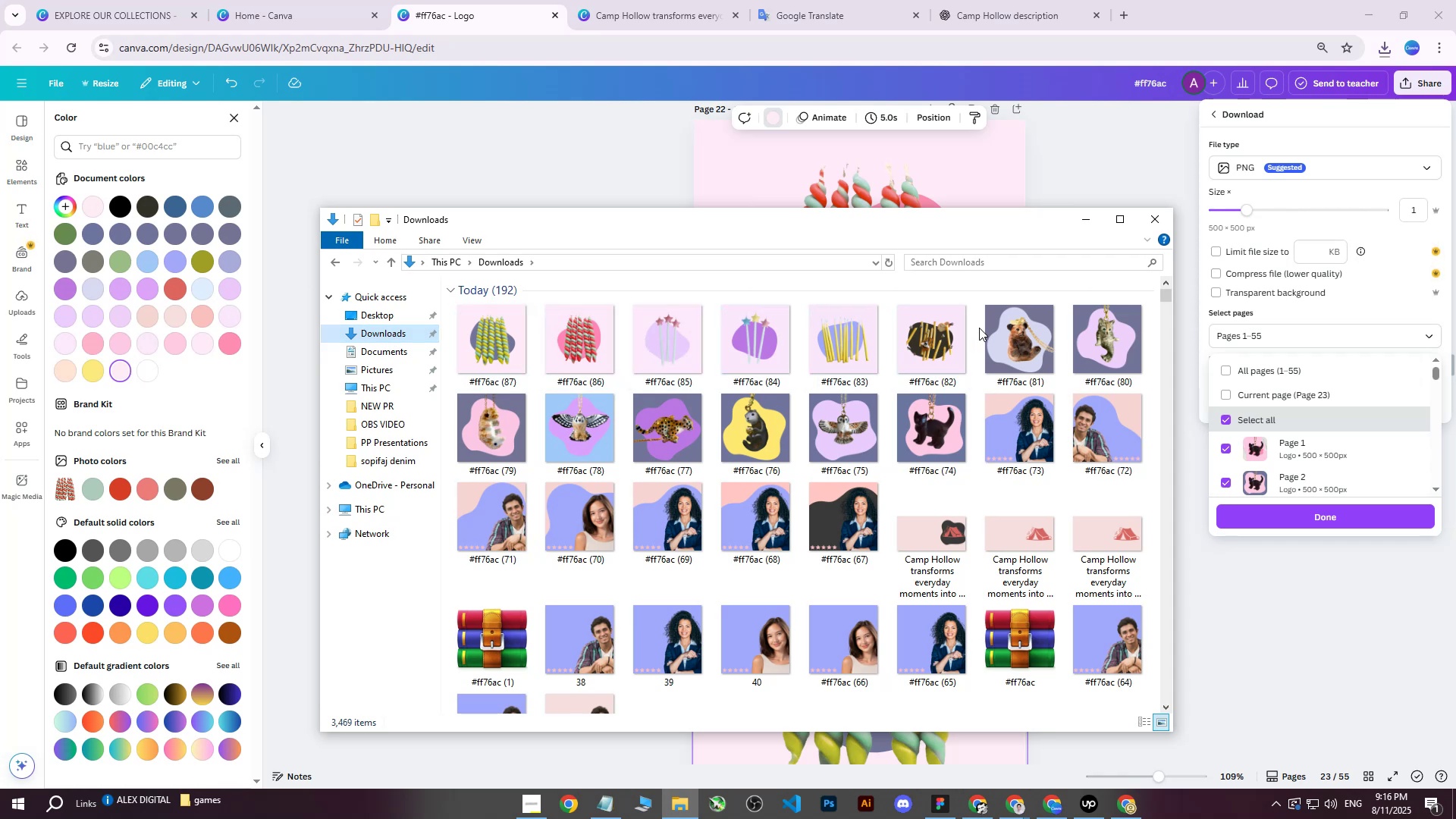 
double_click([1087, 324])
 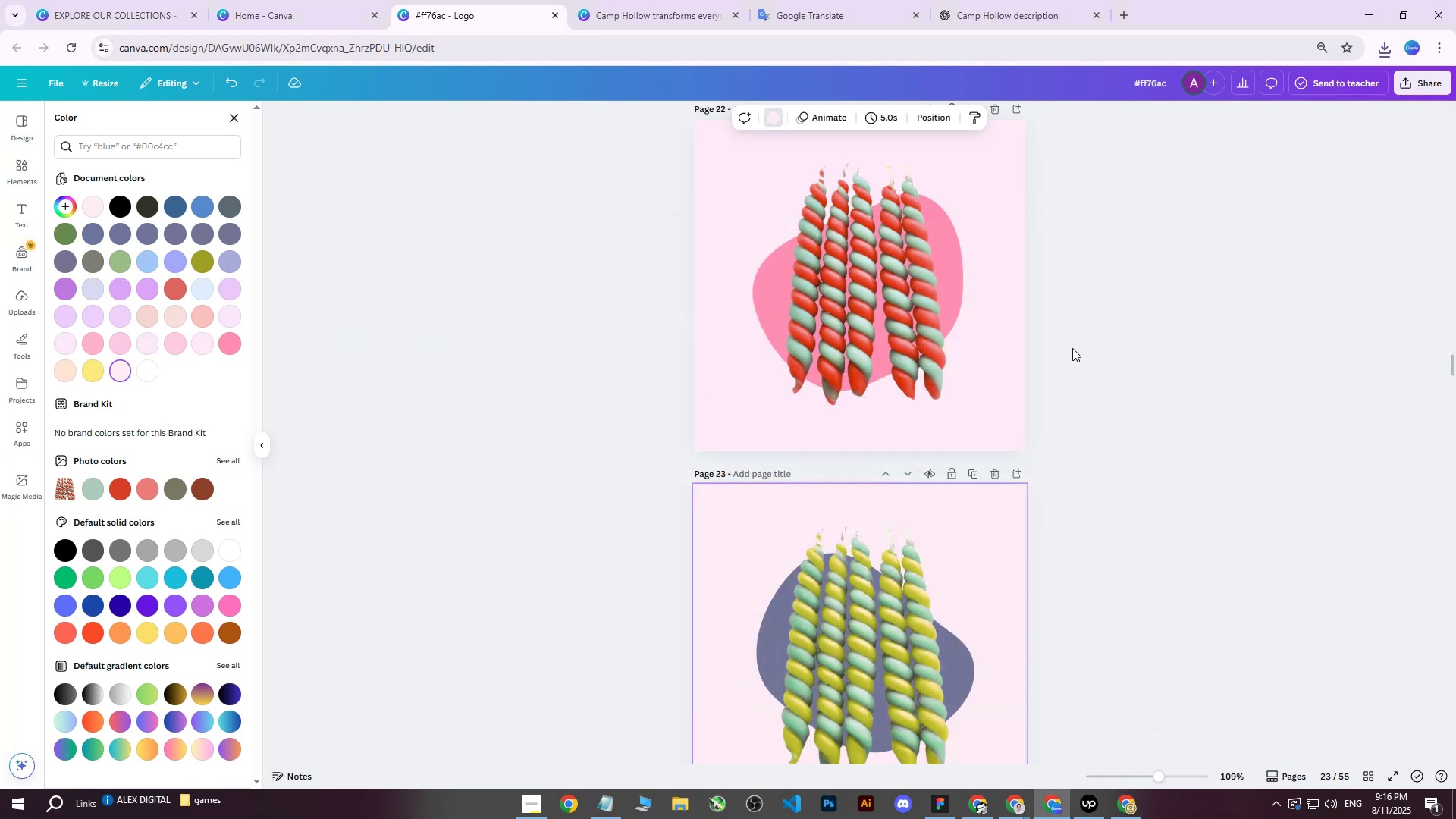 
scroll: coordinate [1068, 356], scroll_direction: down, amount: 14.0
 